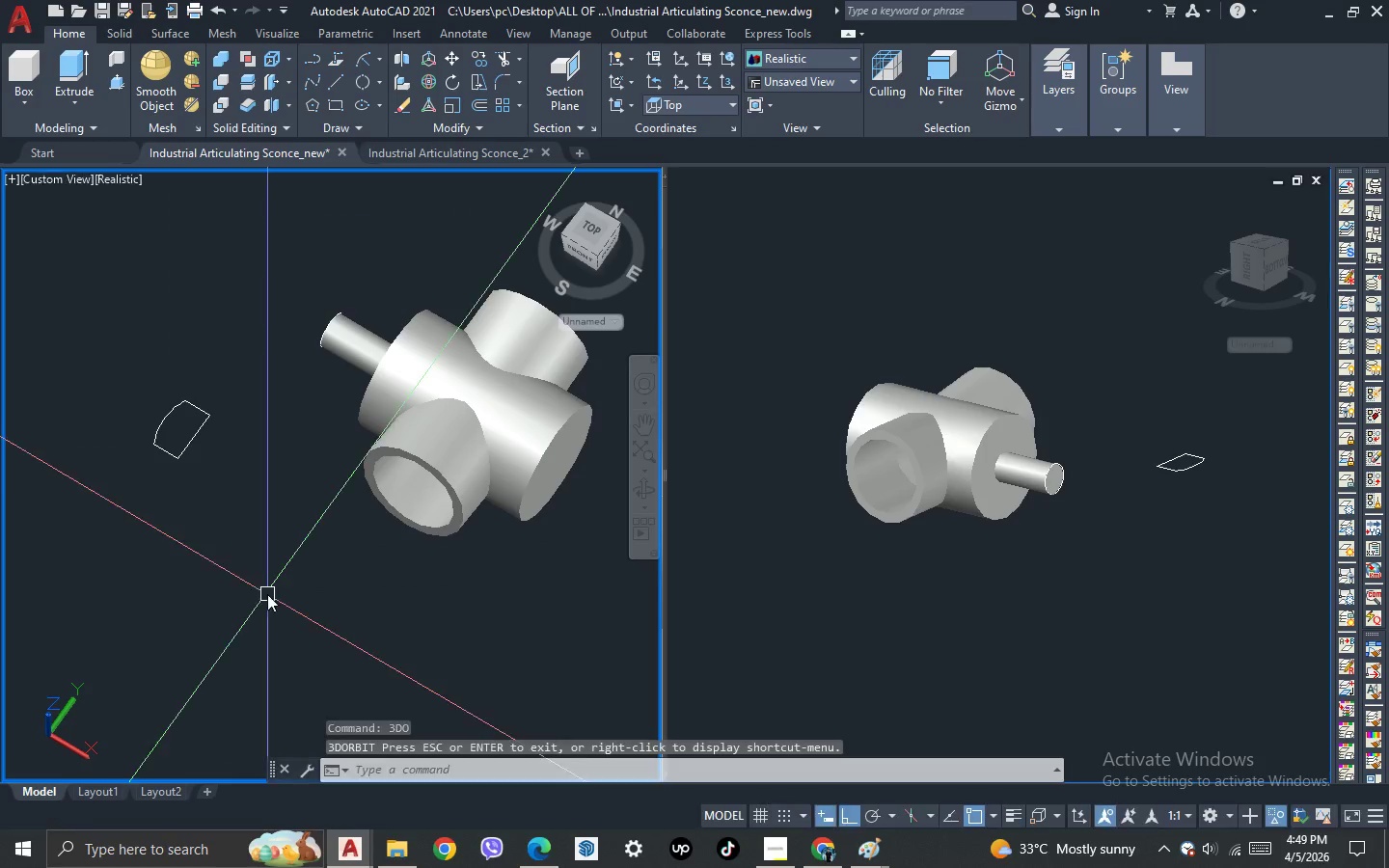 
key(Escape)
 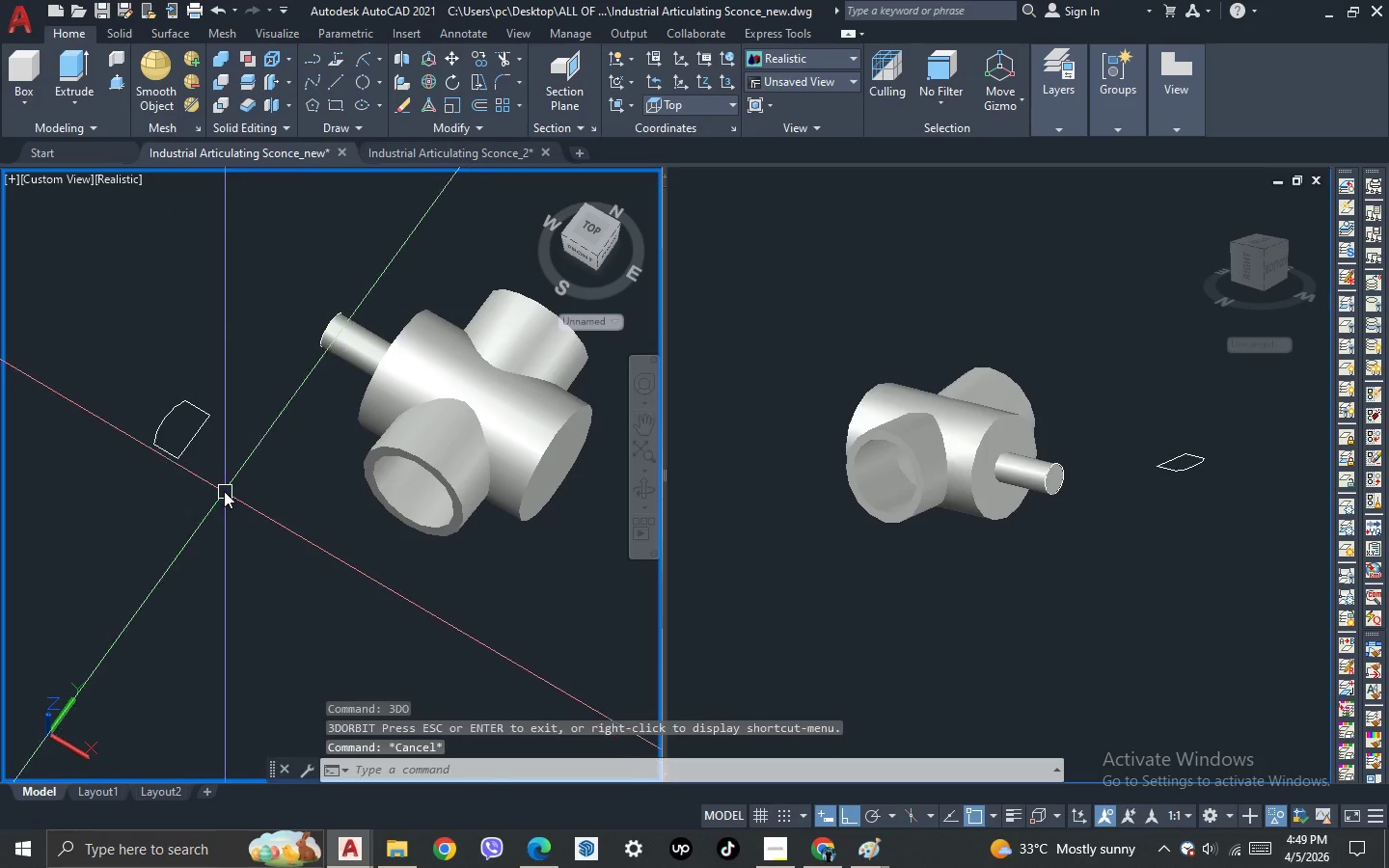 
left_click_drag(start_coordinate=[223, 490], to_coordinate=[195, 457])
 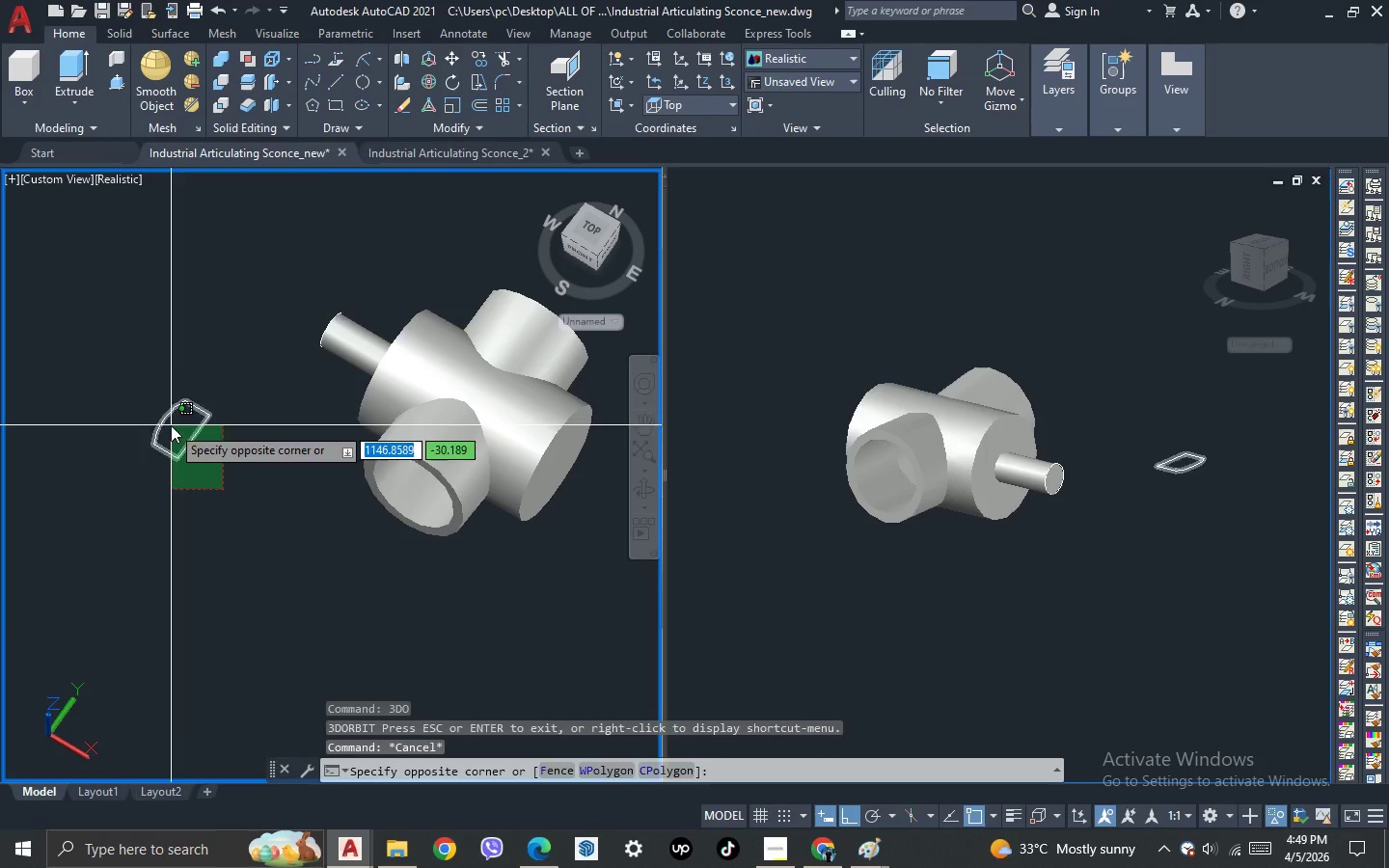 
double_click([171, 425])
 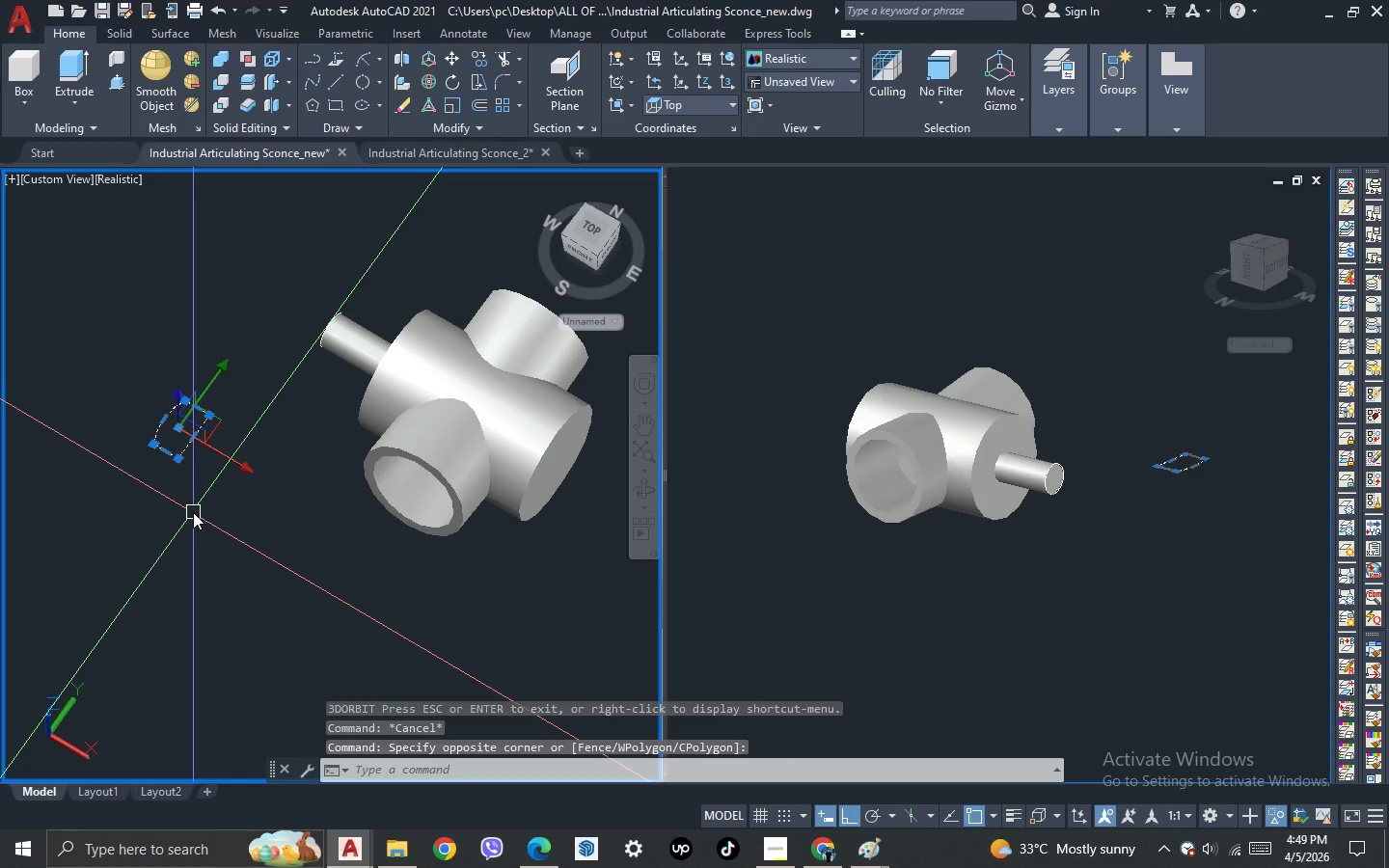 
type(re)
 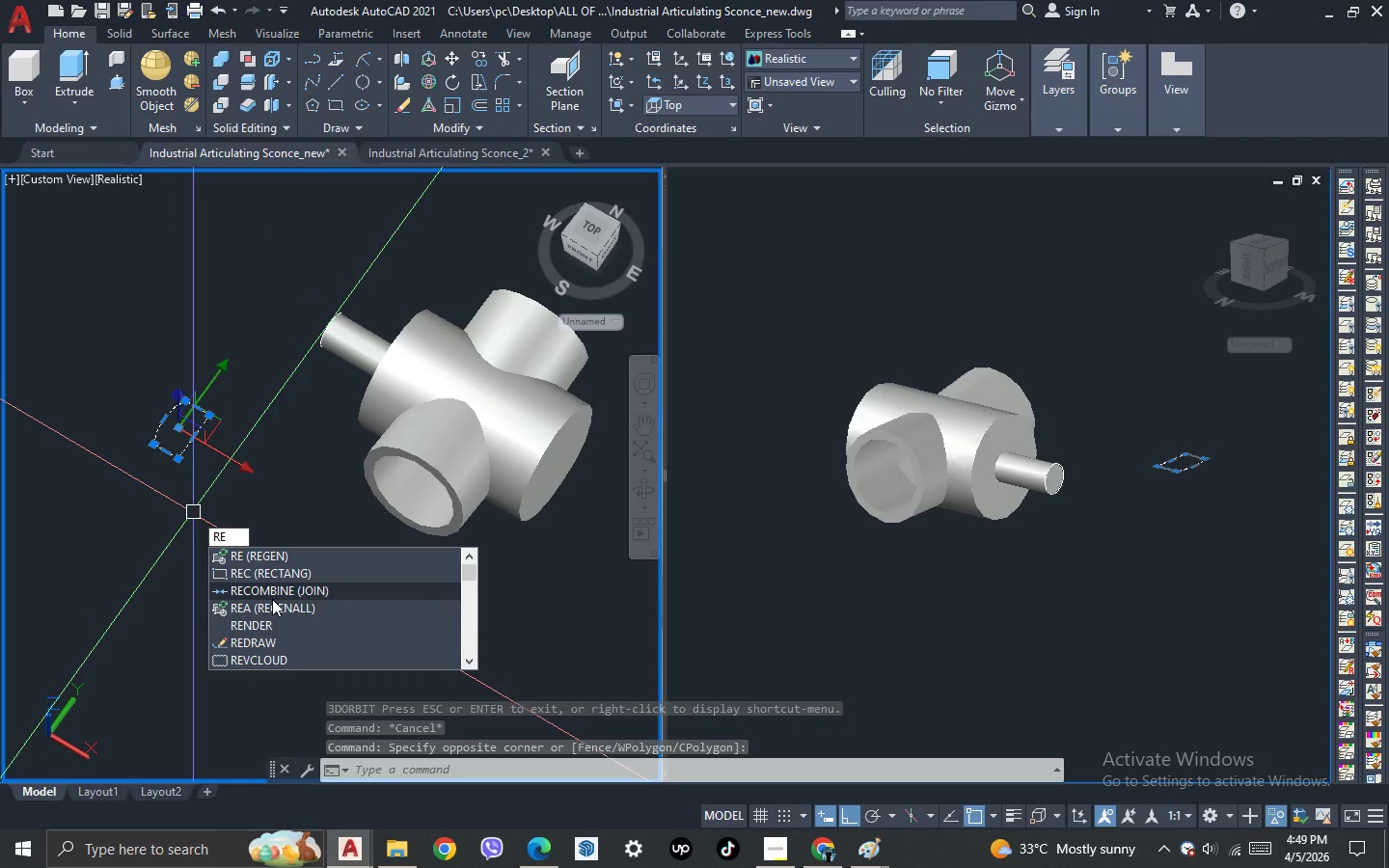 
key(B)
 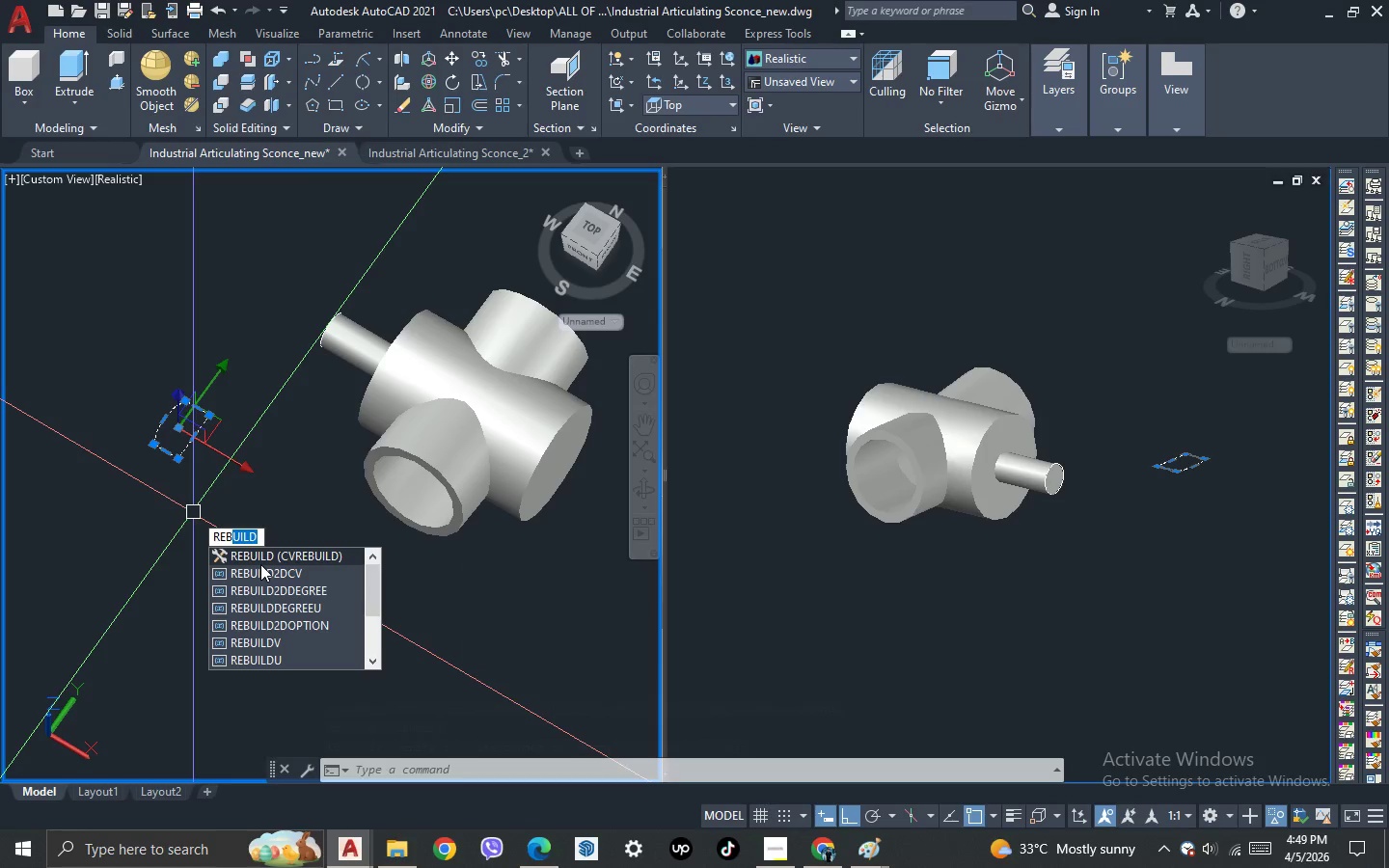 
key(Backspace)
 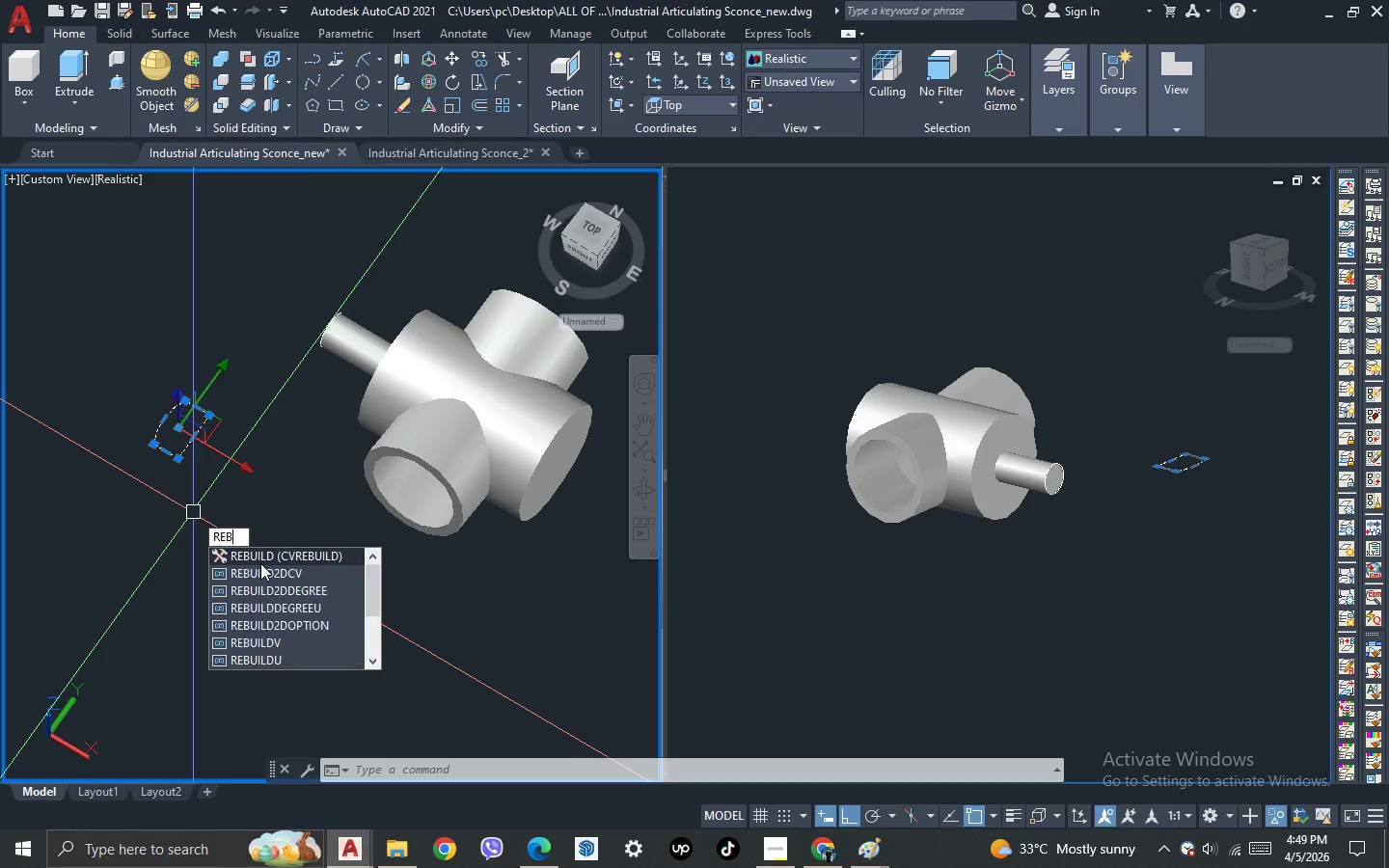 
key(Backspace)
 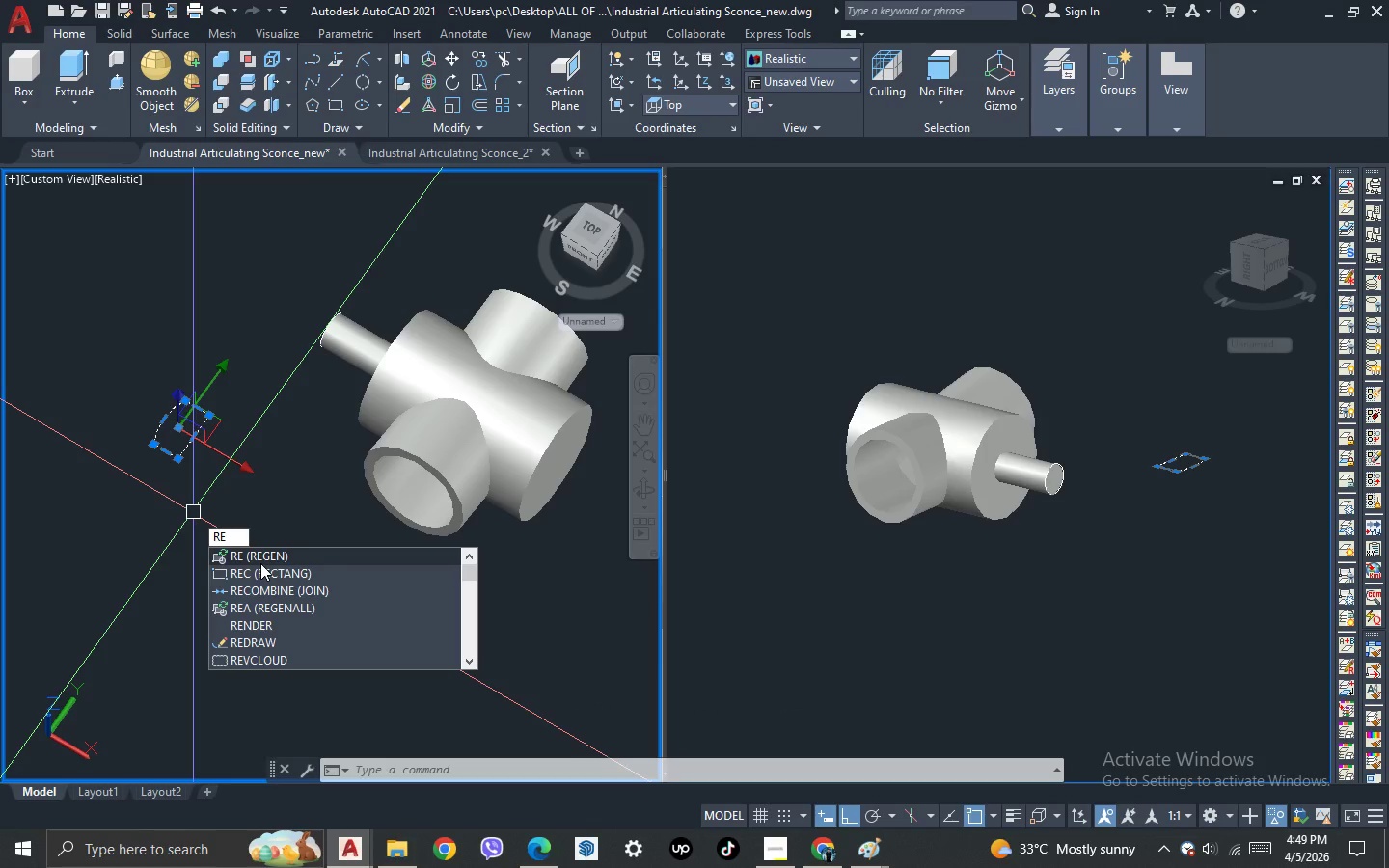 
key(V)
 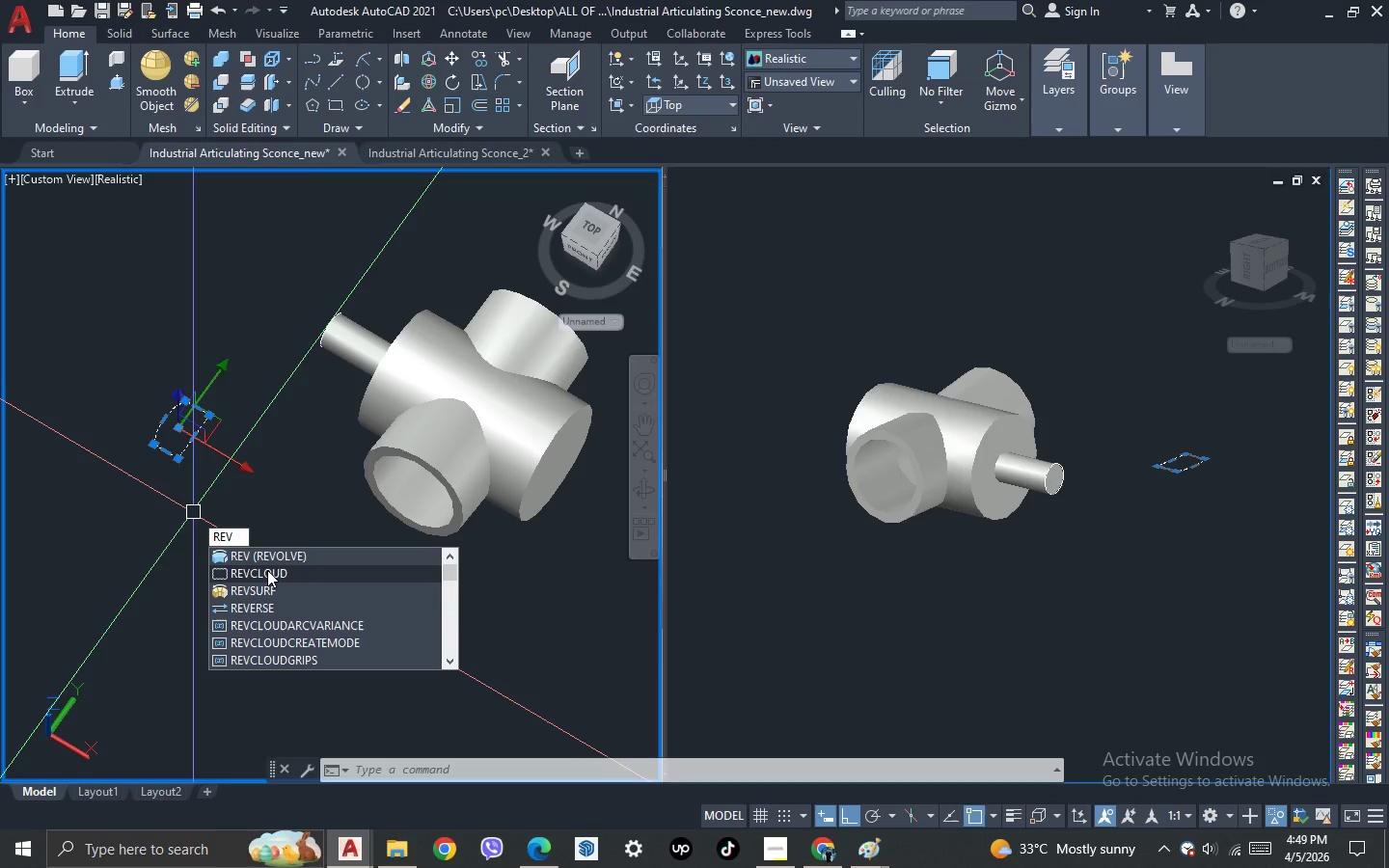 
left_click([270, 557])
 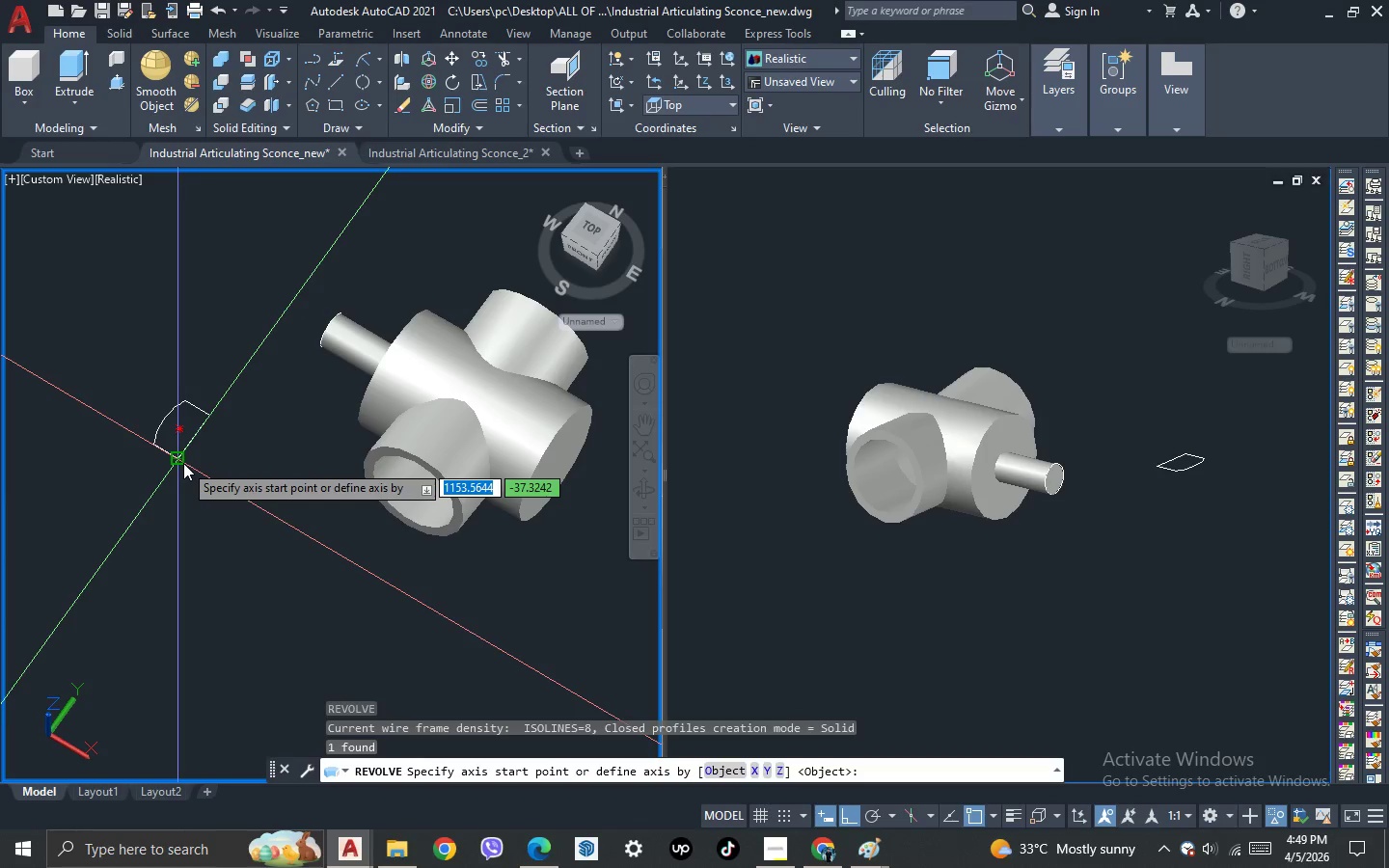 
left_click([183, 463])
 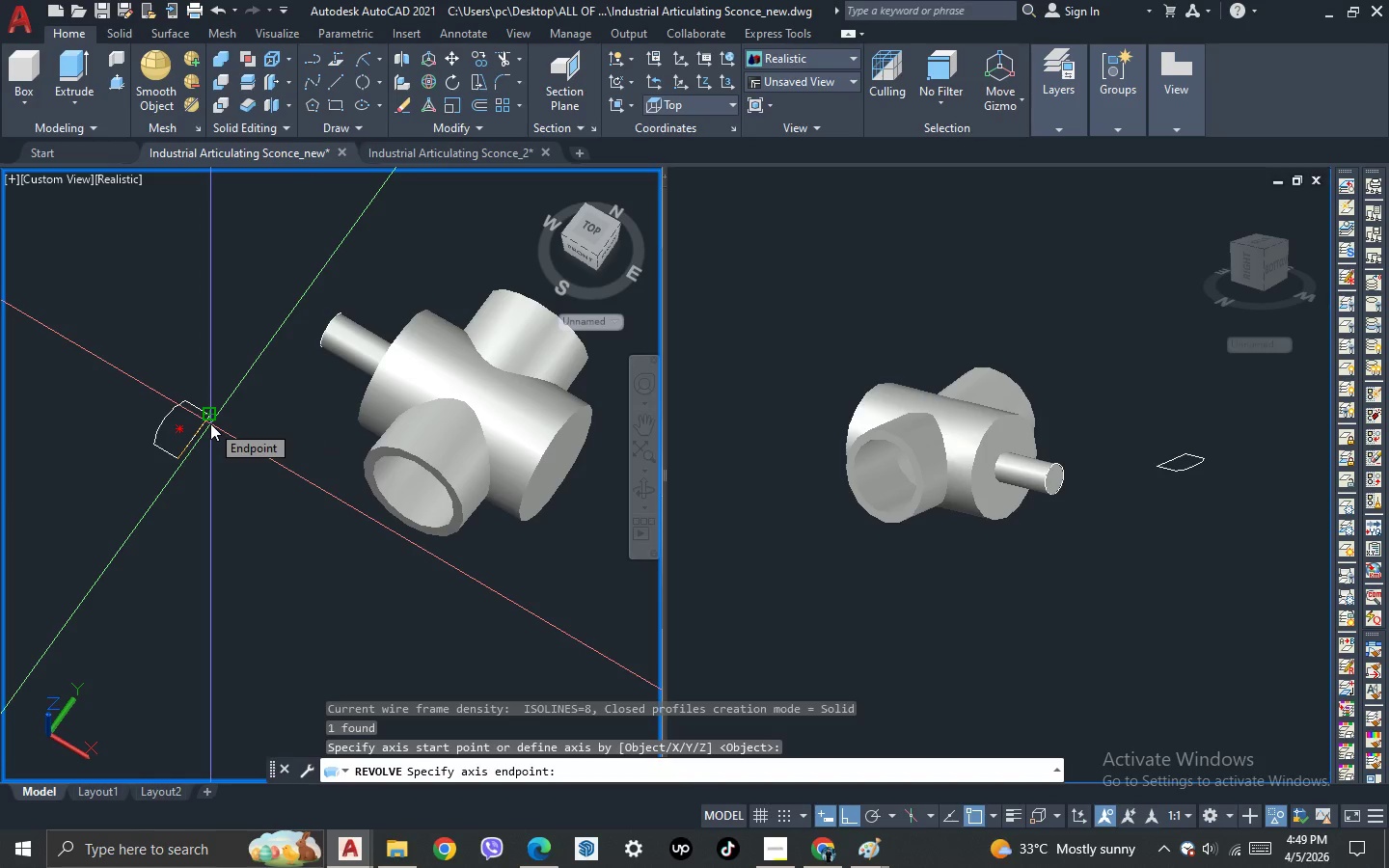 
left_click([210, 423])
 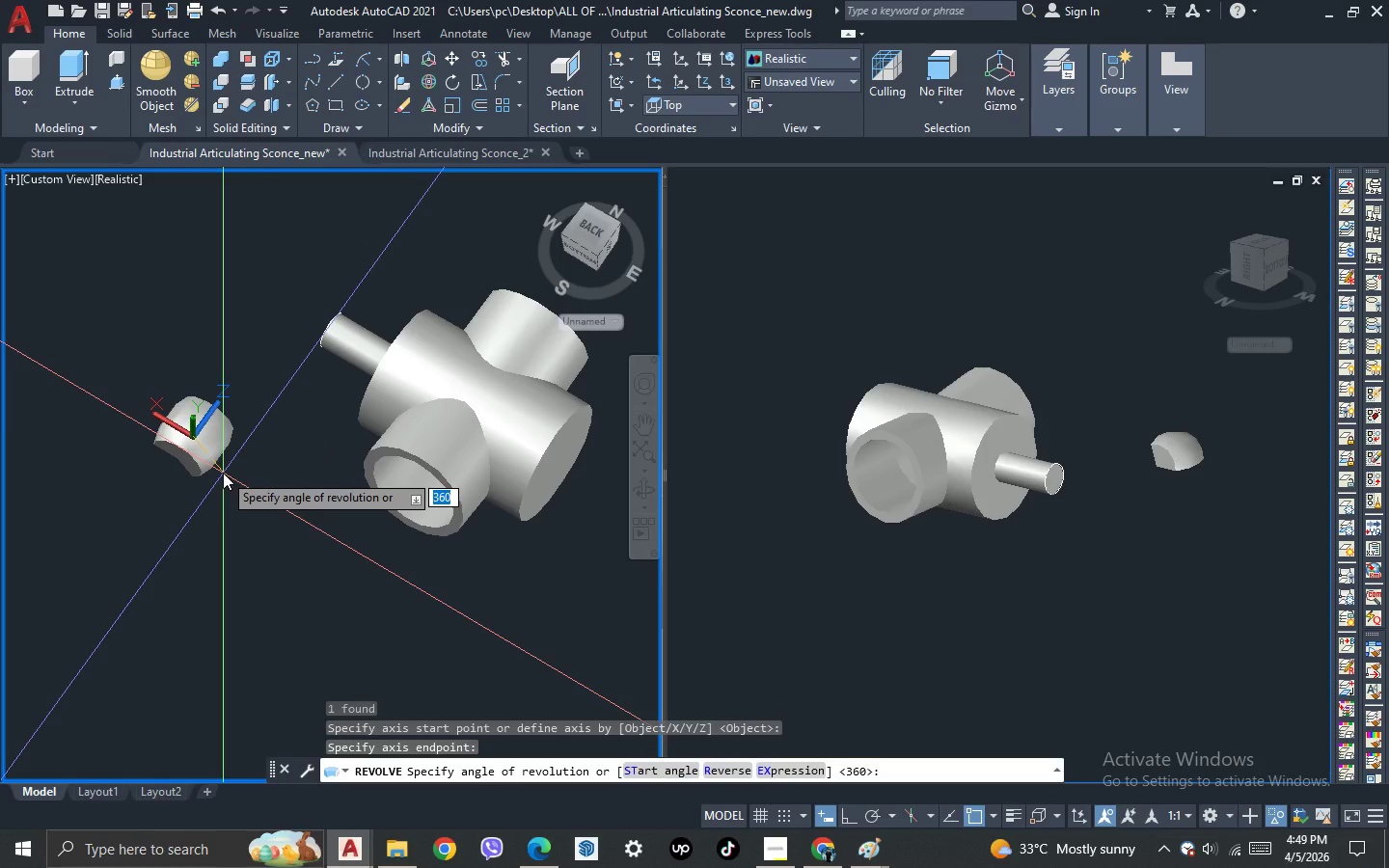 
key(Enter)
 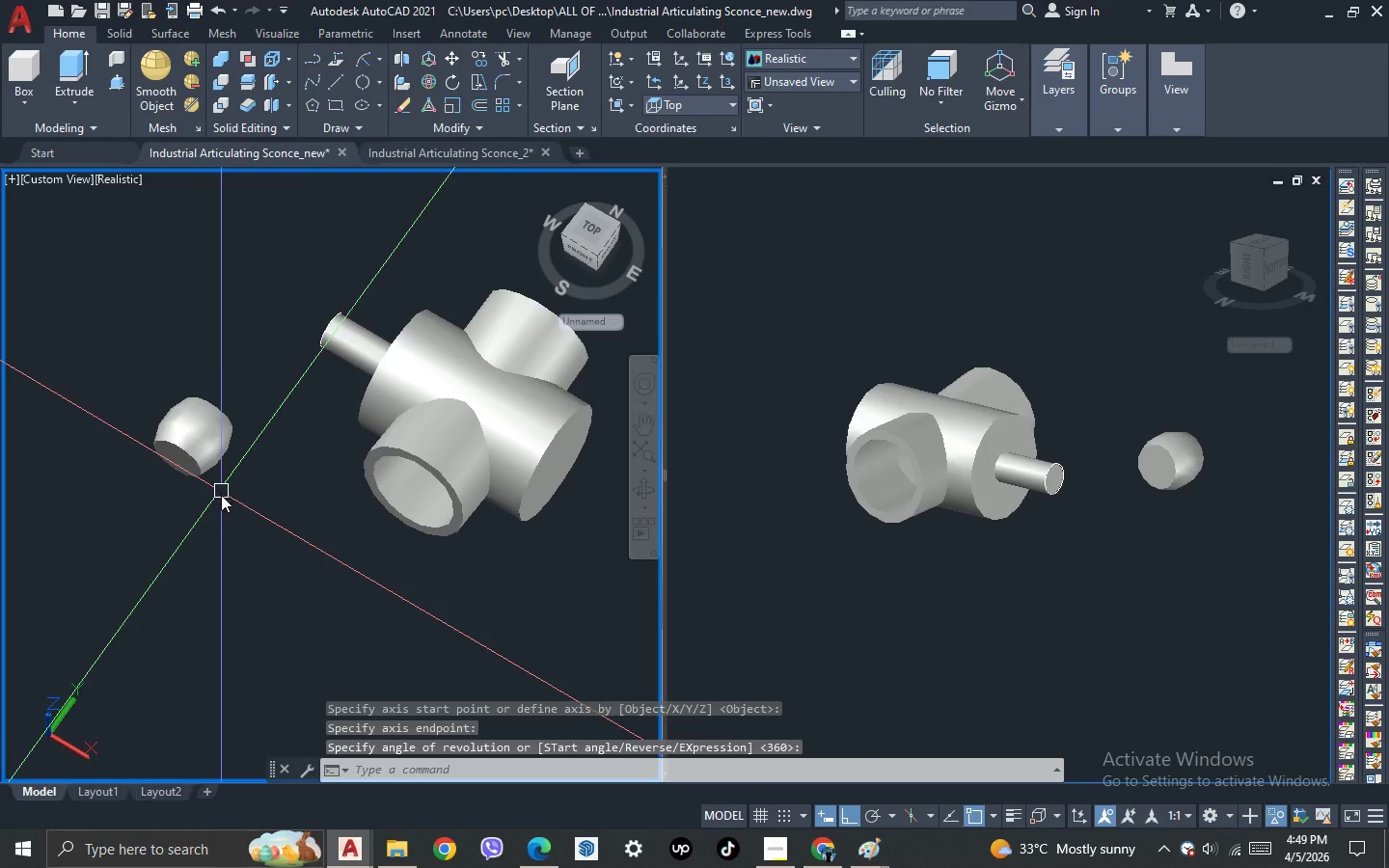 
key(3)
 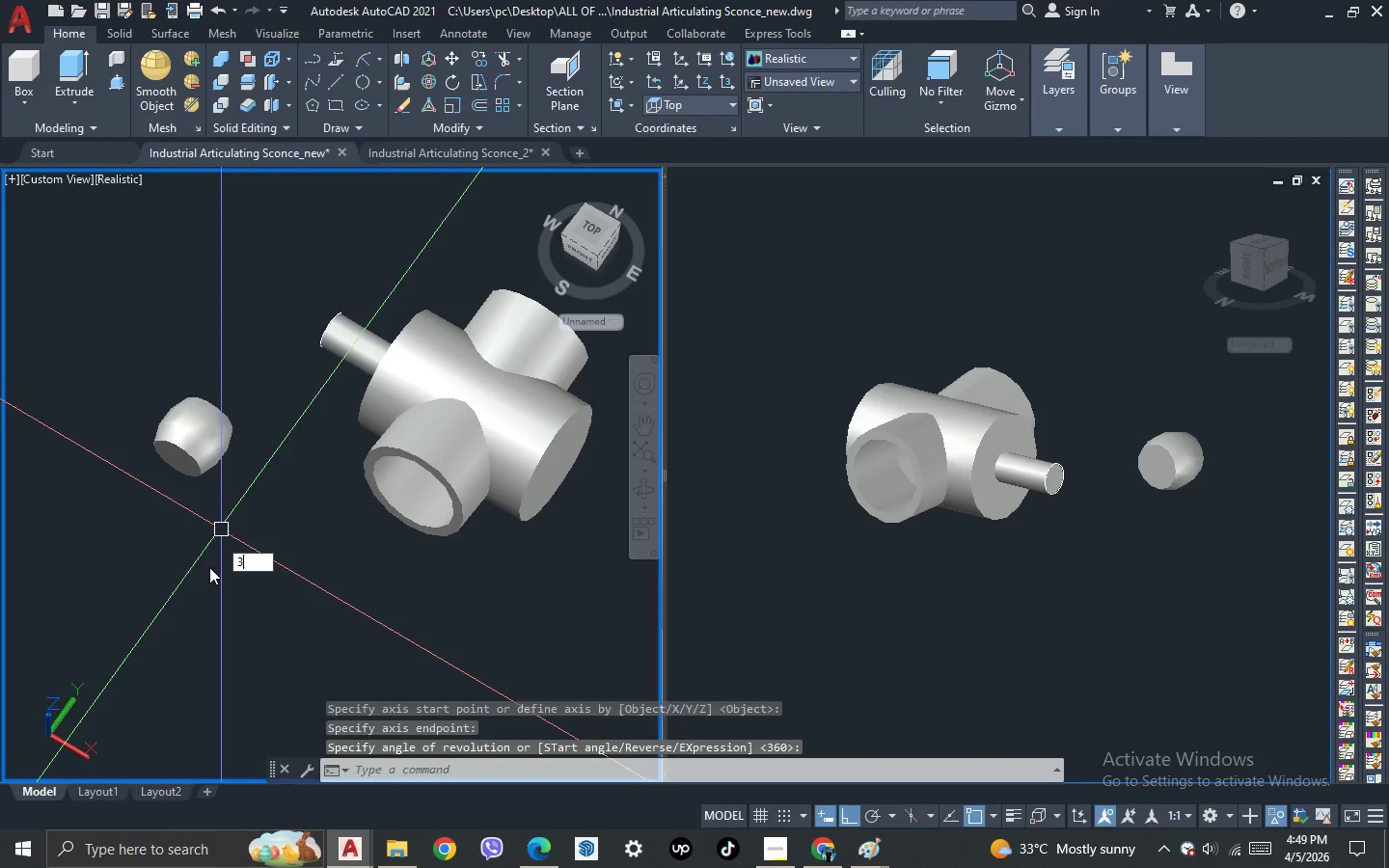 
key(Space)
 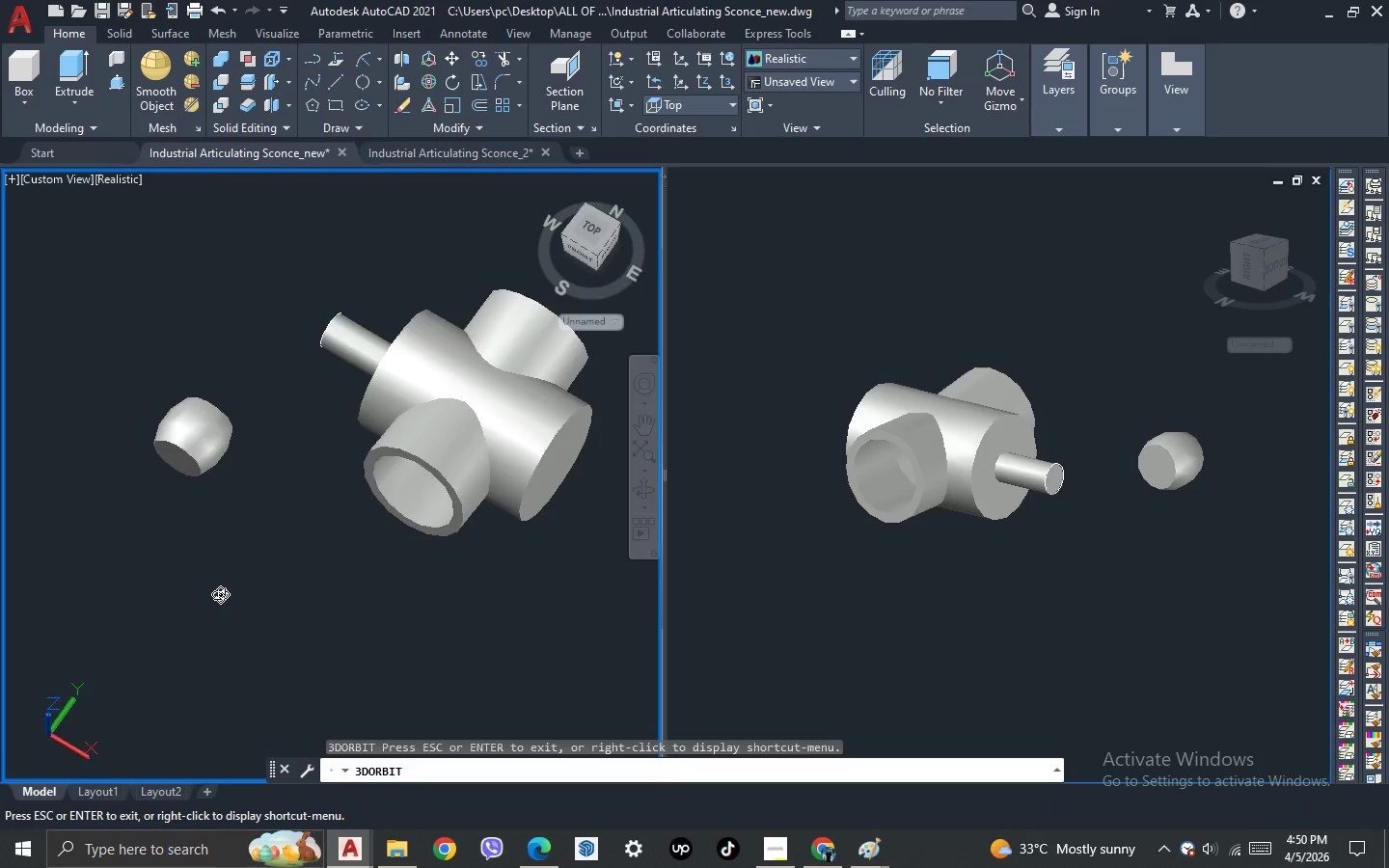 
left_click_drag(start_coordinate=[215, 580], to_coordinate=[323, 576])
 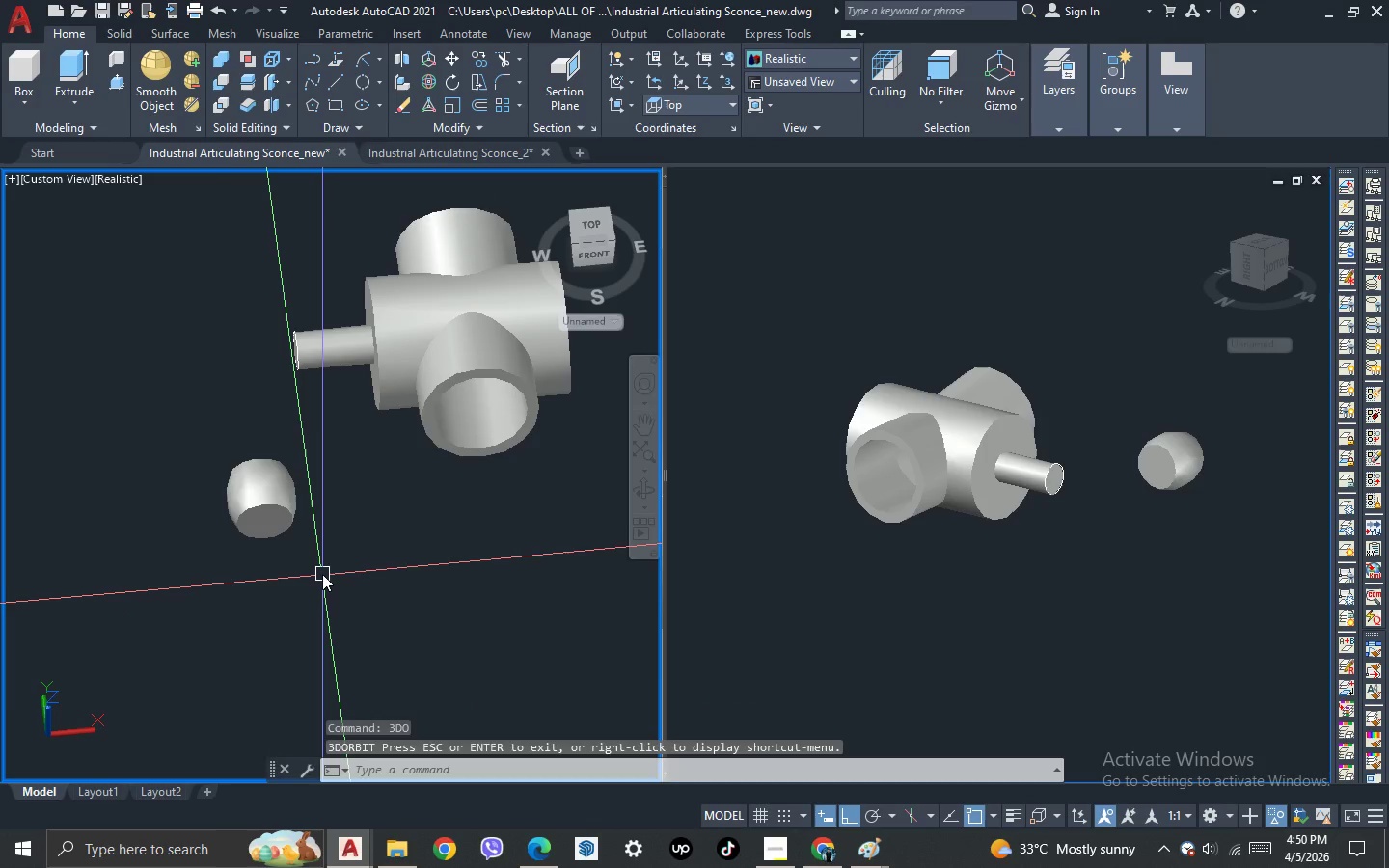 
key(Escape)
 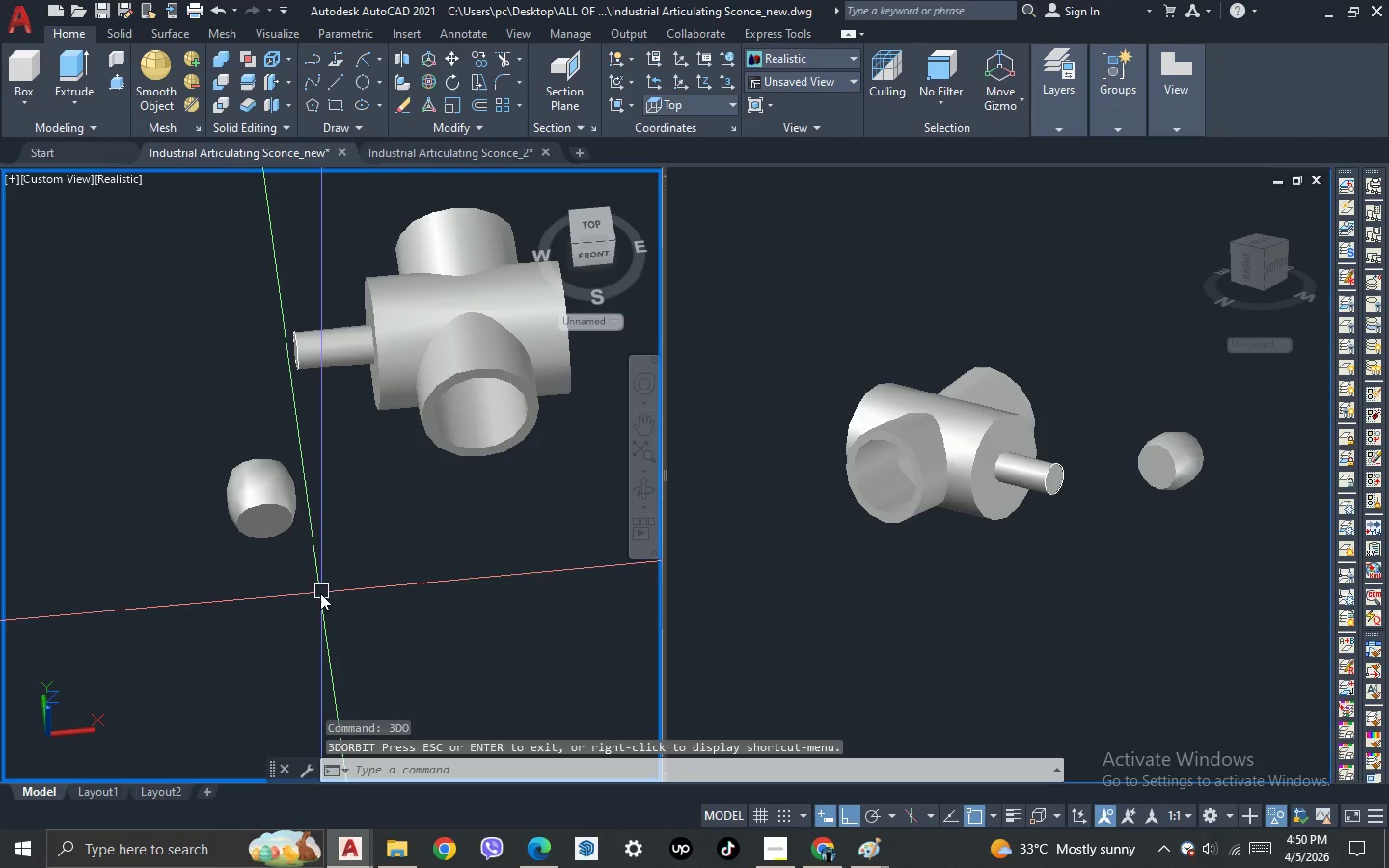 
key(3)
 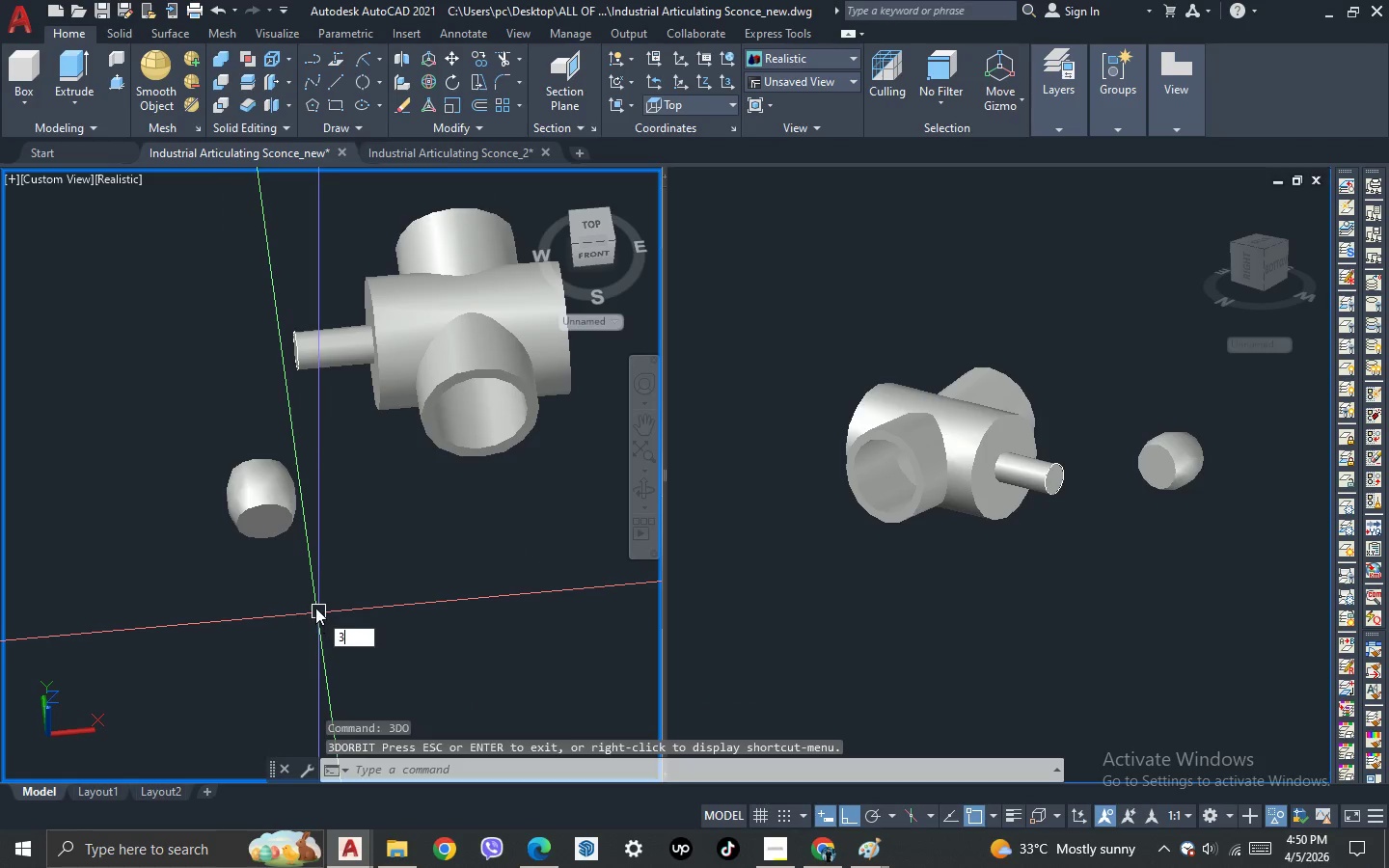 
key(Escape)
 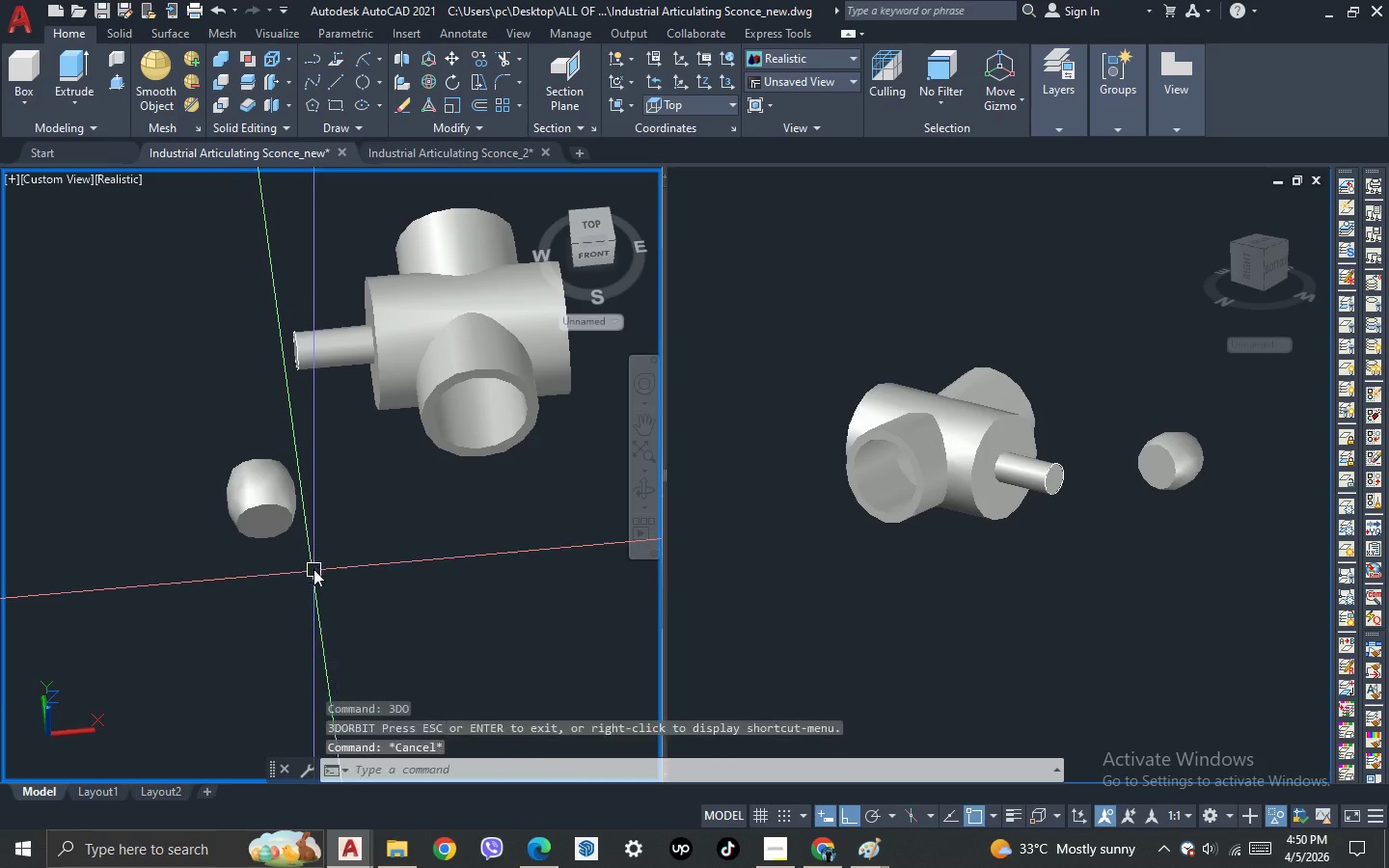 
key(Escape)
 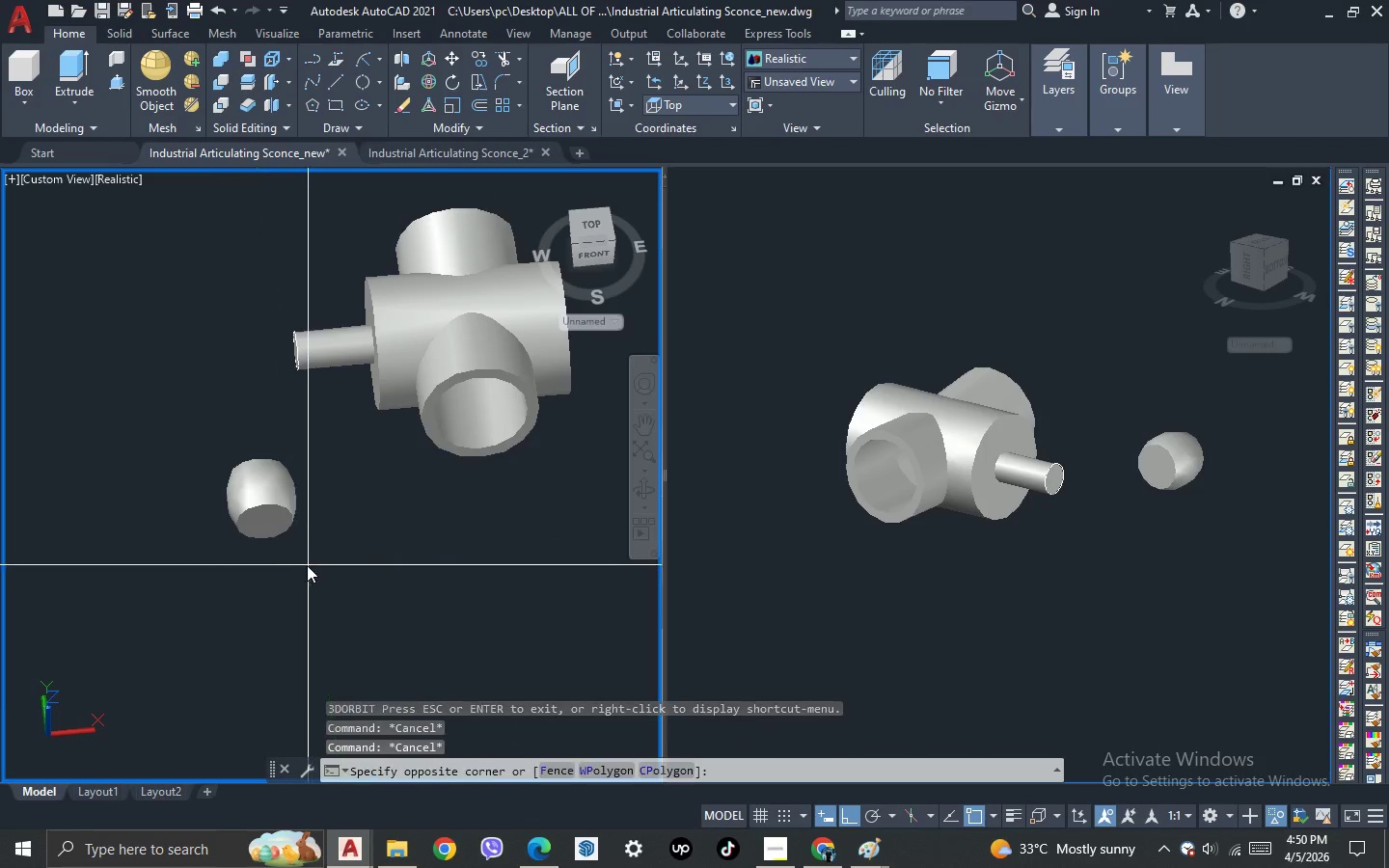 
left_click_drag(start_coordinate=[308, 565], to_coordinate=[278, 537])
 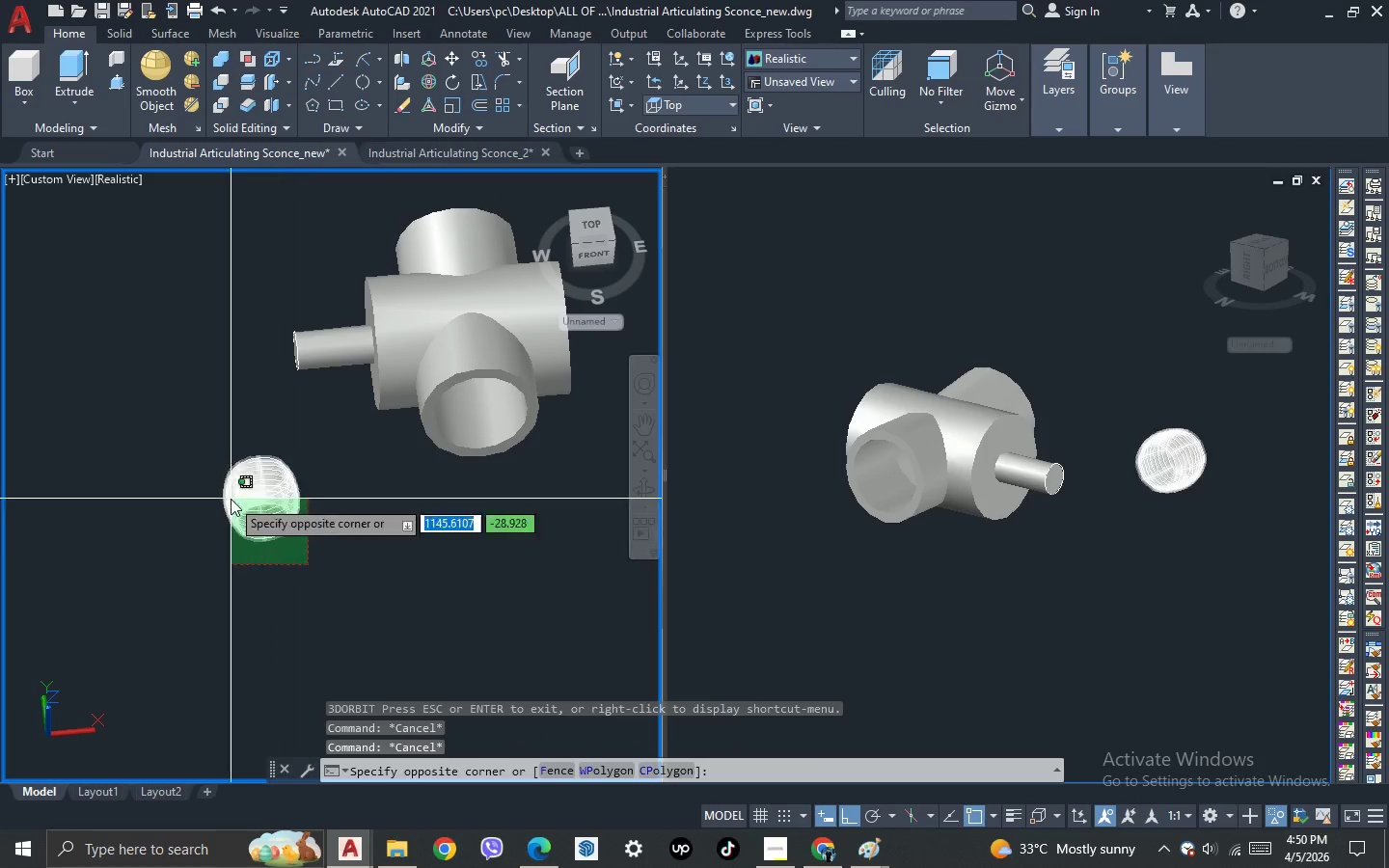 
double_click([231, 499])
 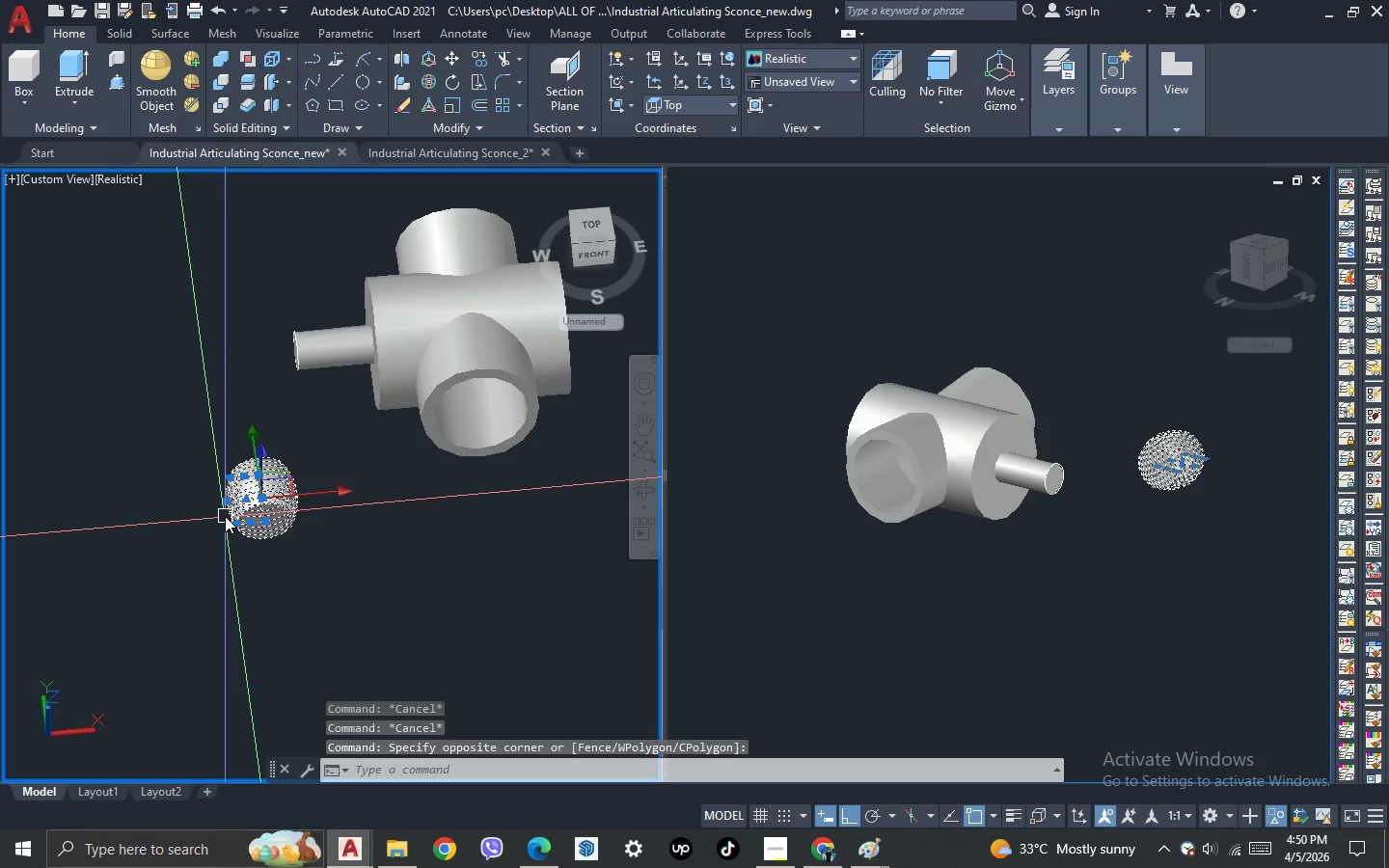 
key(3)
 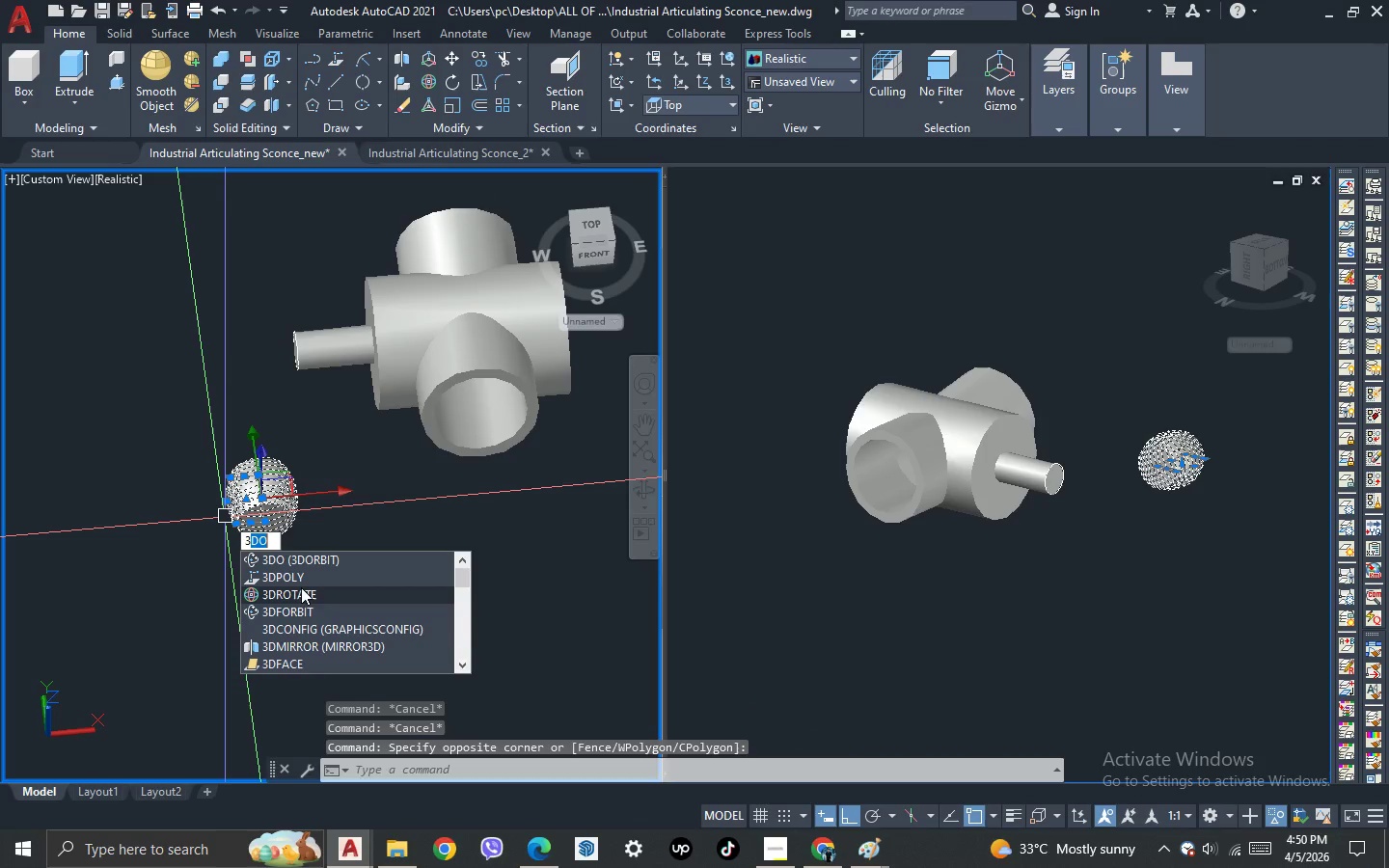 
left_click([301, 591])
 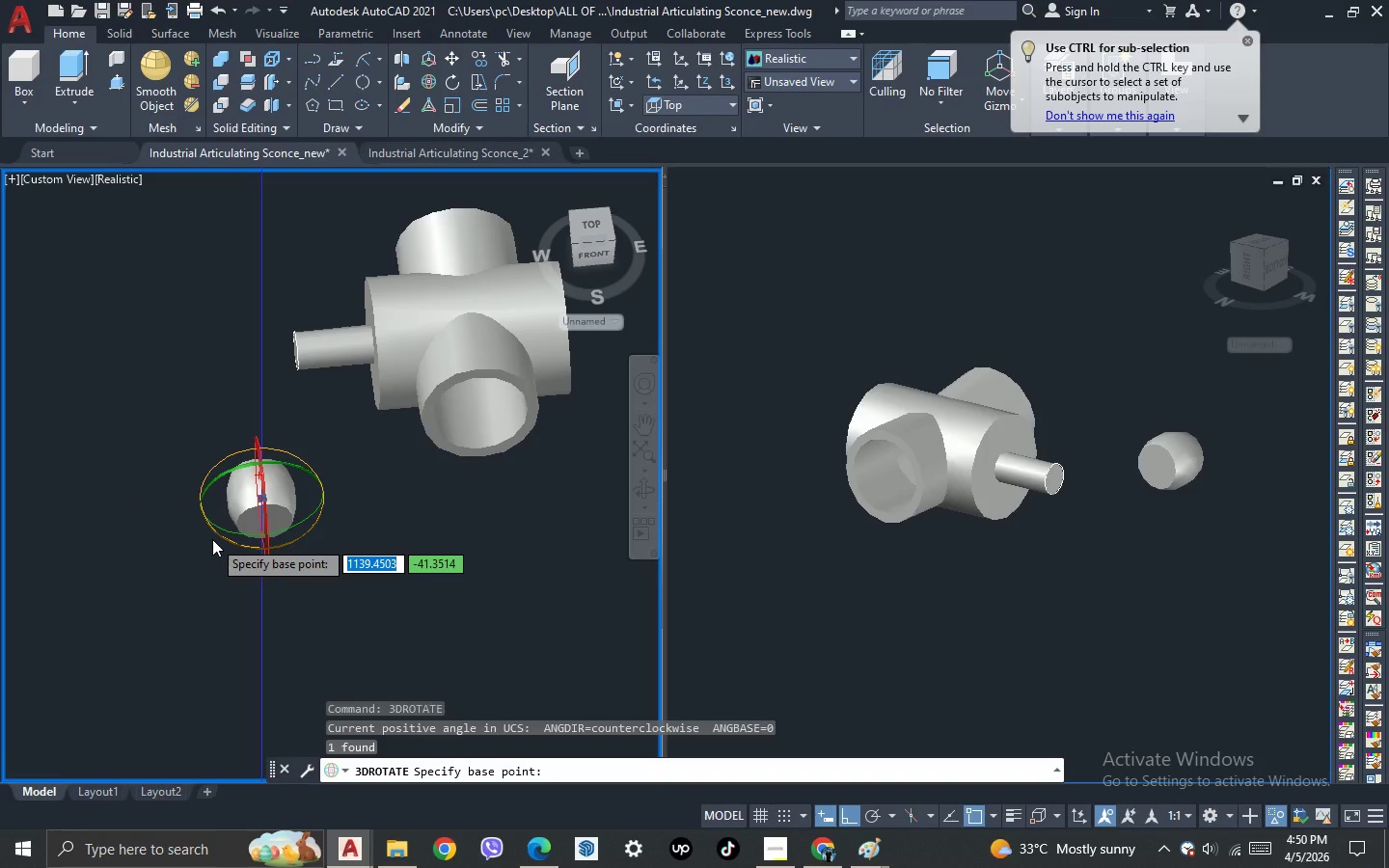 
wait(7.64)
 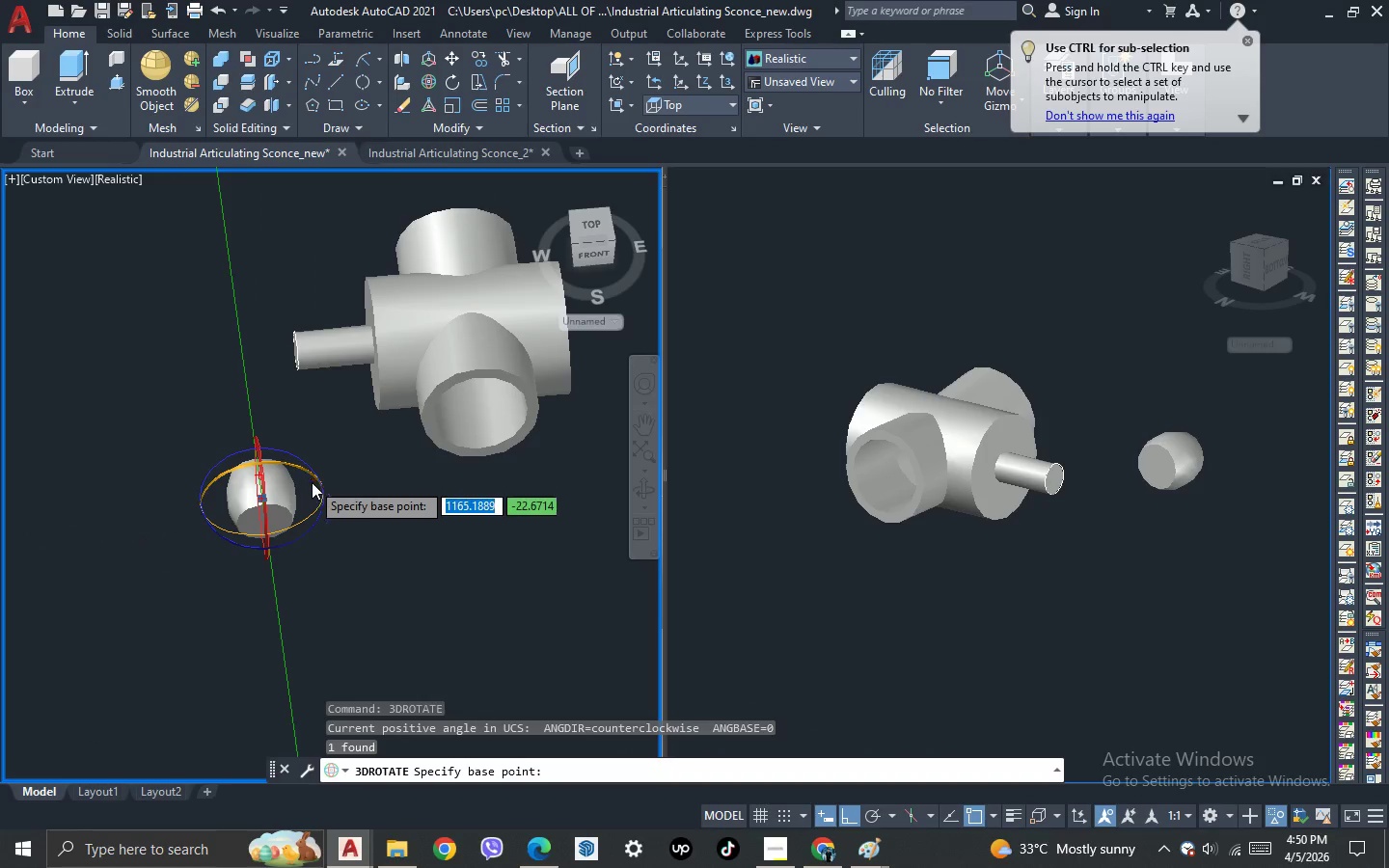 
key(Escape)
 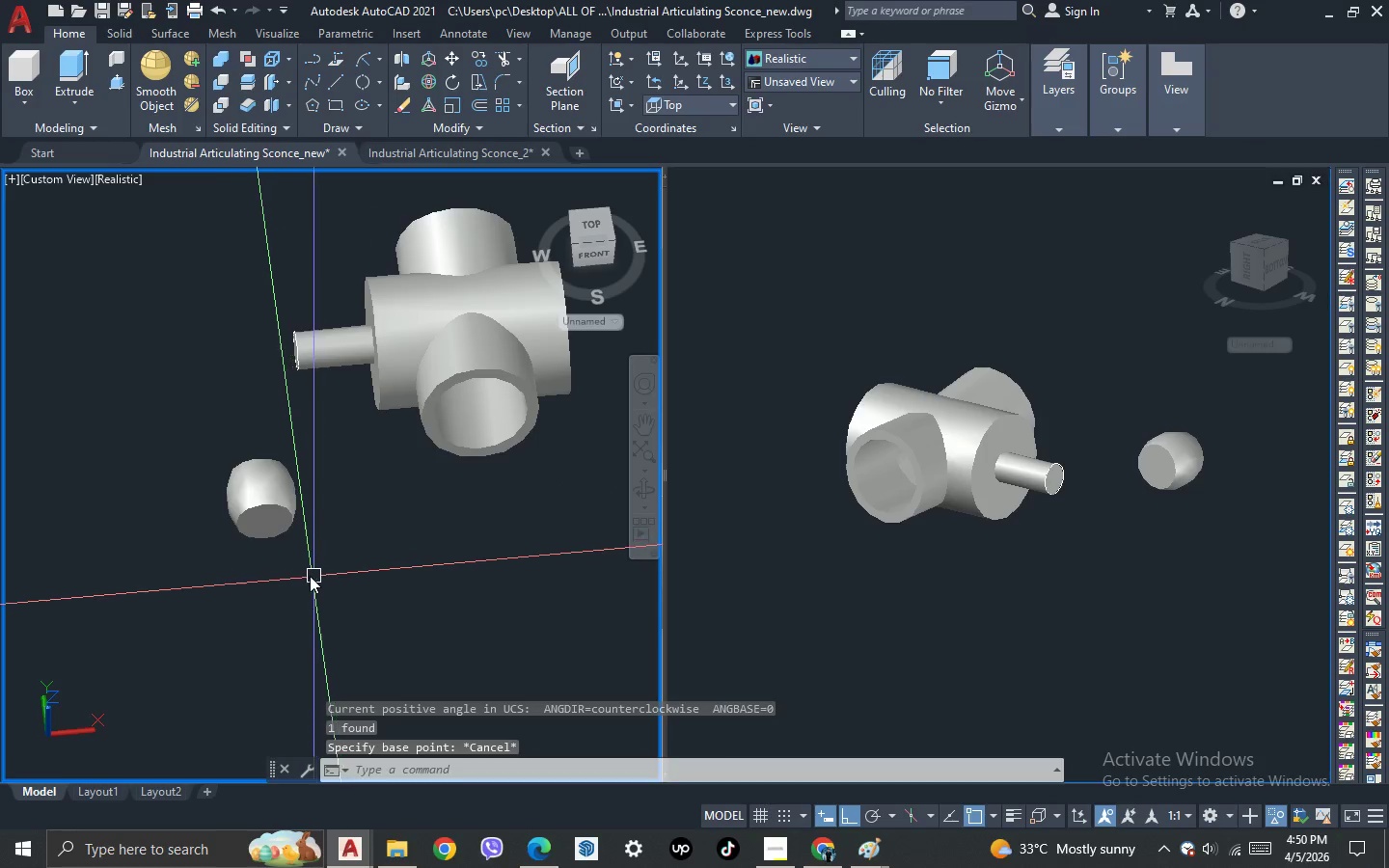 
left_click([281, 524])
 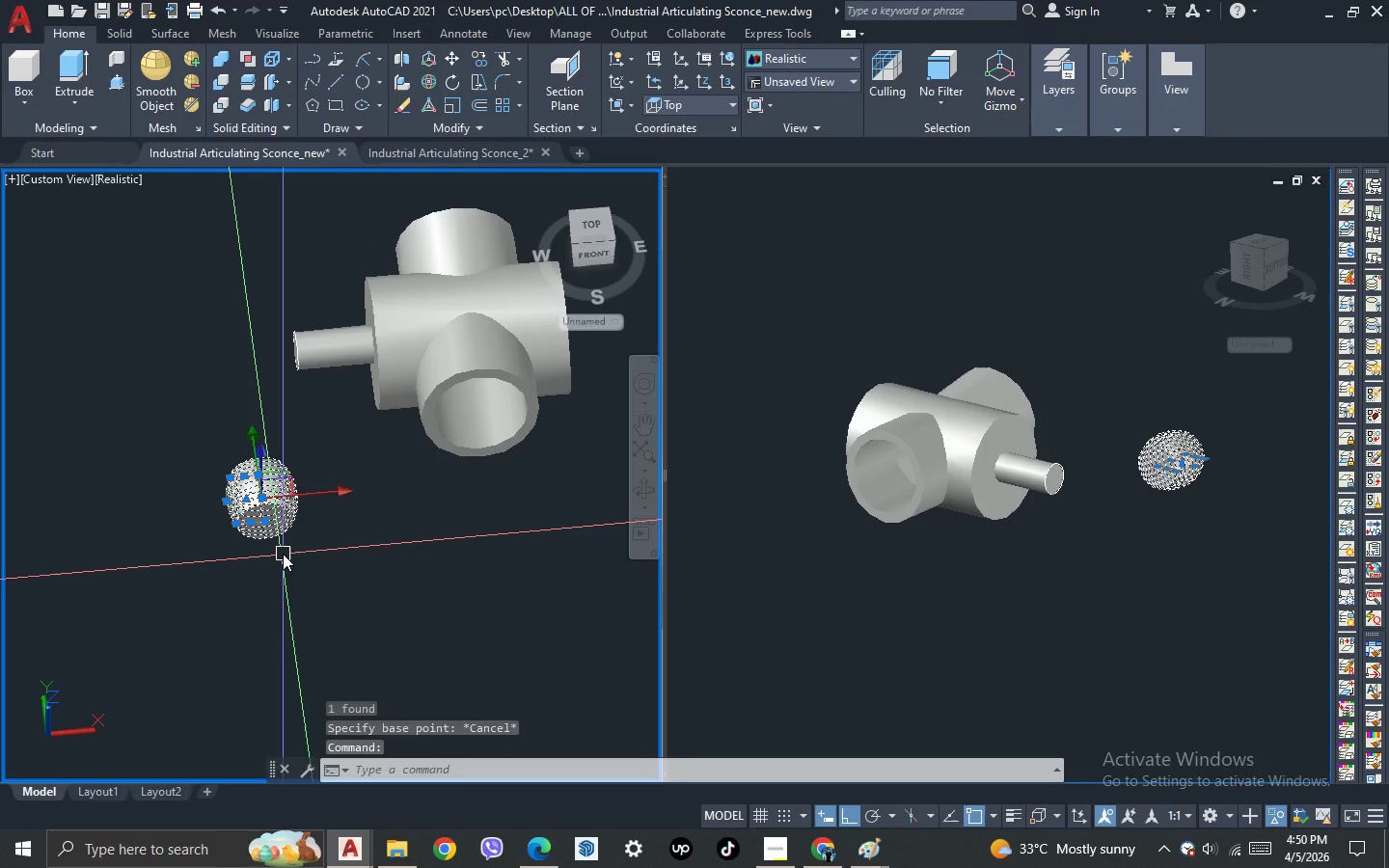 
key(3)
 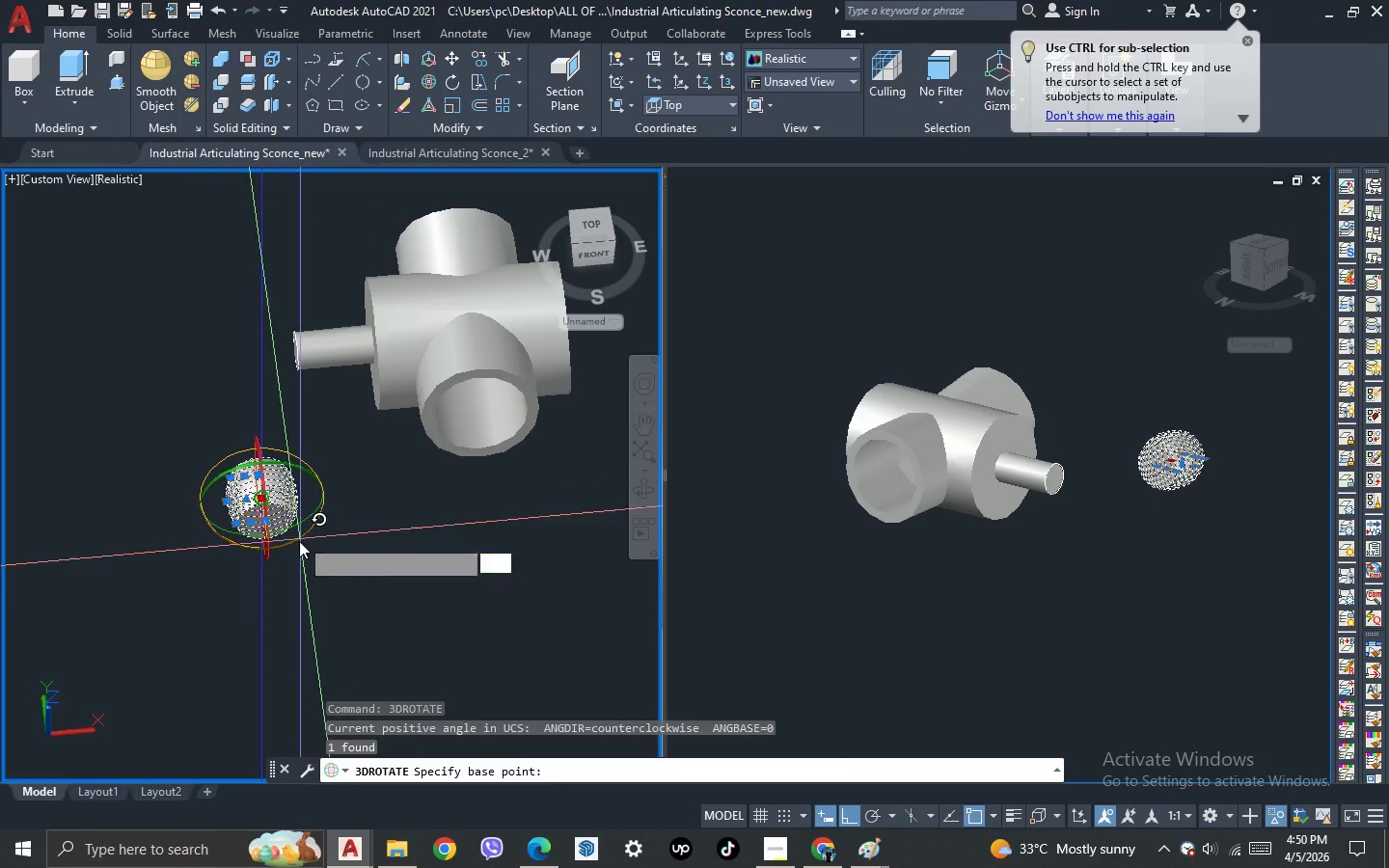 
key(Escape)
 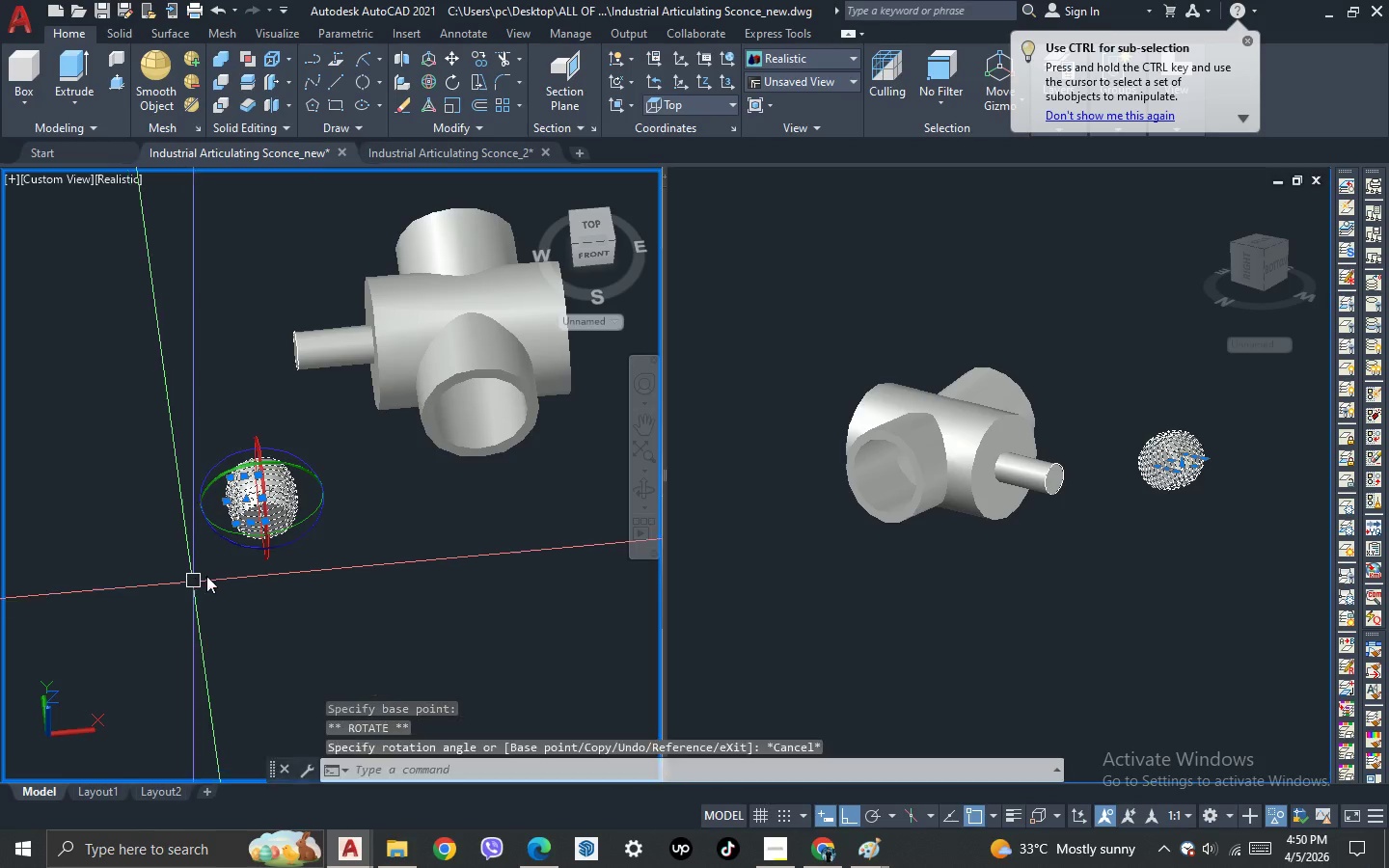 
key(Escape)
 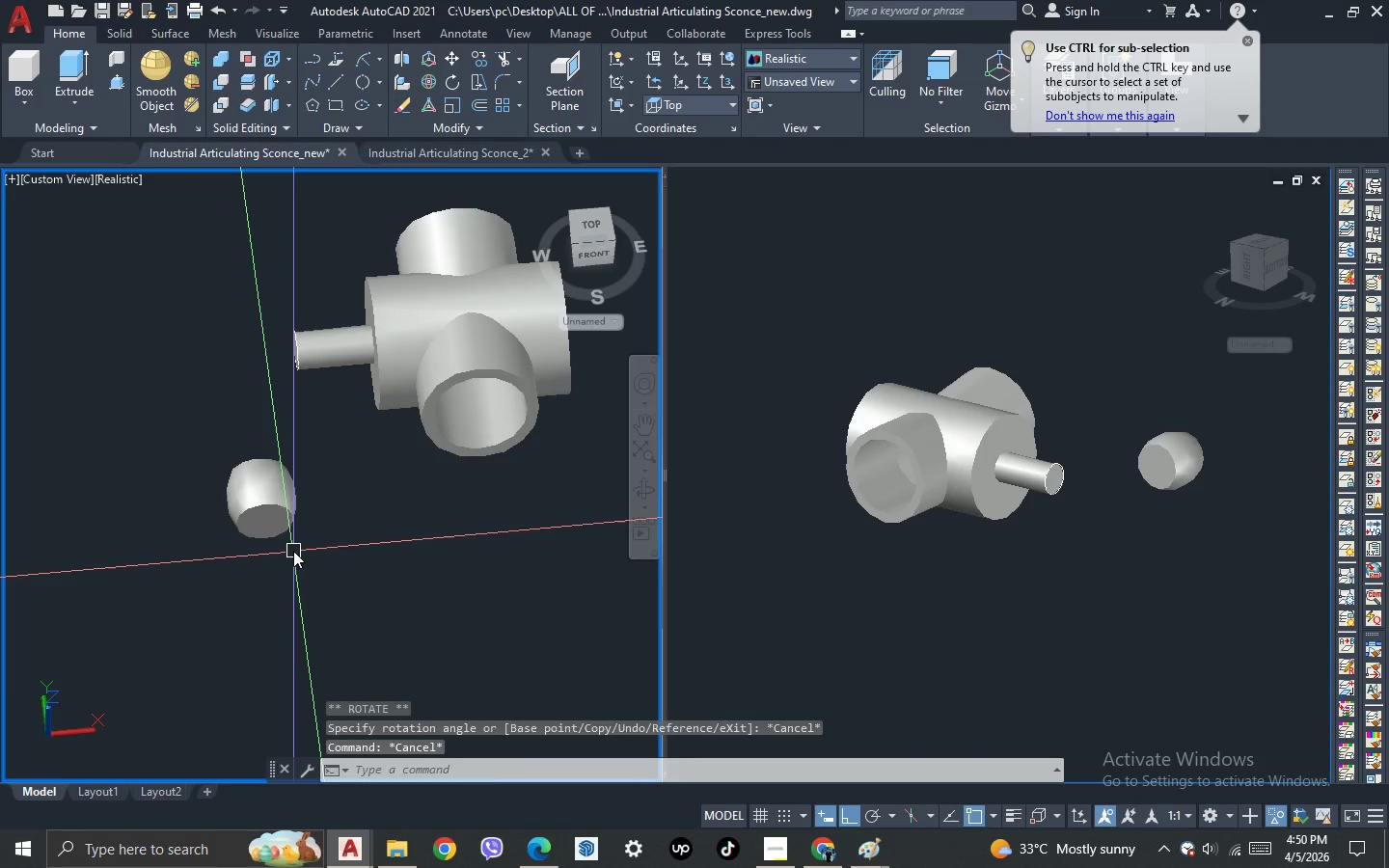 
double_click([240, 482])
 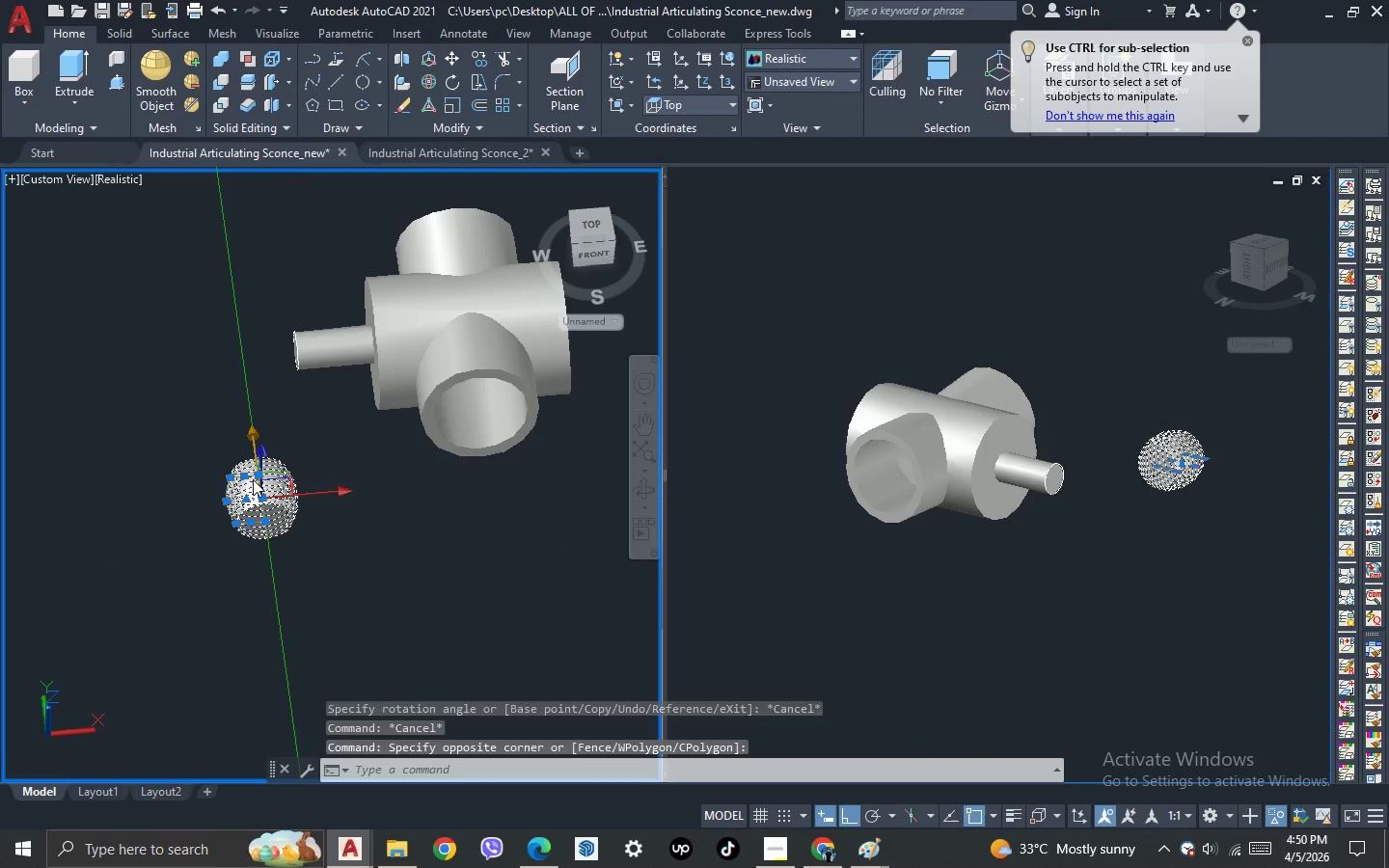 
key(3)
 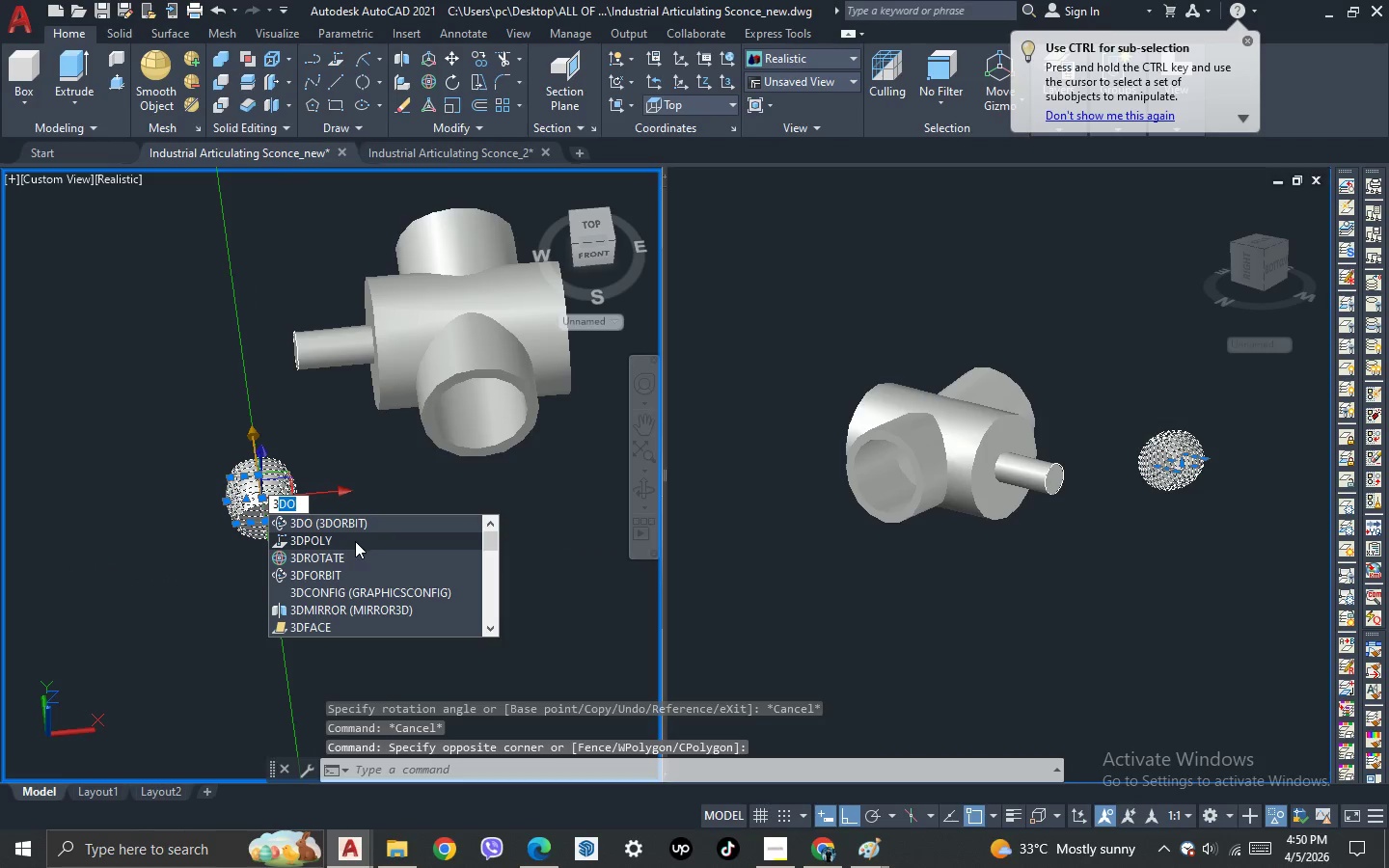 
left_click([349, 558])
 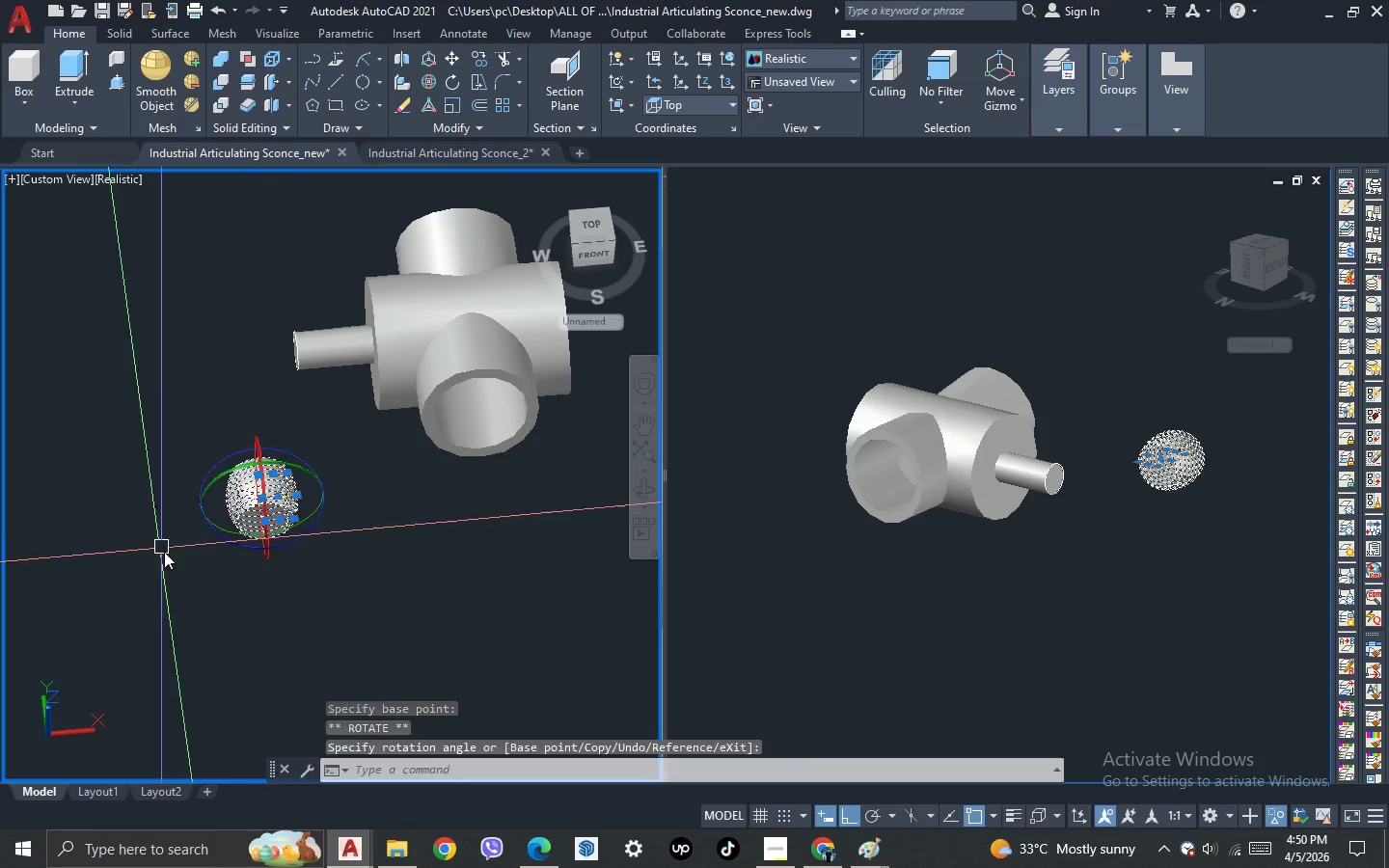 
left_click_drag(start_coordinate=[292, 547], to_coordinate=[291, 553])
 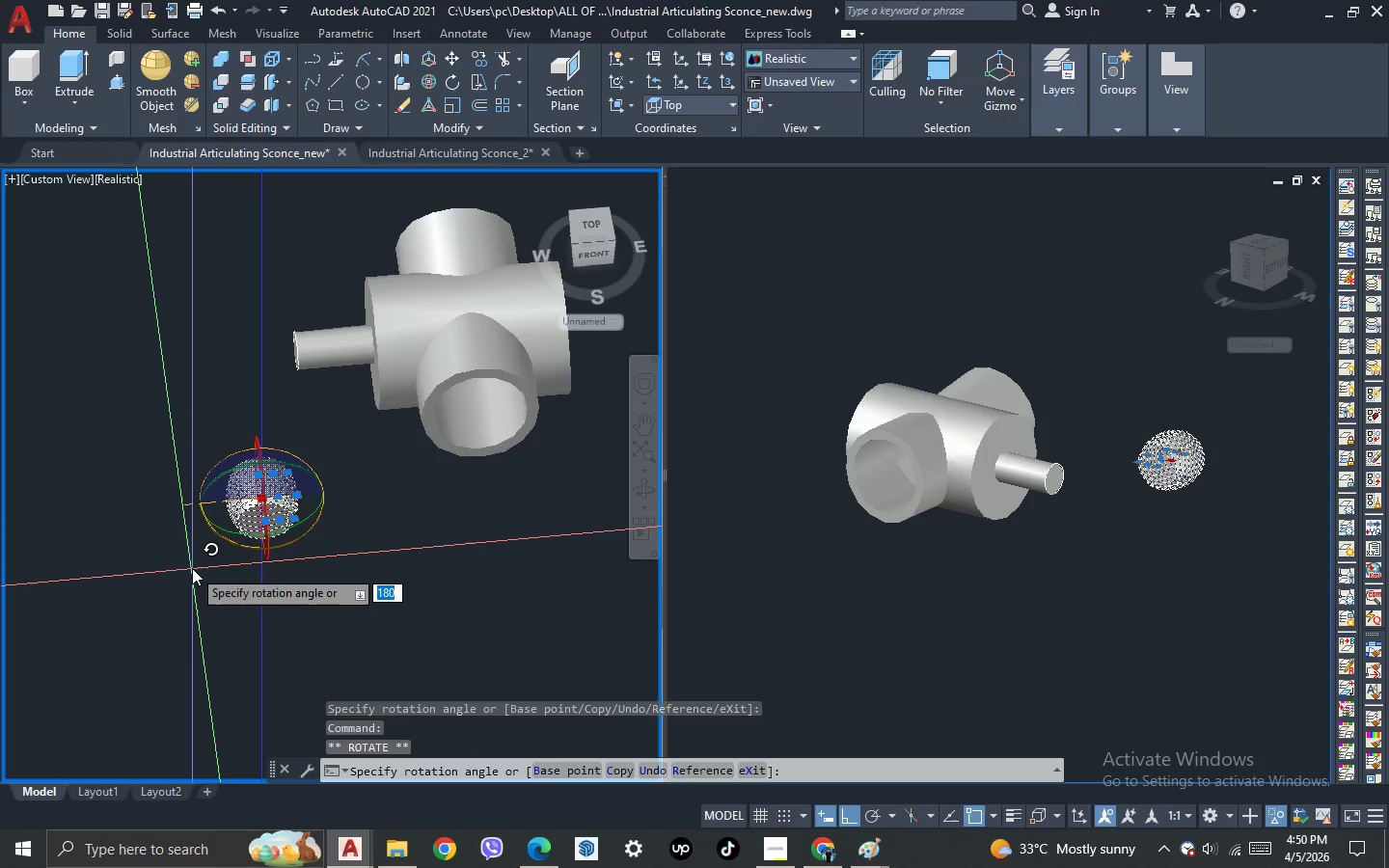 
left_click([191, 567])
 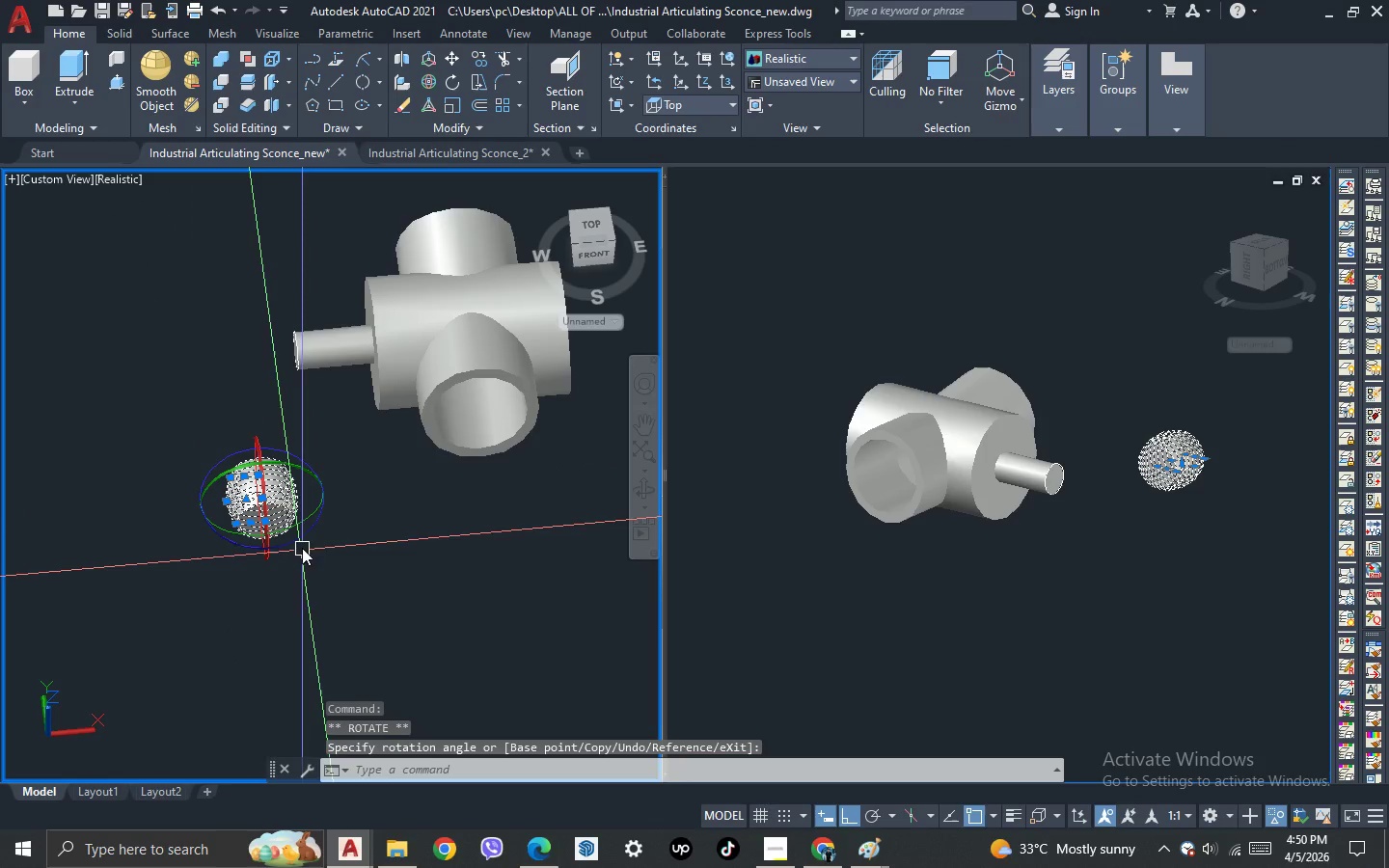 
left_click([300, 543])
 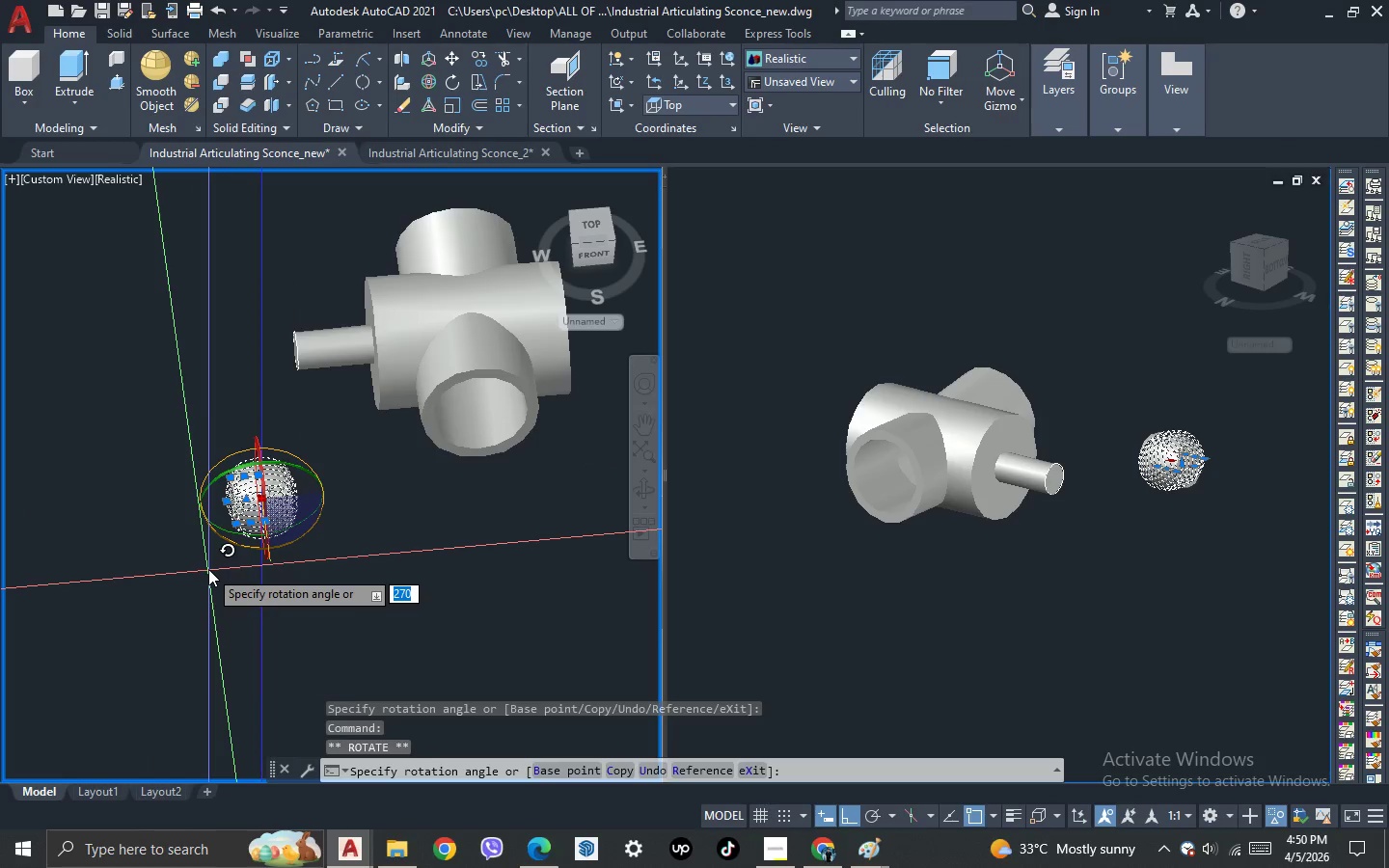 
left_click([208, 569])
 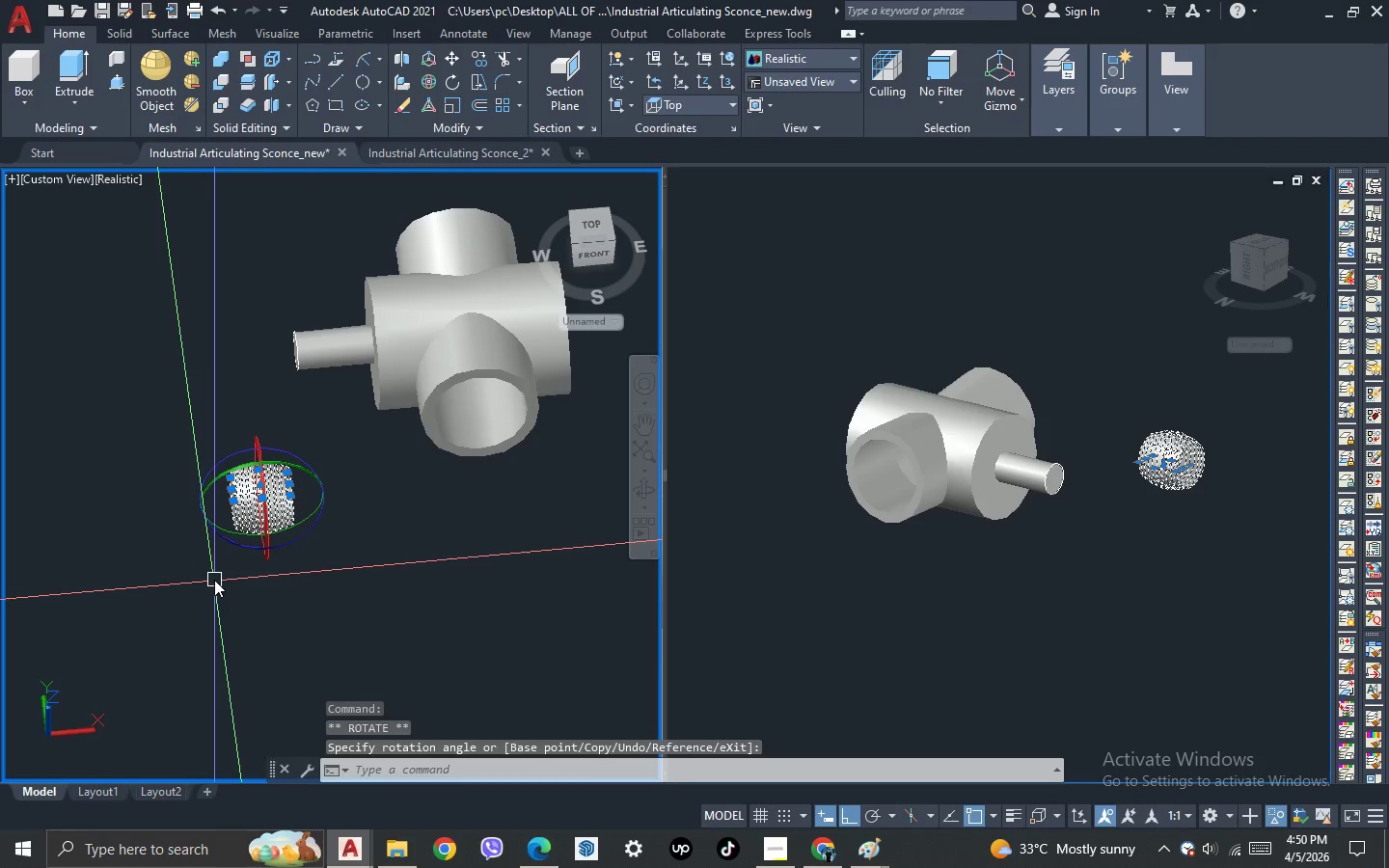 
key(Escape)
 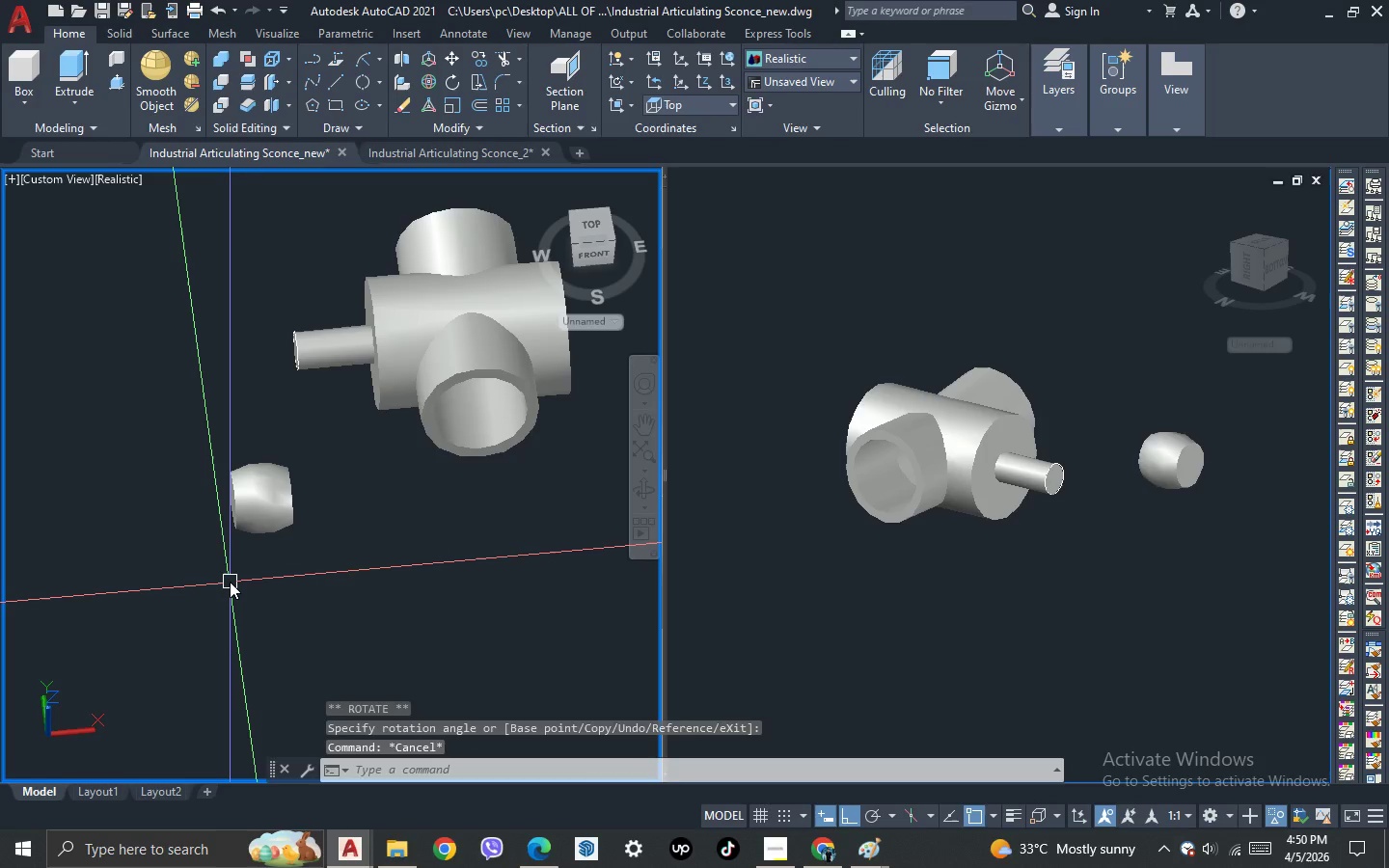 
key(3)
 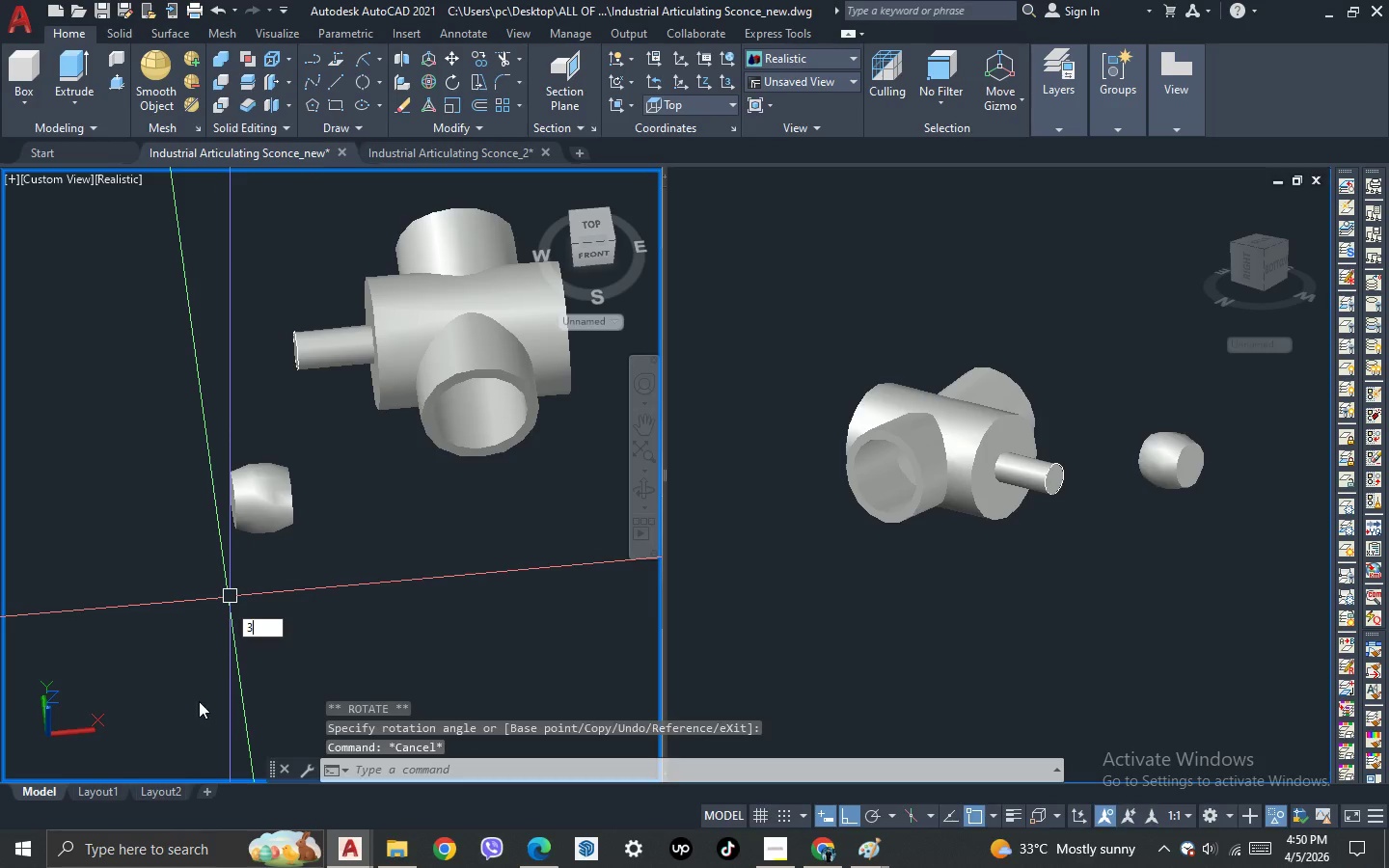 
key(Space)
 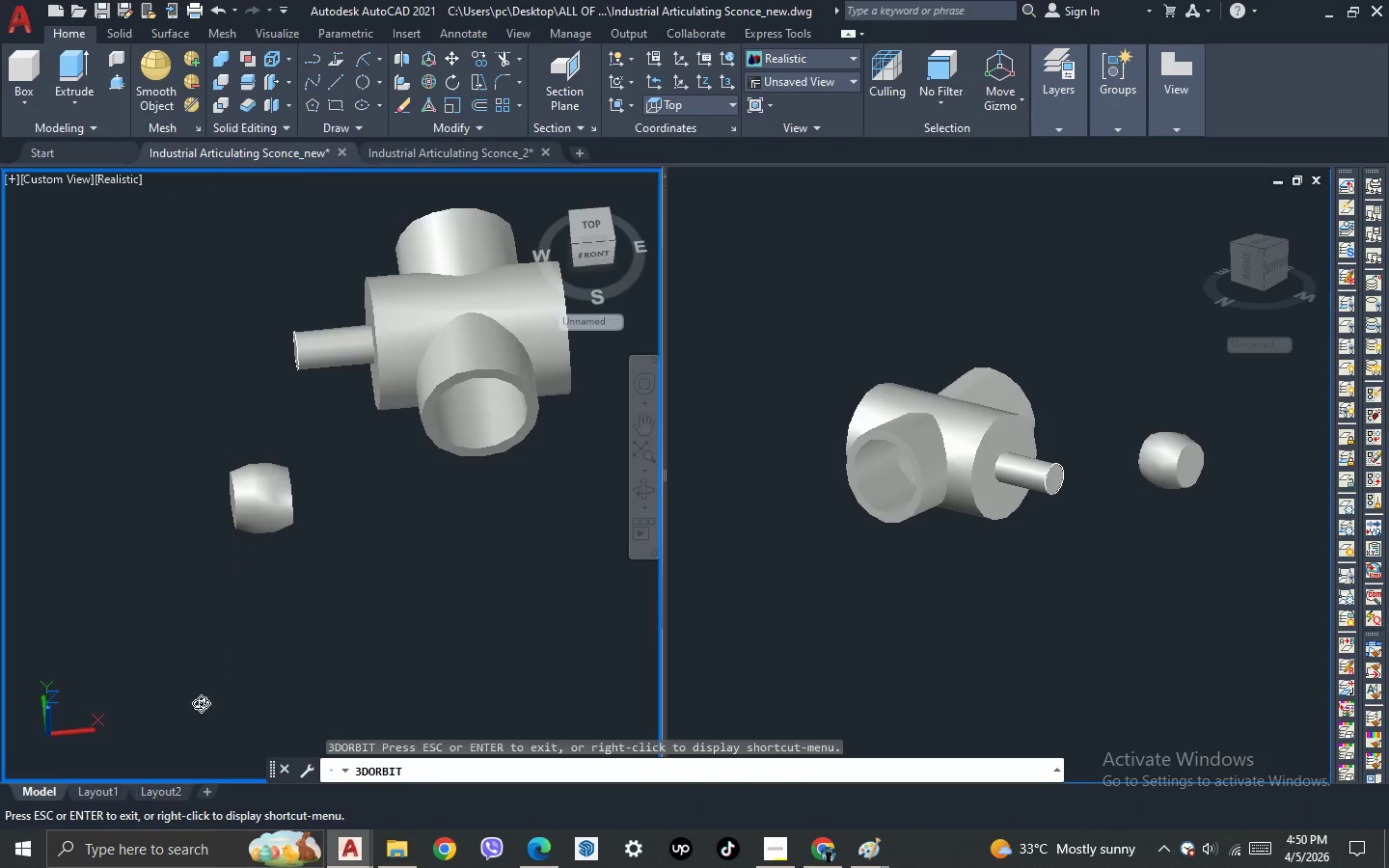 
left_click_drag(start_coordinate=[199, 702], to_coordinate=[319, 646])
 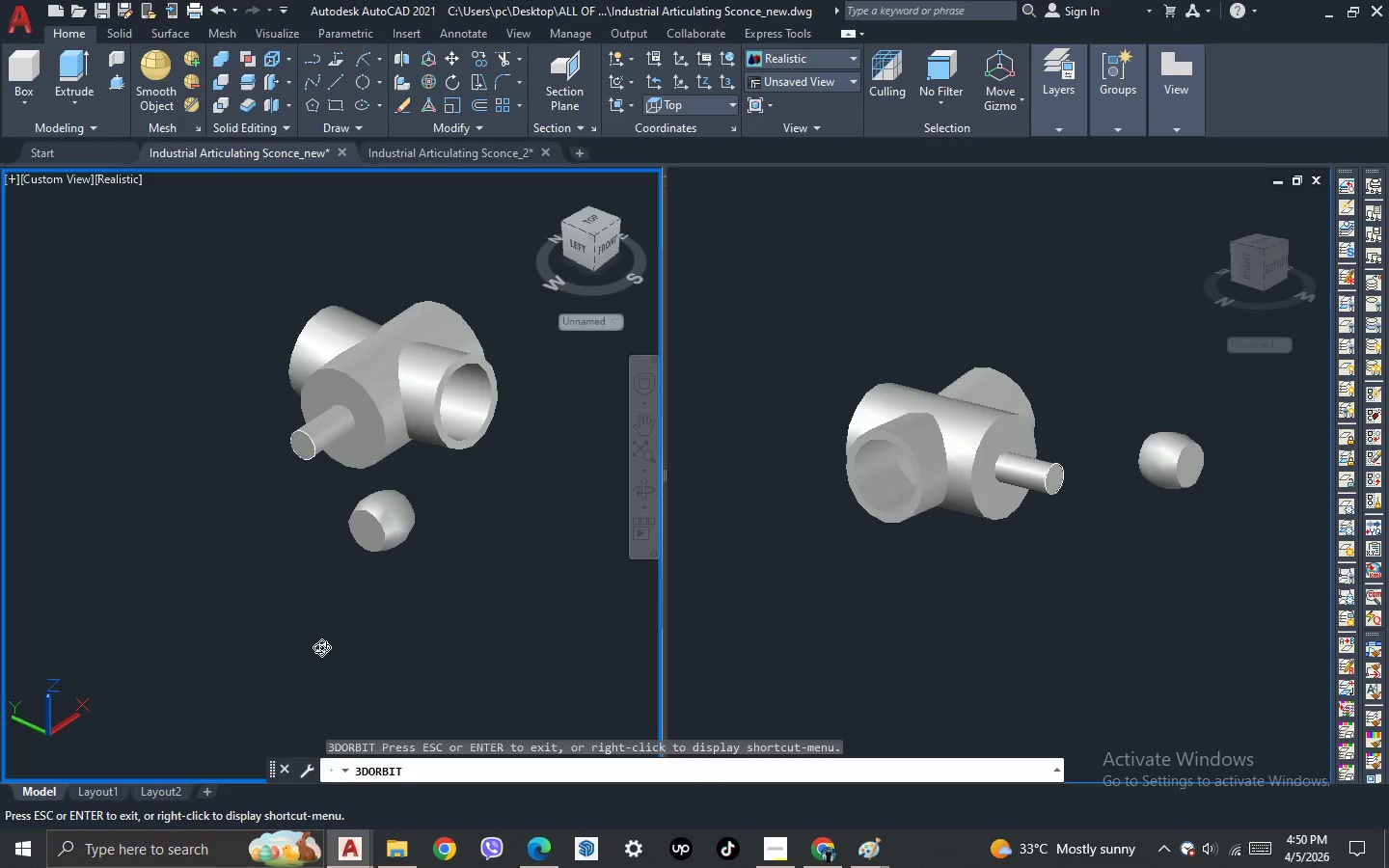 
key(Escape)
 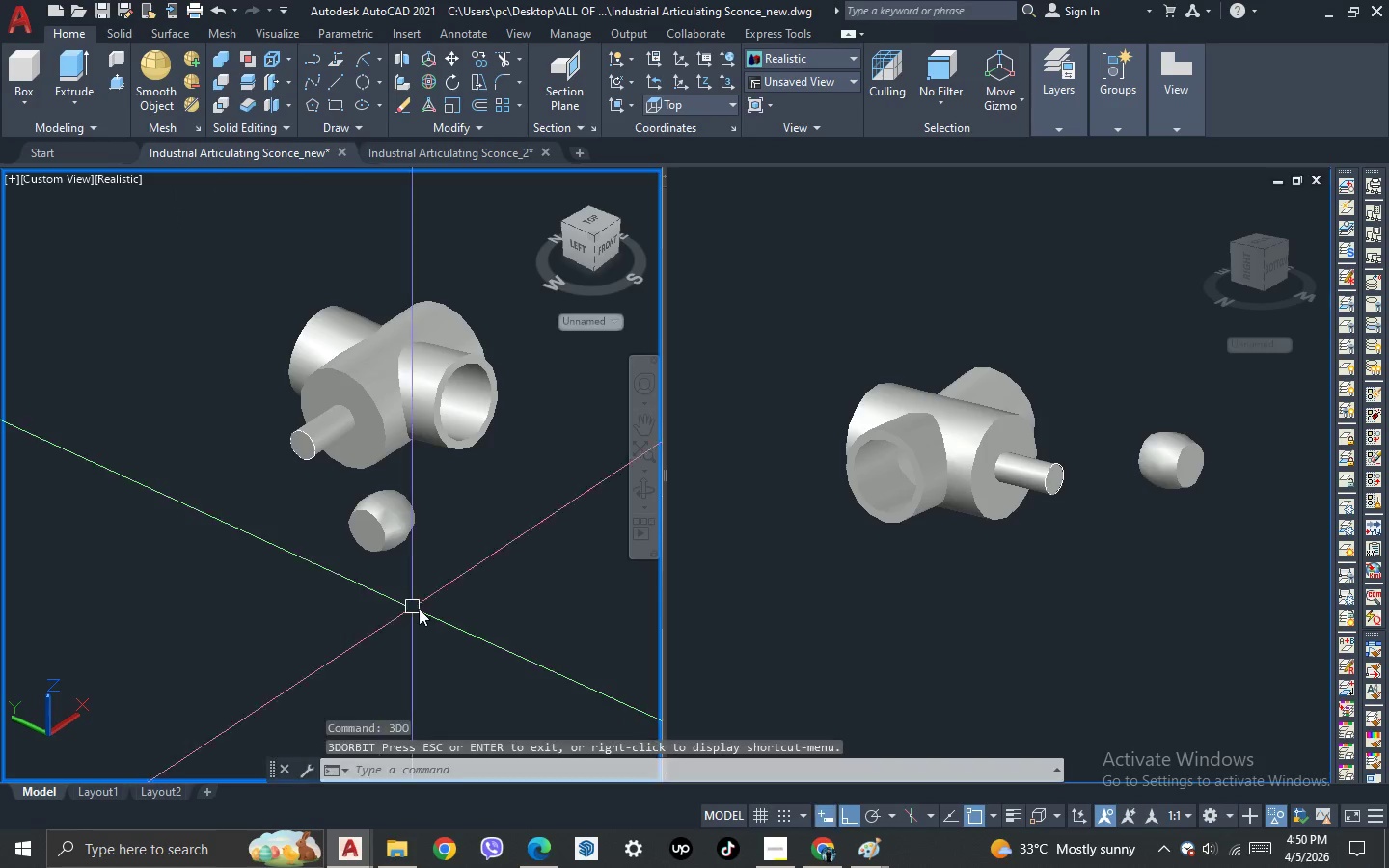 
key(Escape)
 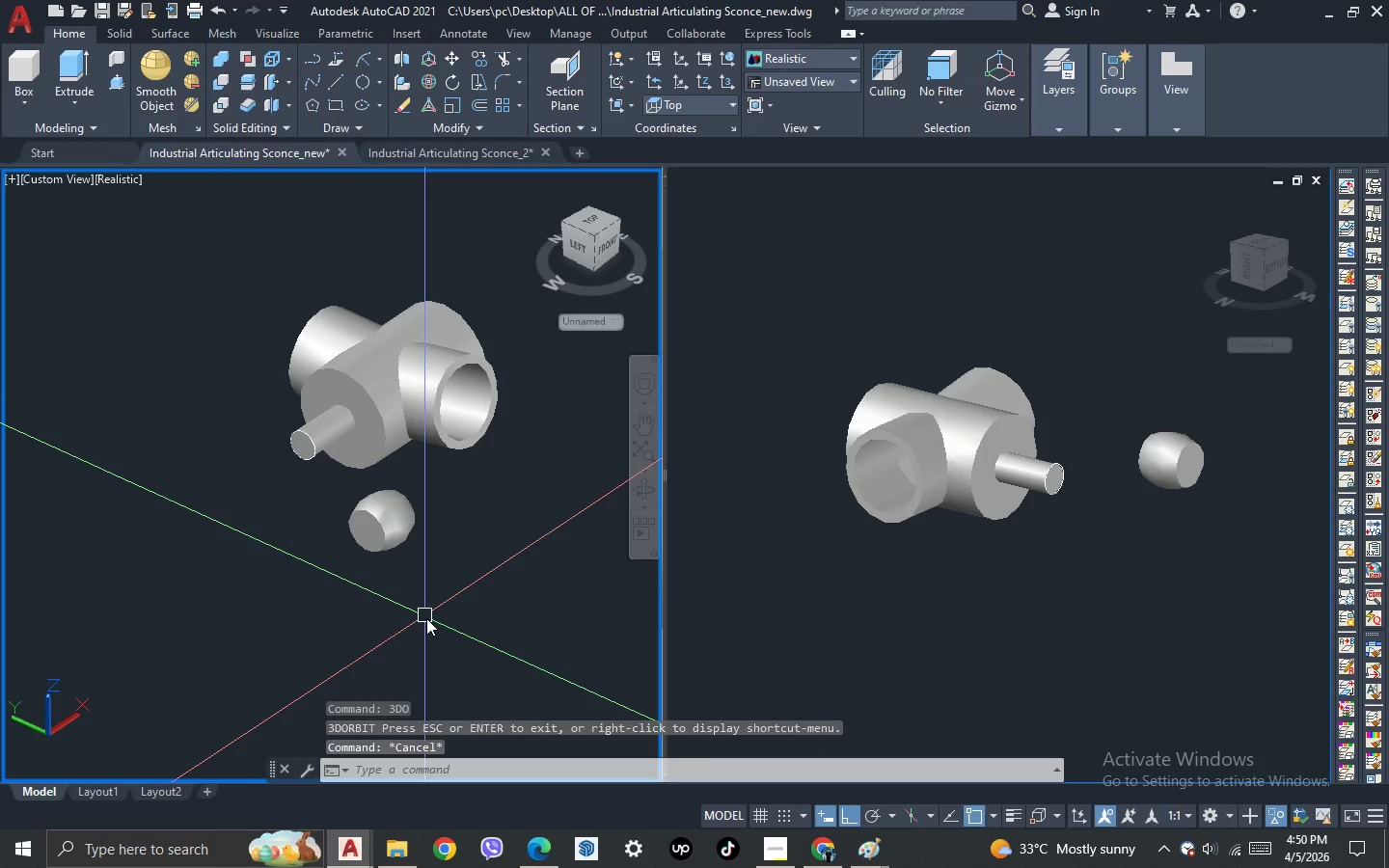 
scroll: coordinate [321, 647], scroll_direction: down, amount: 2.0
 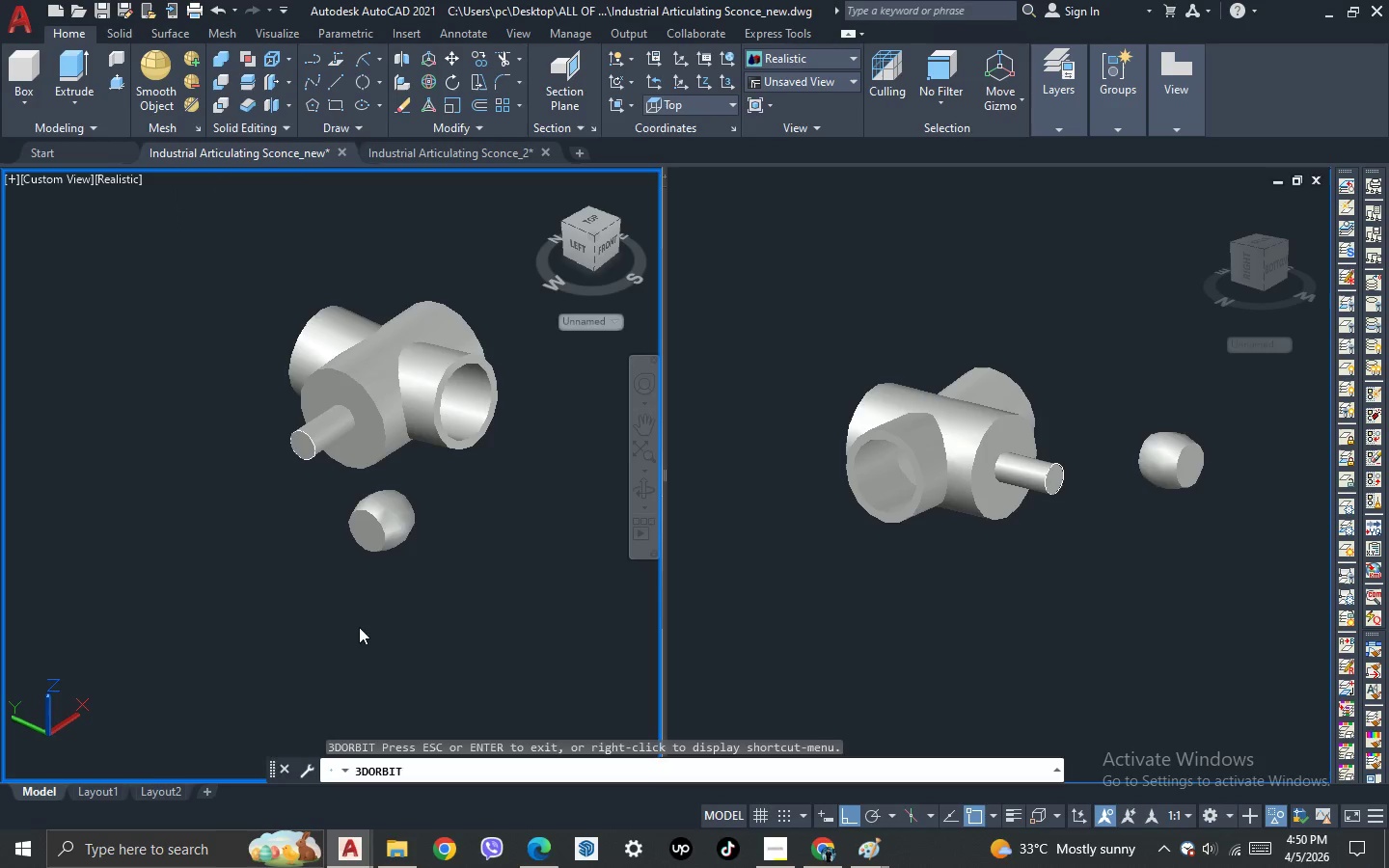 
key(3)
 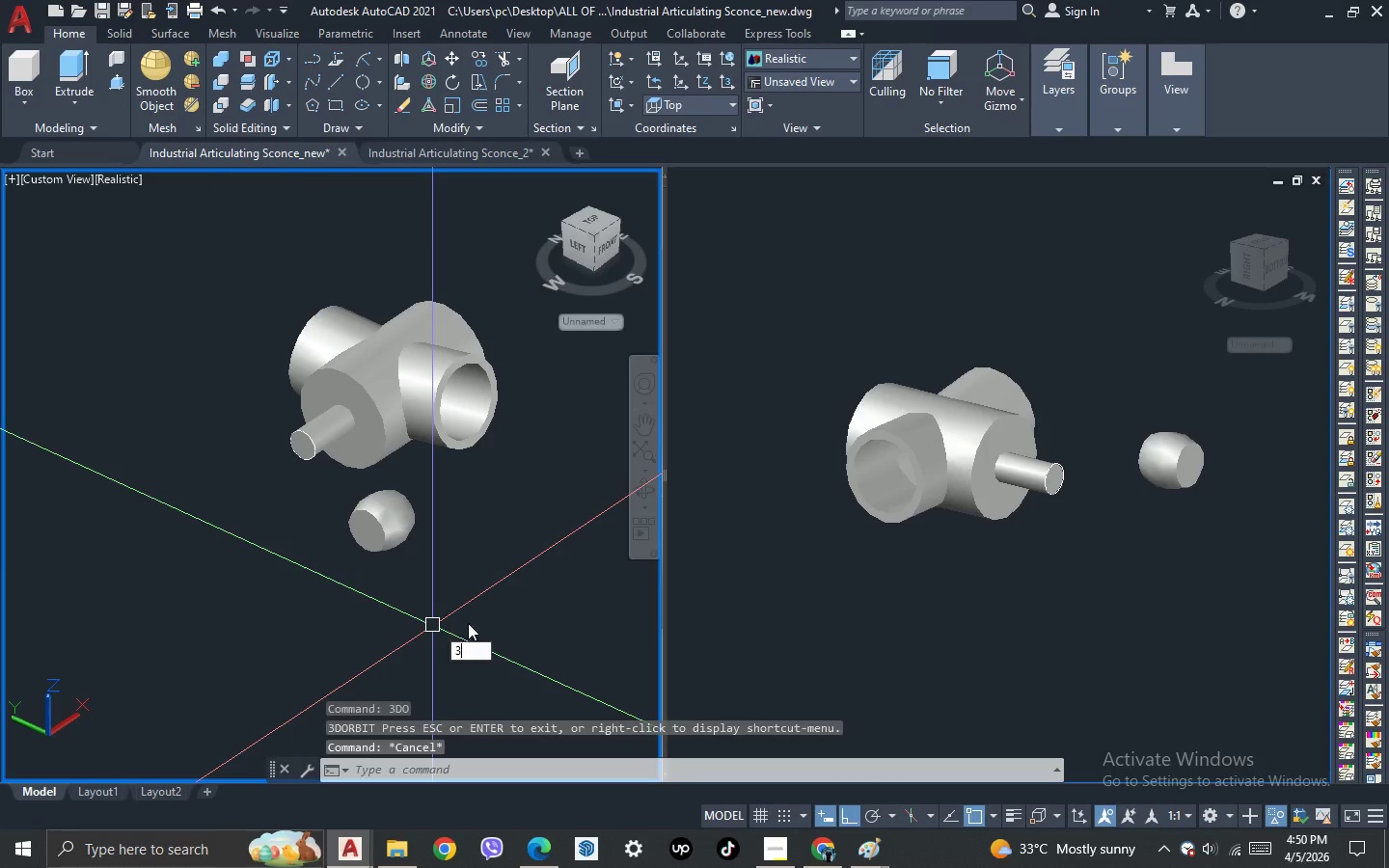 
key(Space)
 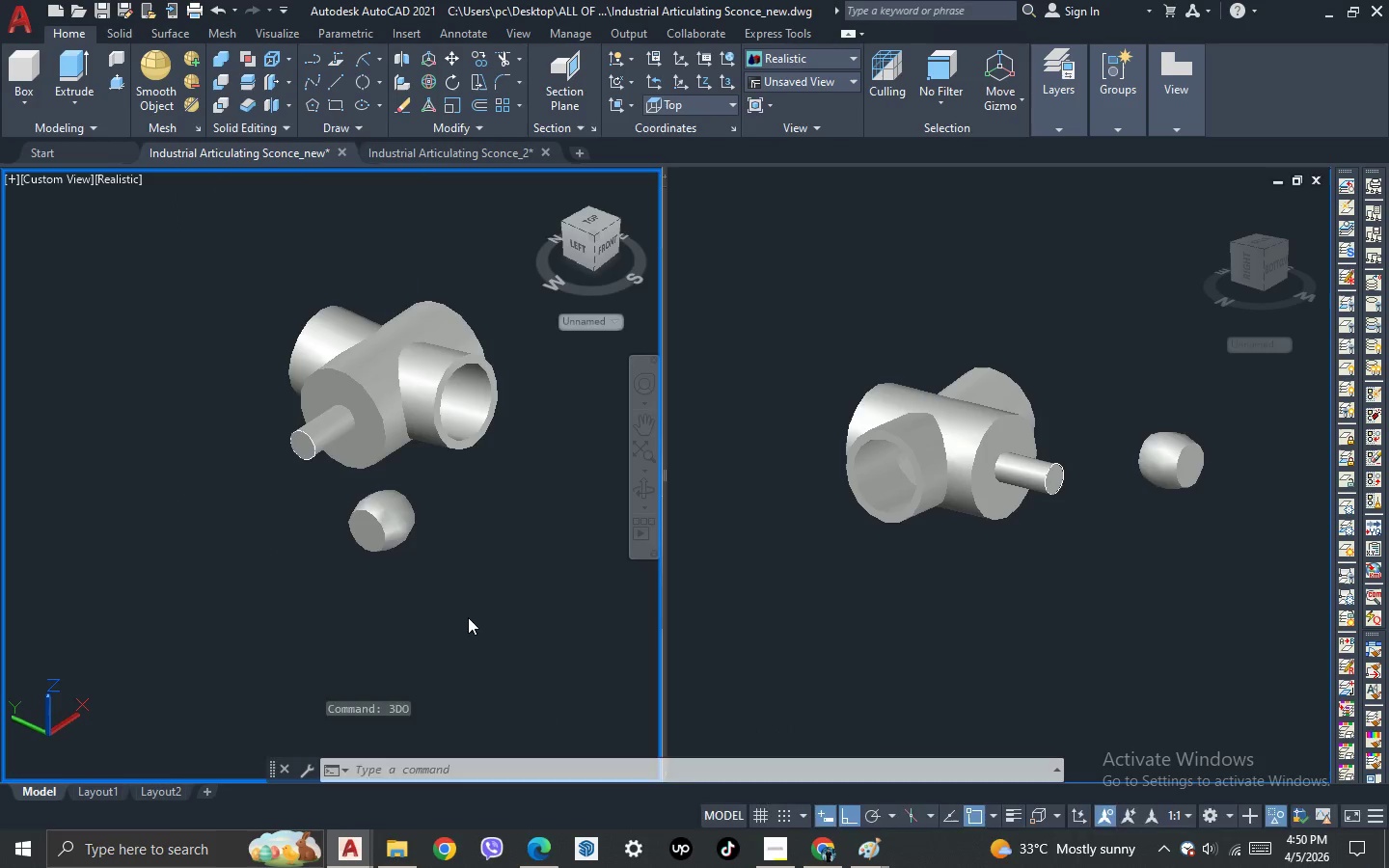 
left_click_drag(start_coordinate=[467, 619], to_coordinate=[465, 655])
 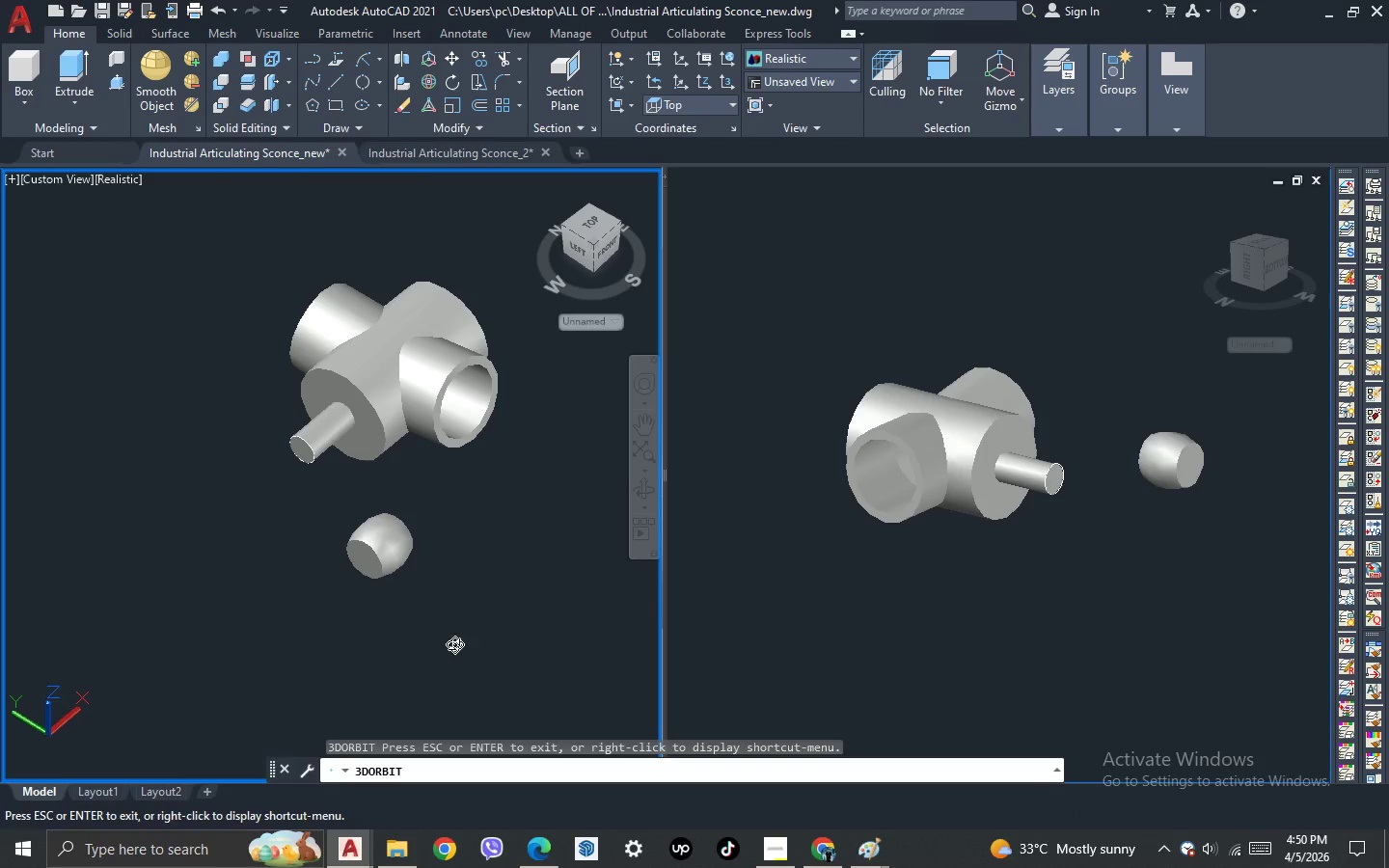 
key(Escape)
 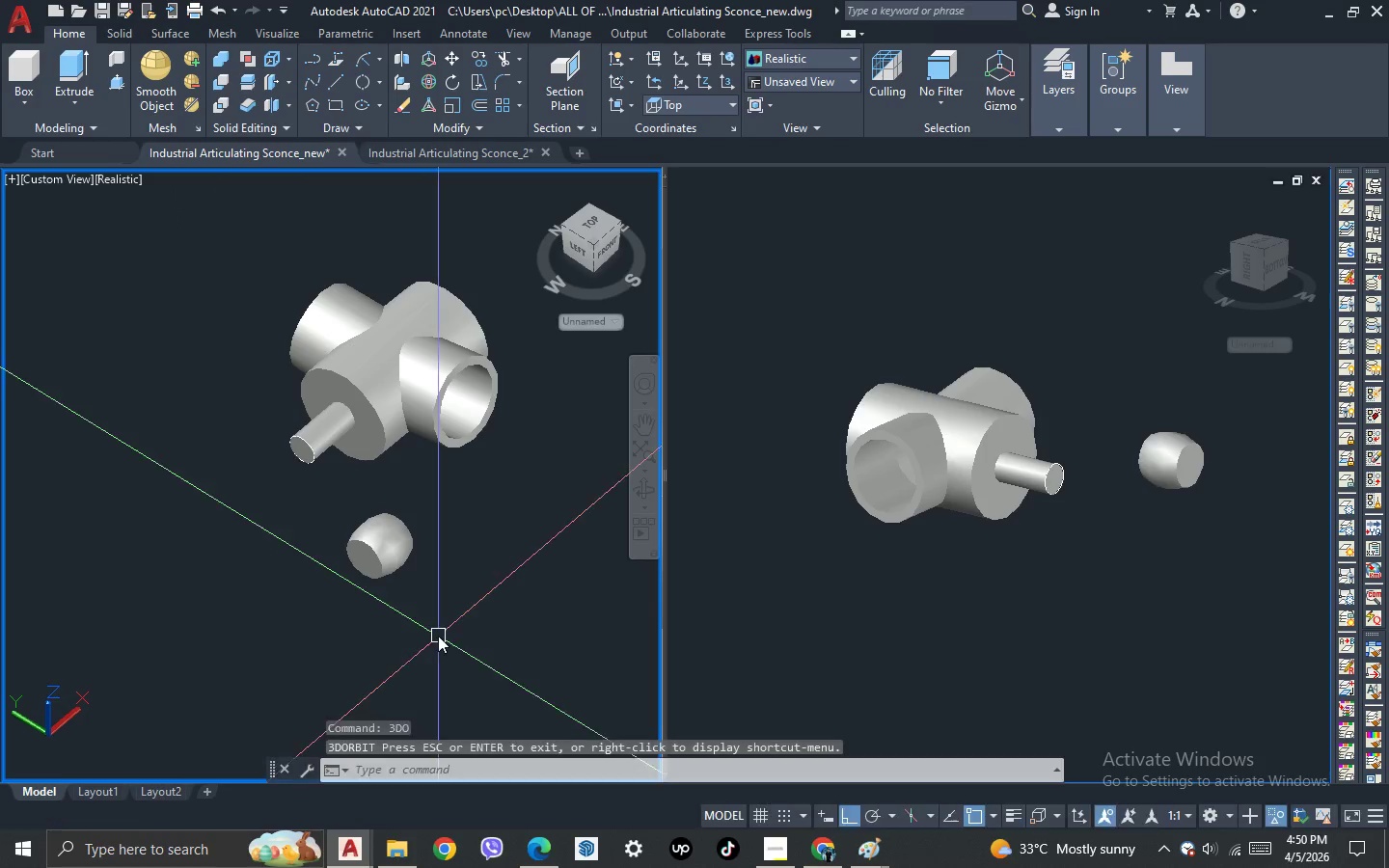 
key(Escape)
 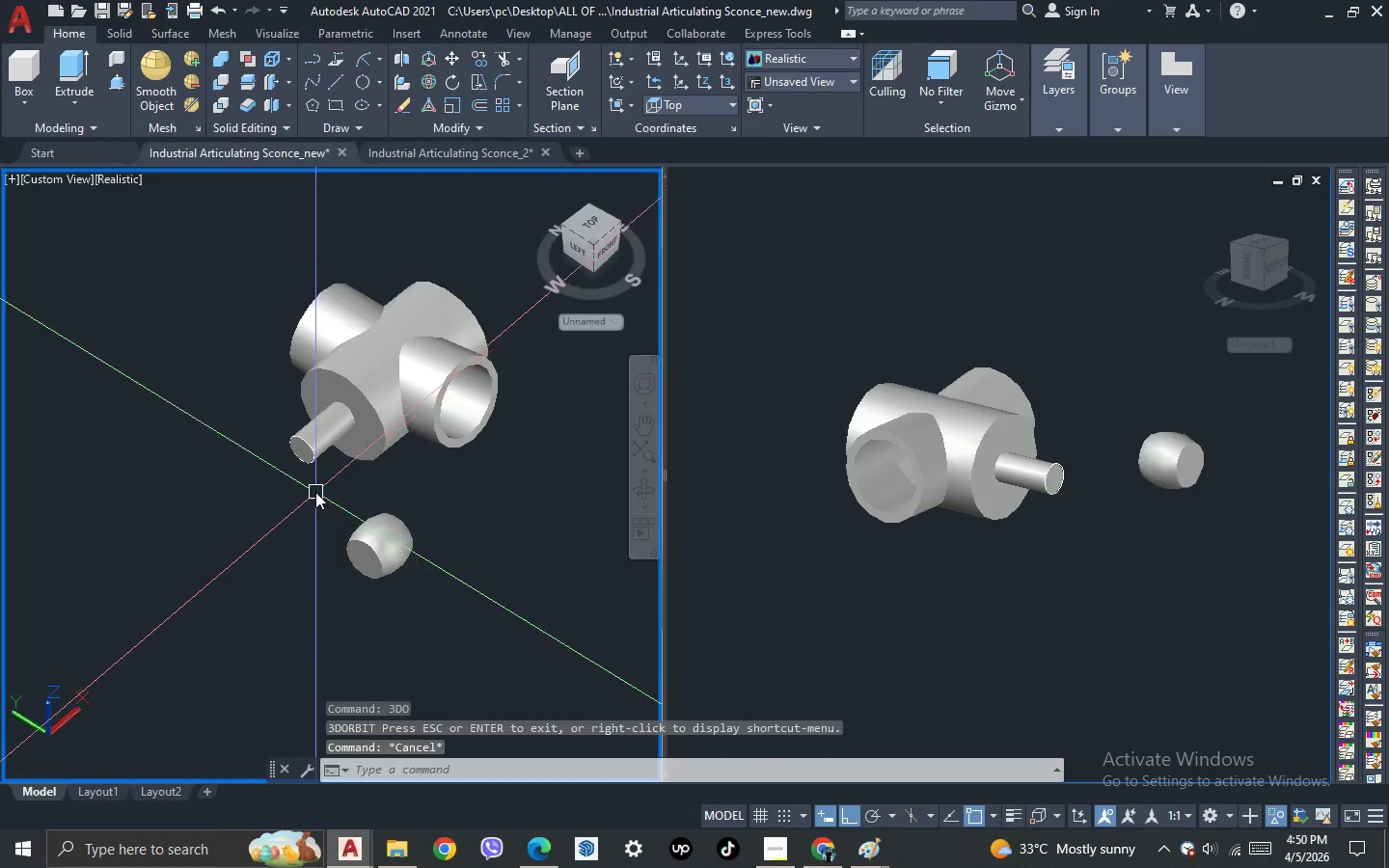 
left_click_drag(start_coordinate=[313, 448], to_coordinate=[311, 443])
 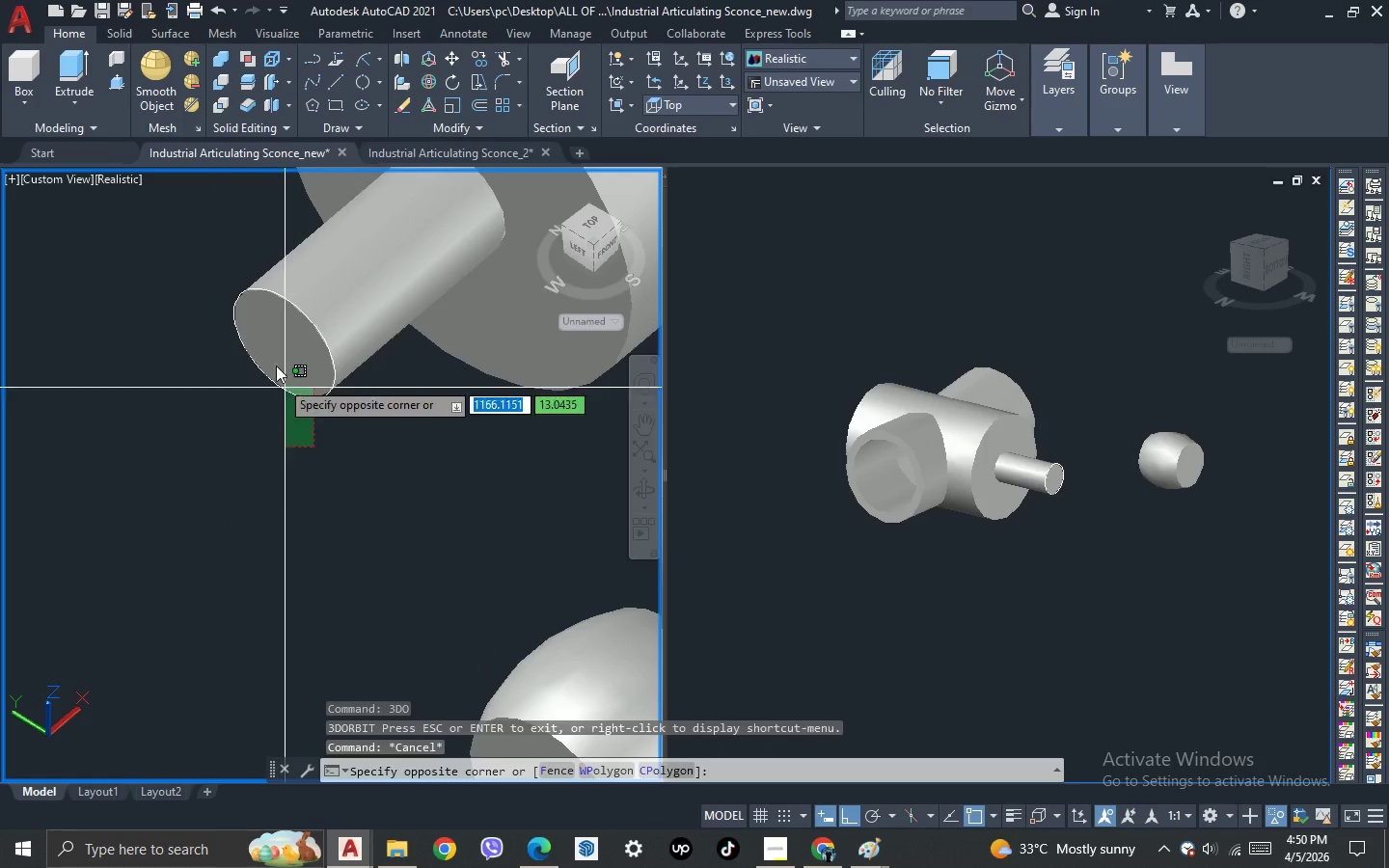 
scroll: coordinate [269, 448], scroll_direction: up, amount: 4.0
 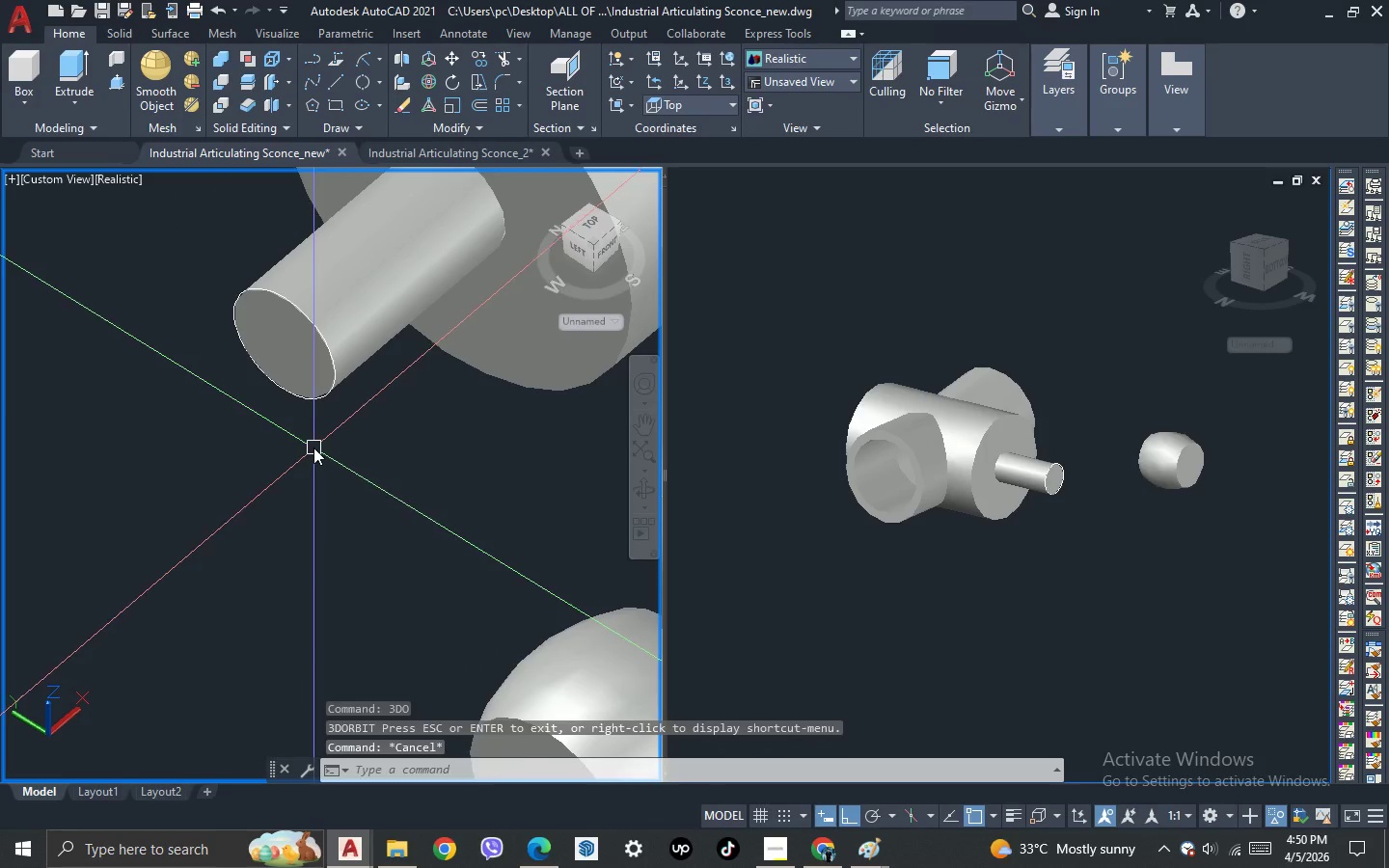 
double_click([271, 356])
 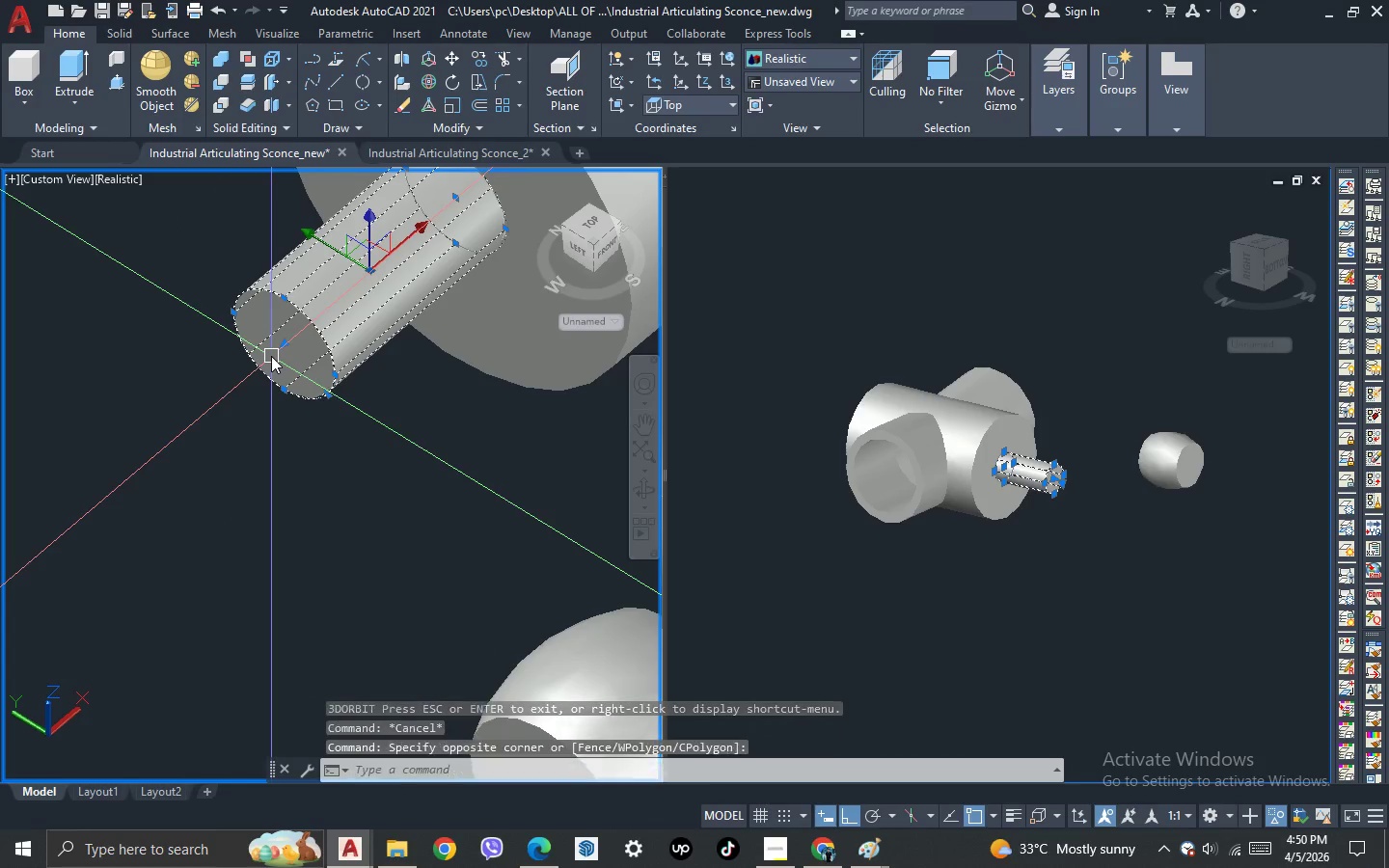 
hold_key(key=ShiftLeft, duration=0.33)
triple_click([270, 353])
 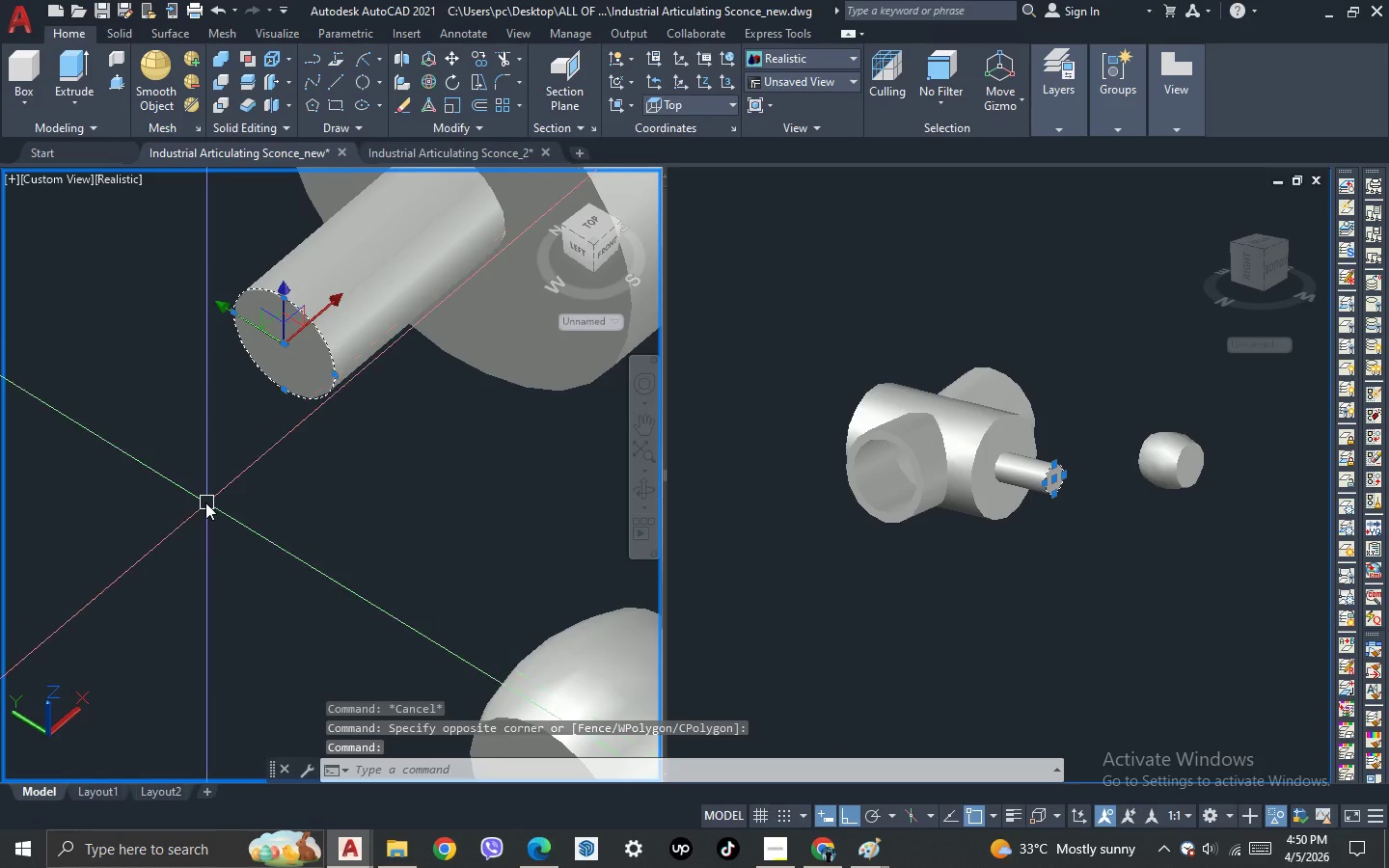 
key(Control+Shift+C)
 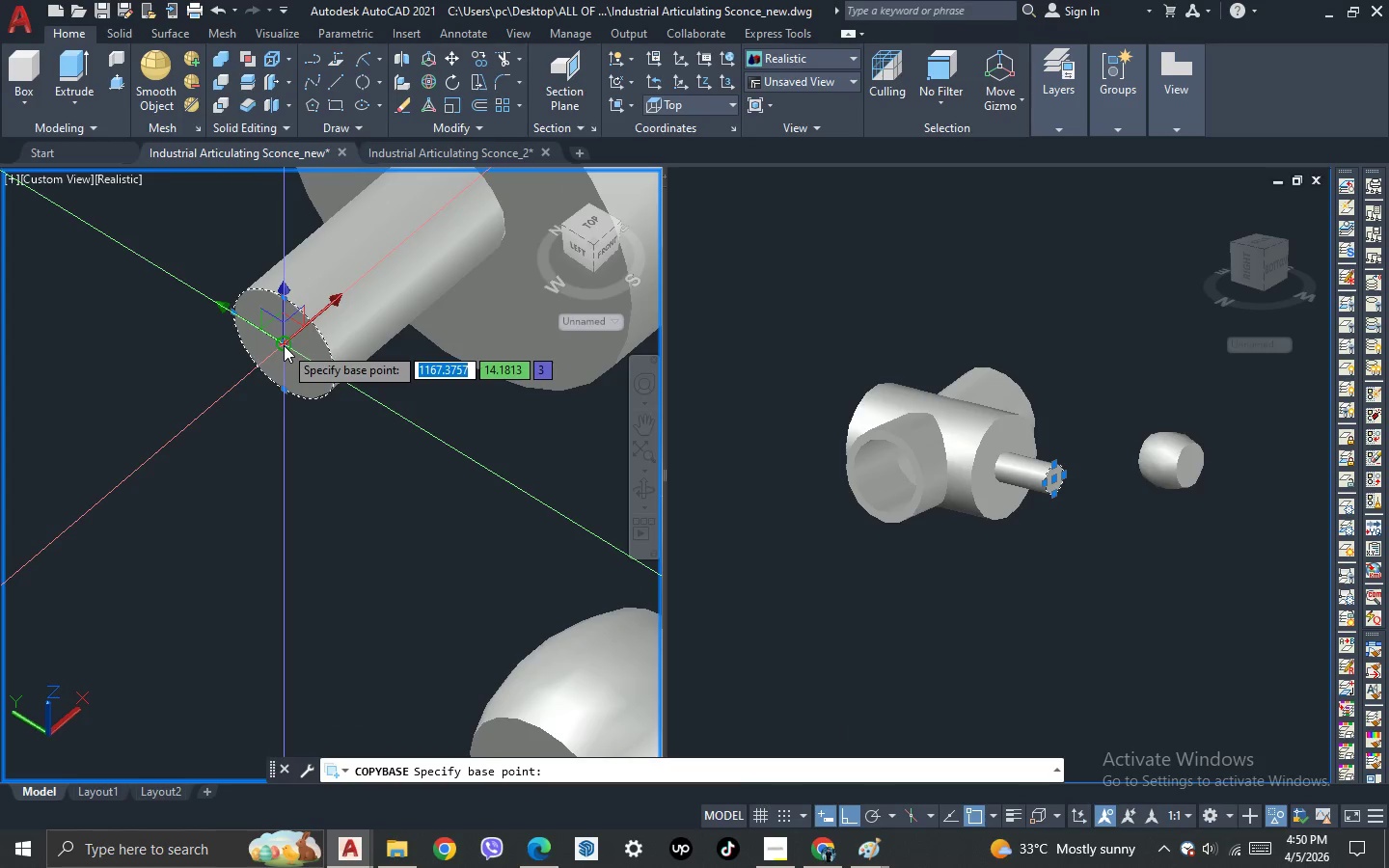 
left_click([284, 345])
 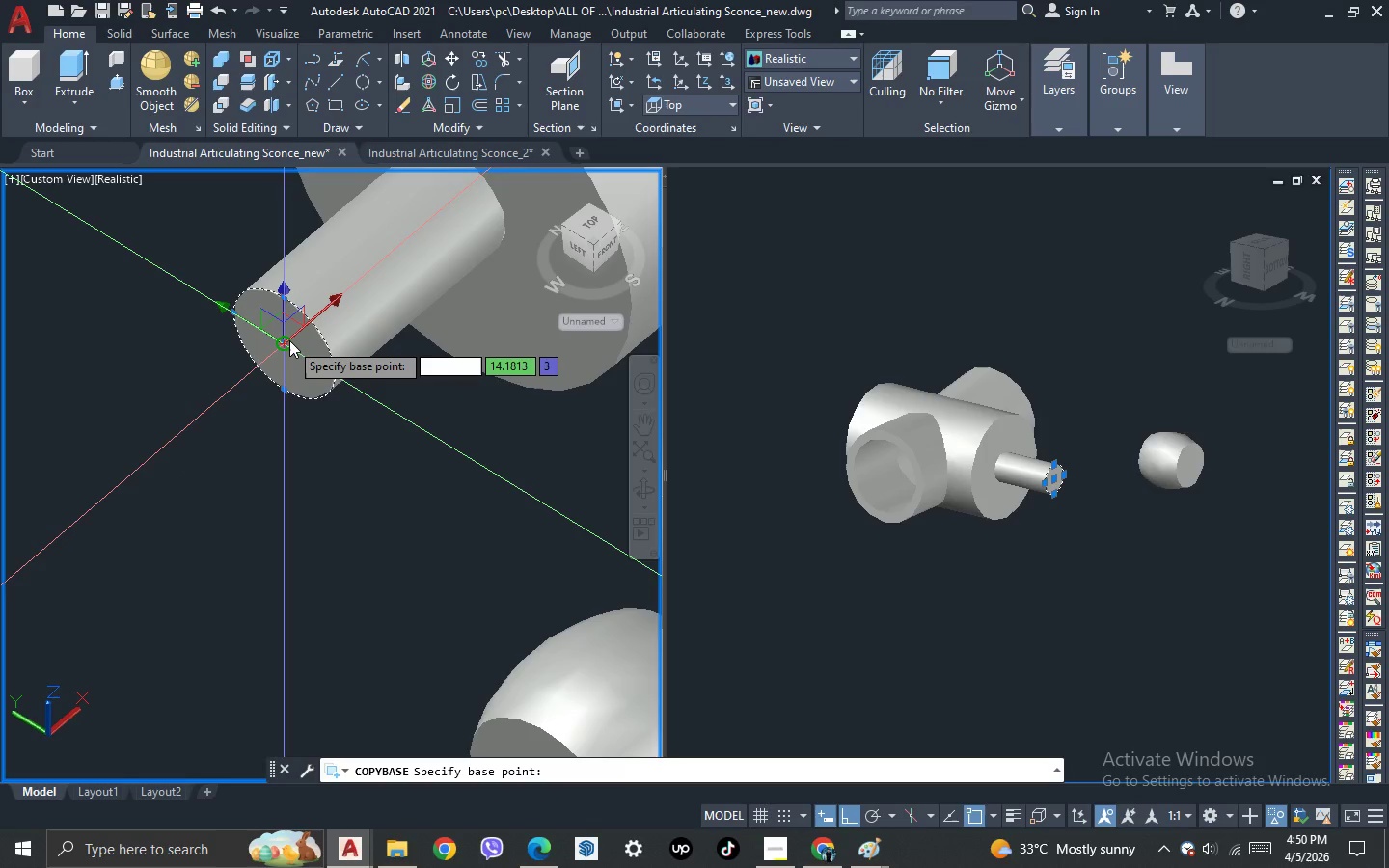 
left_click([289, 340])
 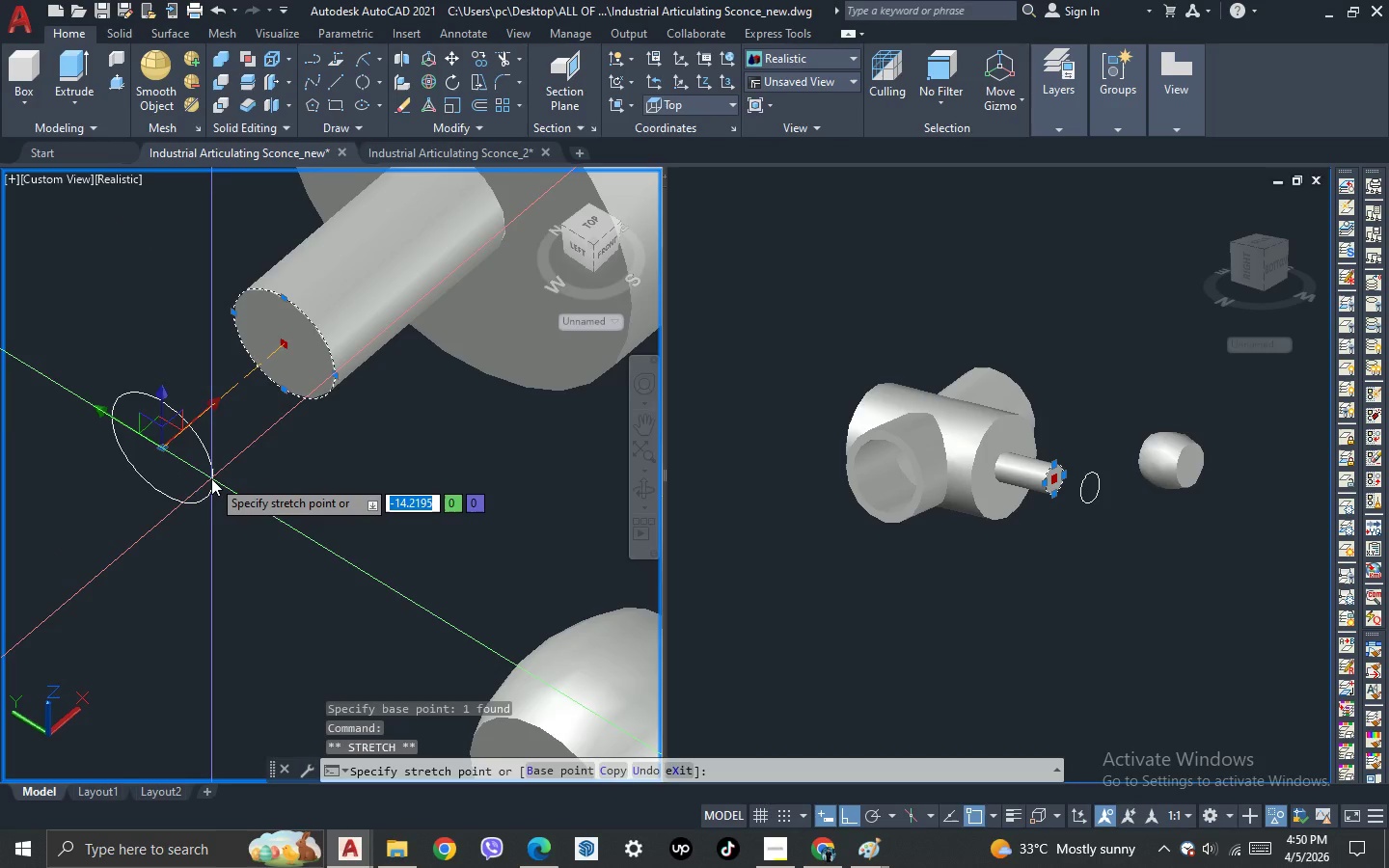 
scroll: coordinate [211, 478], scroll_direction: down, amount: 1.0
 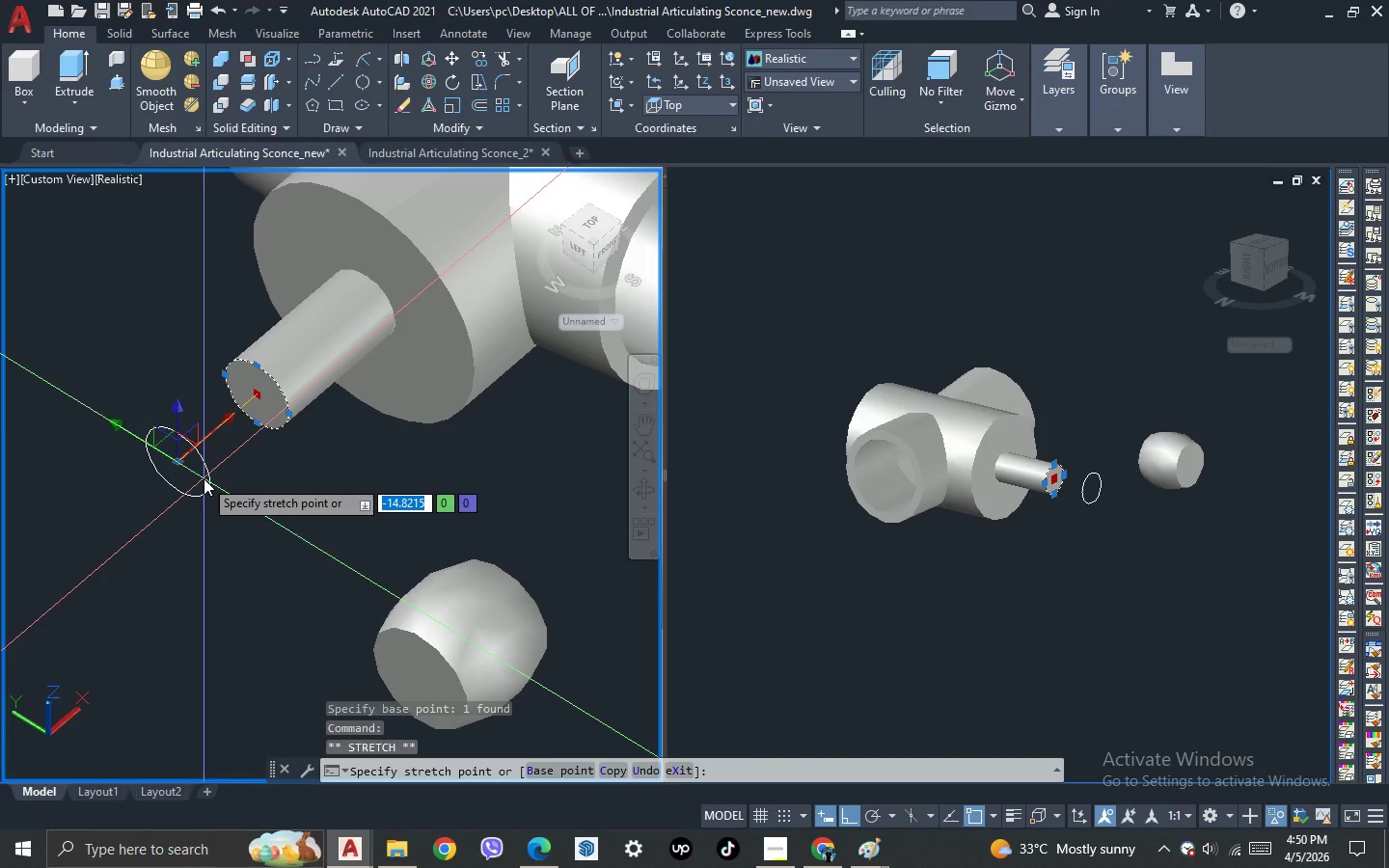 
key(Delete)
 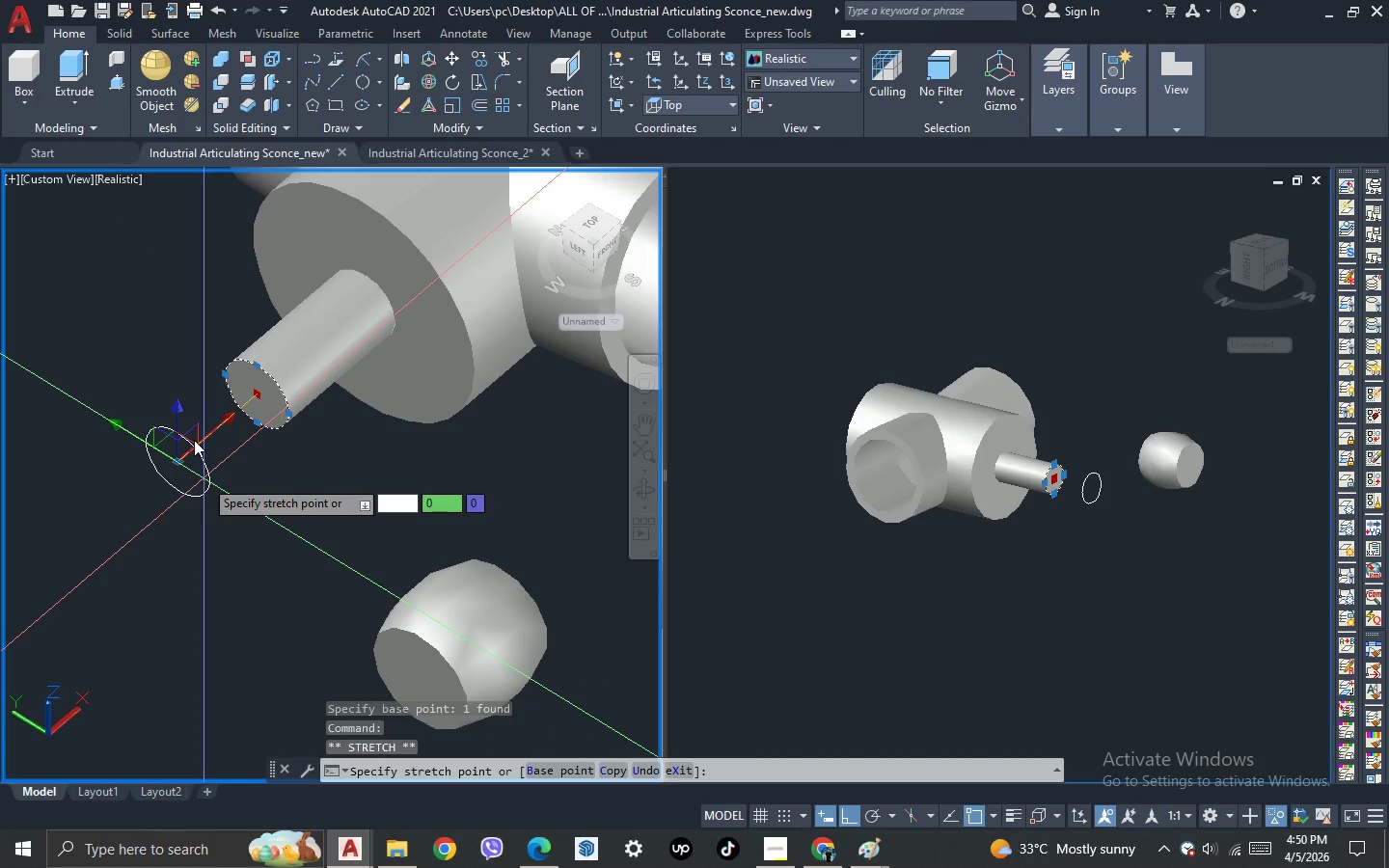 
key(Escape)
type(ucs)
 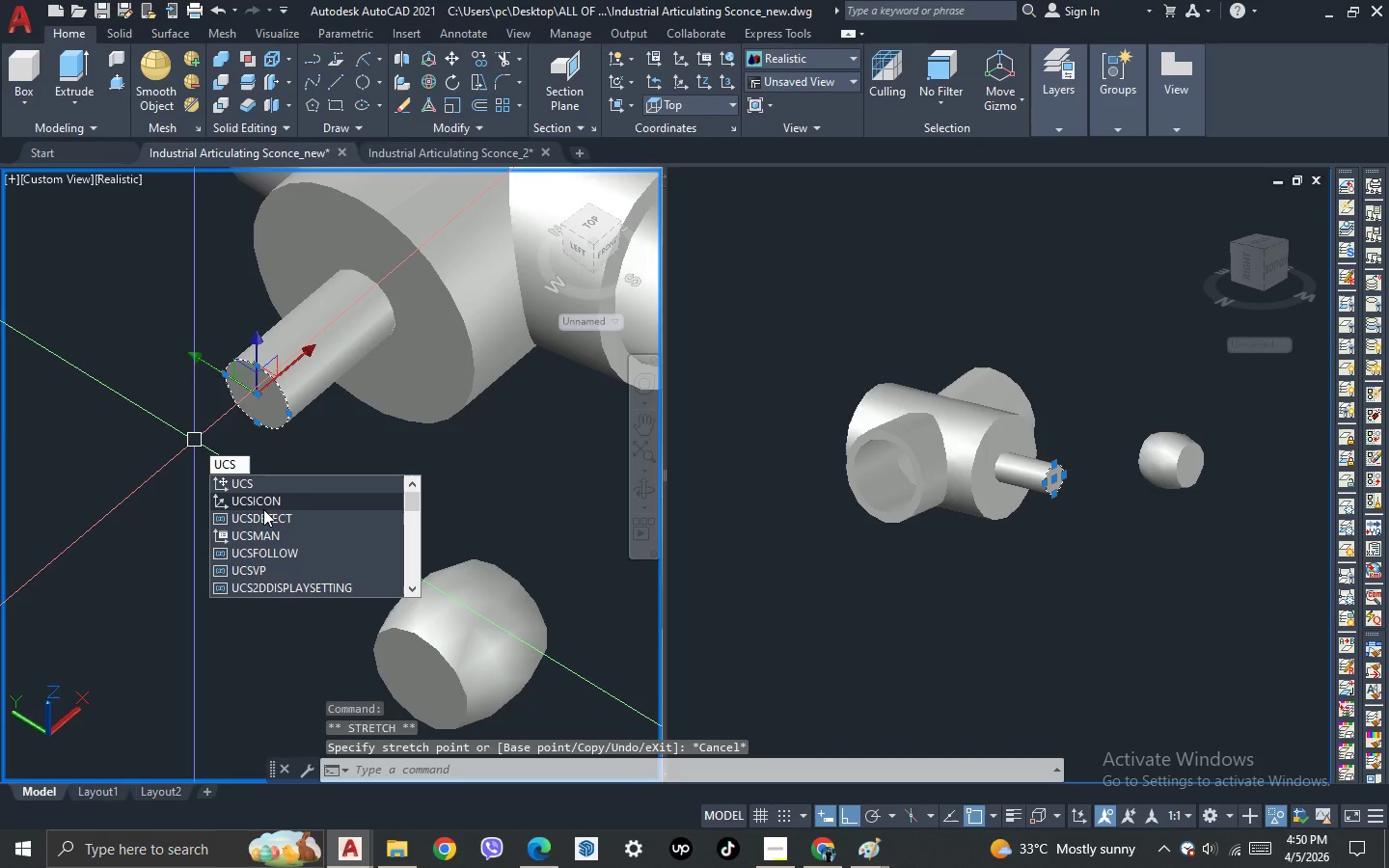 
left_click([266, 502])
 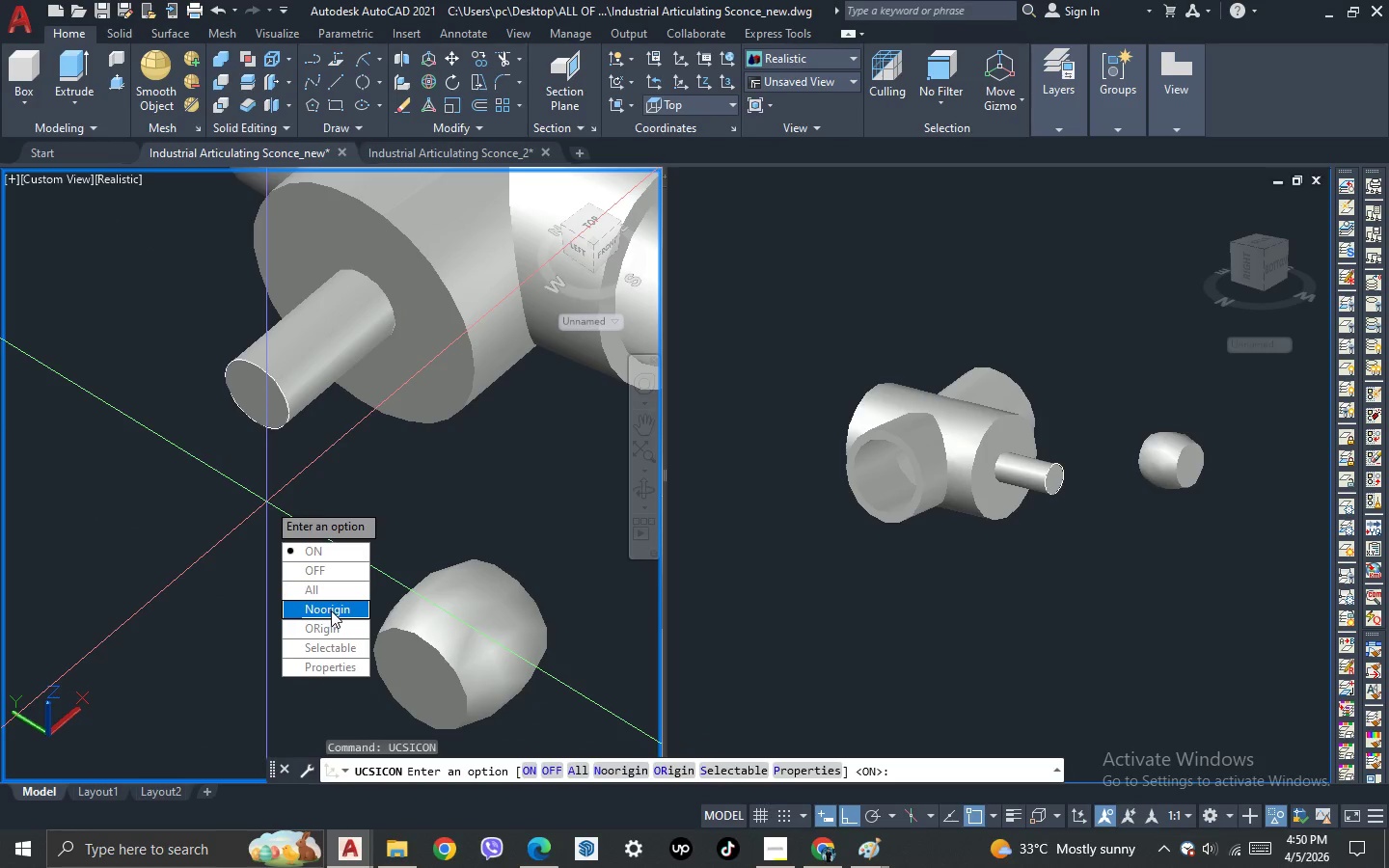 
left_click_drag(start_coordinate=[331, 610], to_coordinate=[266, 502])
 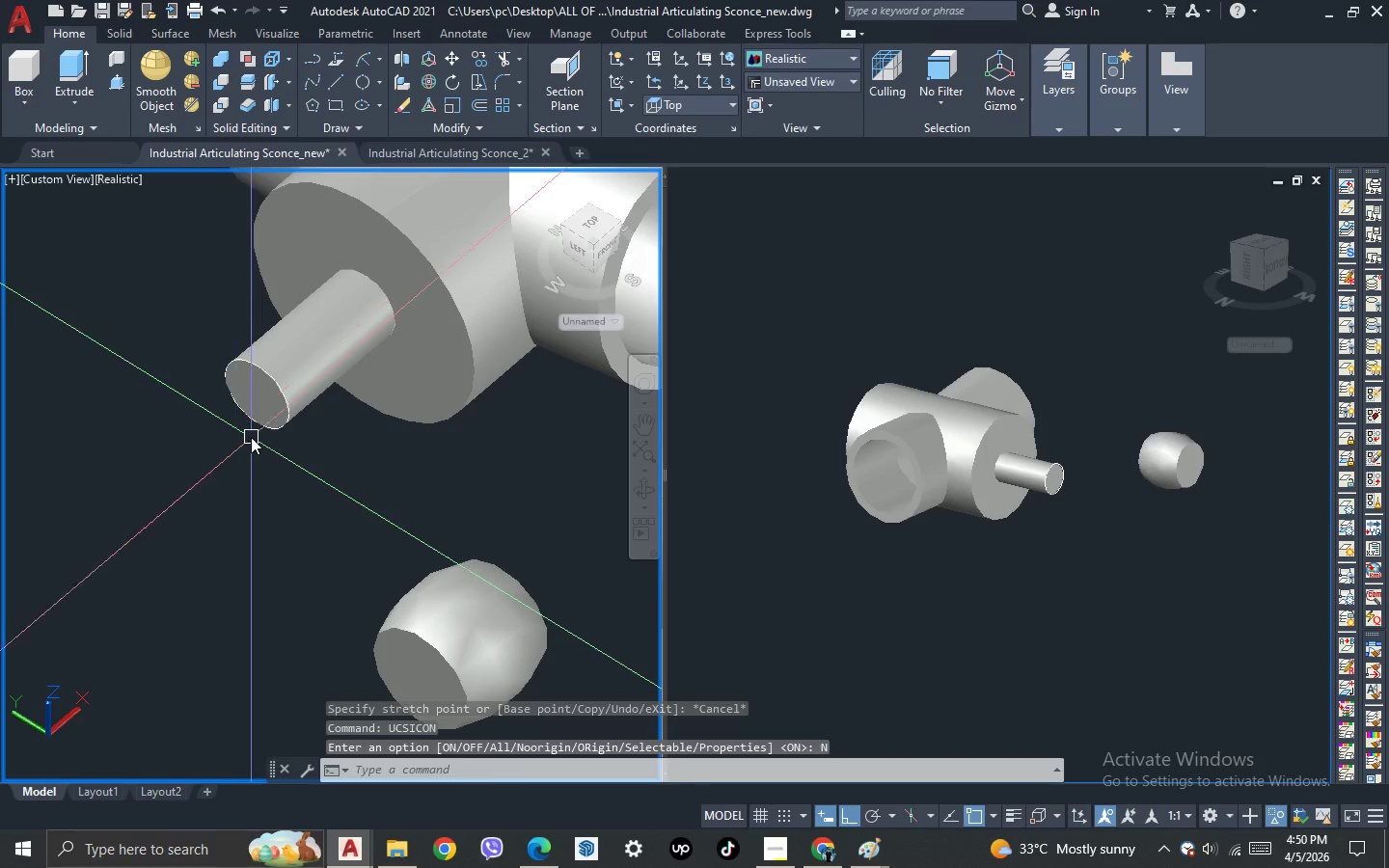 
left_click_drag(start_coordinate=[251, 437], to_coordinate=[248, 427])
 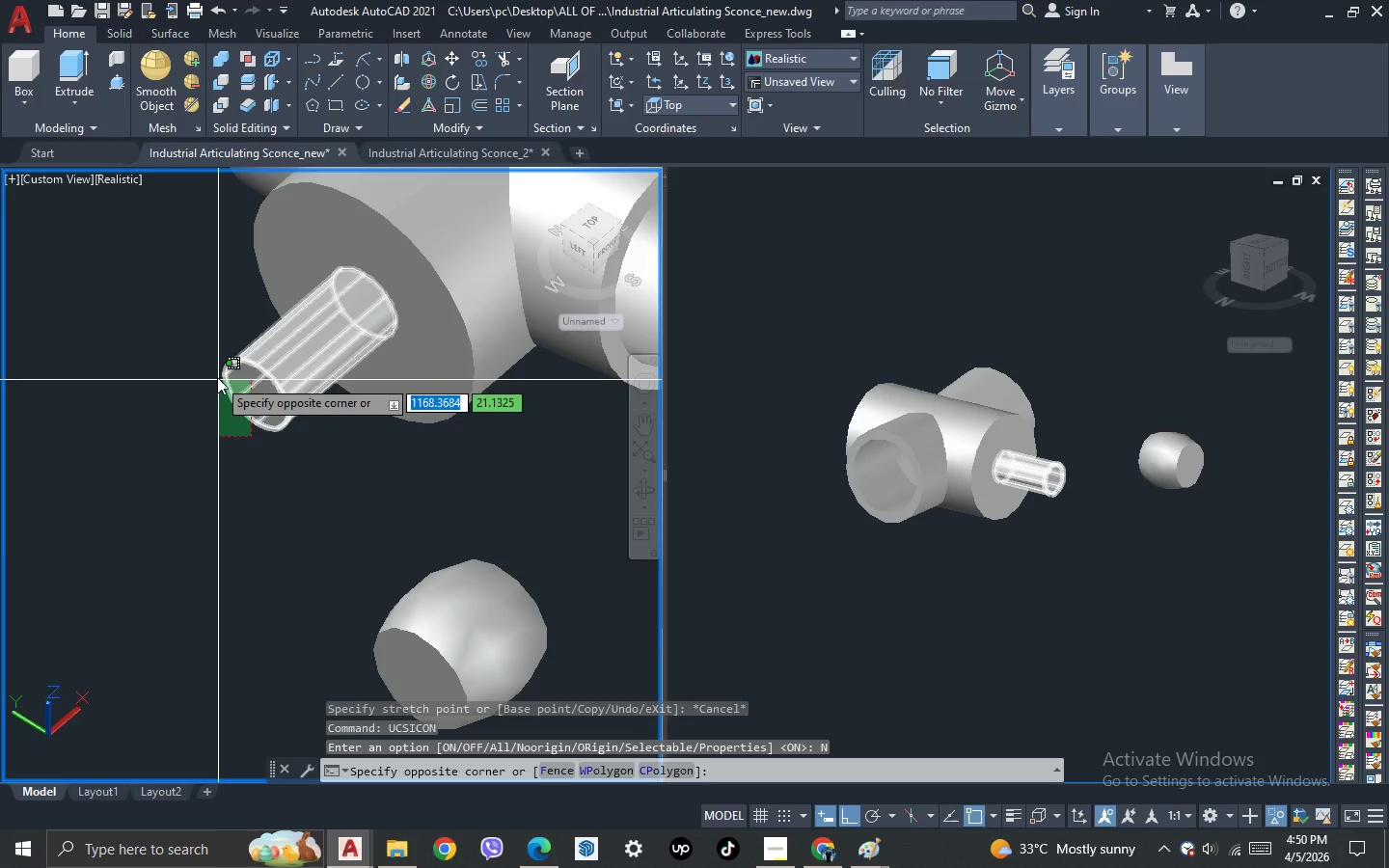 
left_click([217, 377])
 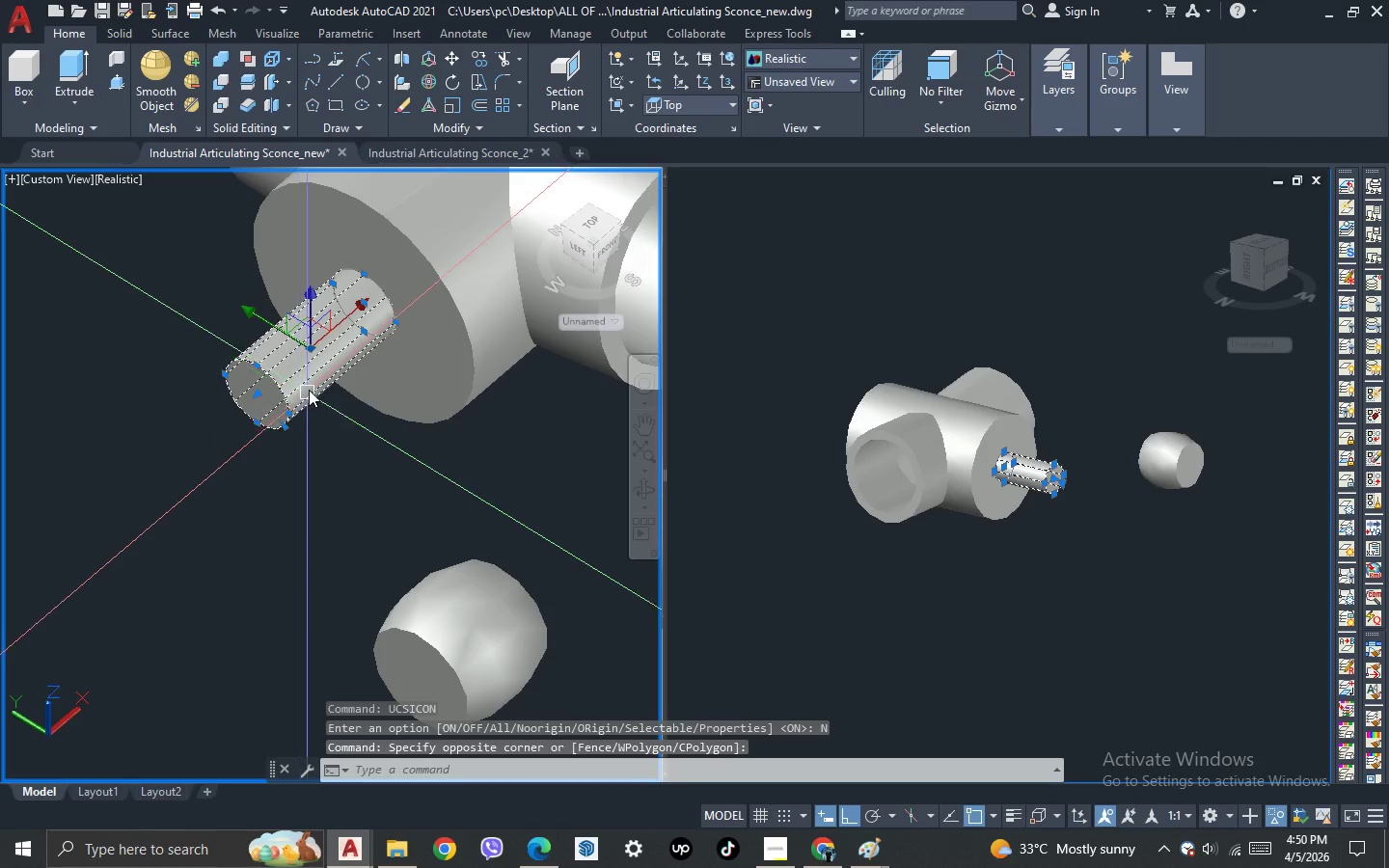 
hold_key(key=ShiftLeft, duration=0.34)
left_click([315, 386])
 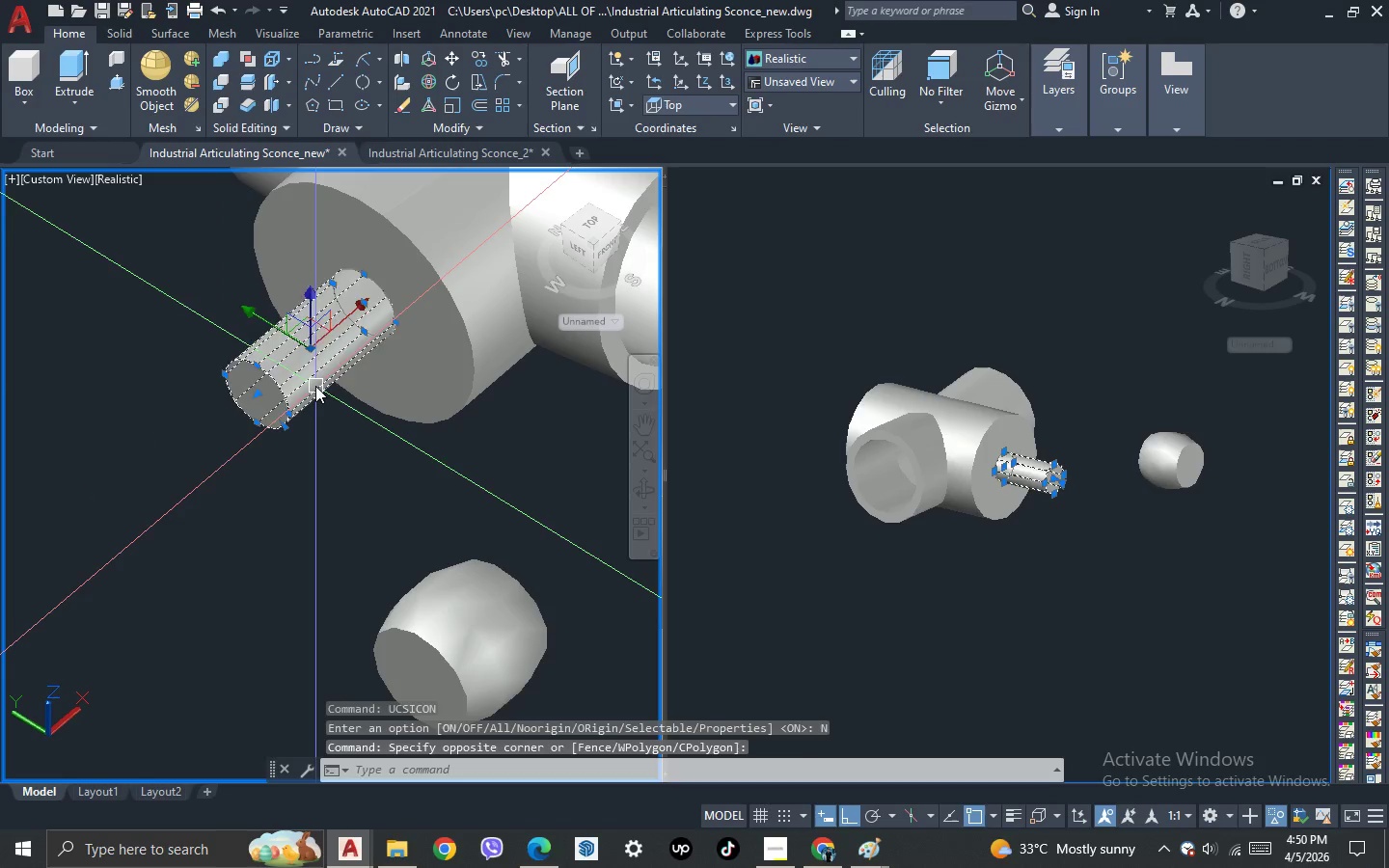 
key(Escape)
 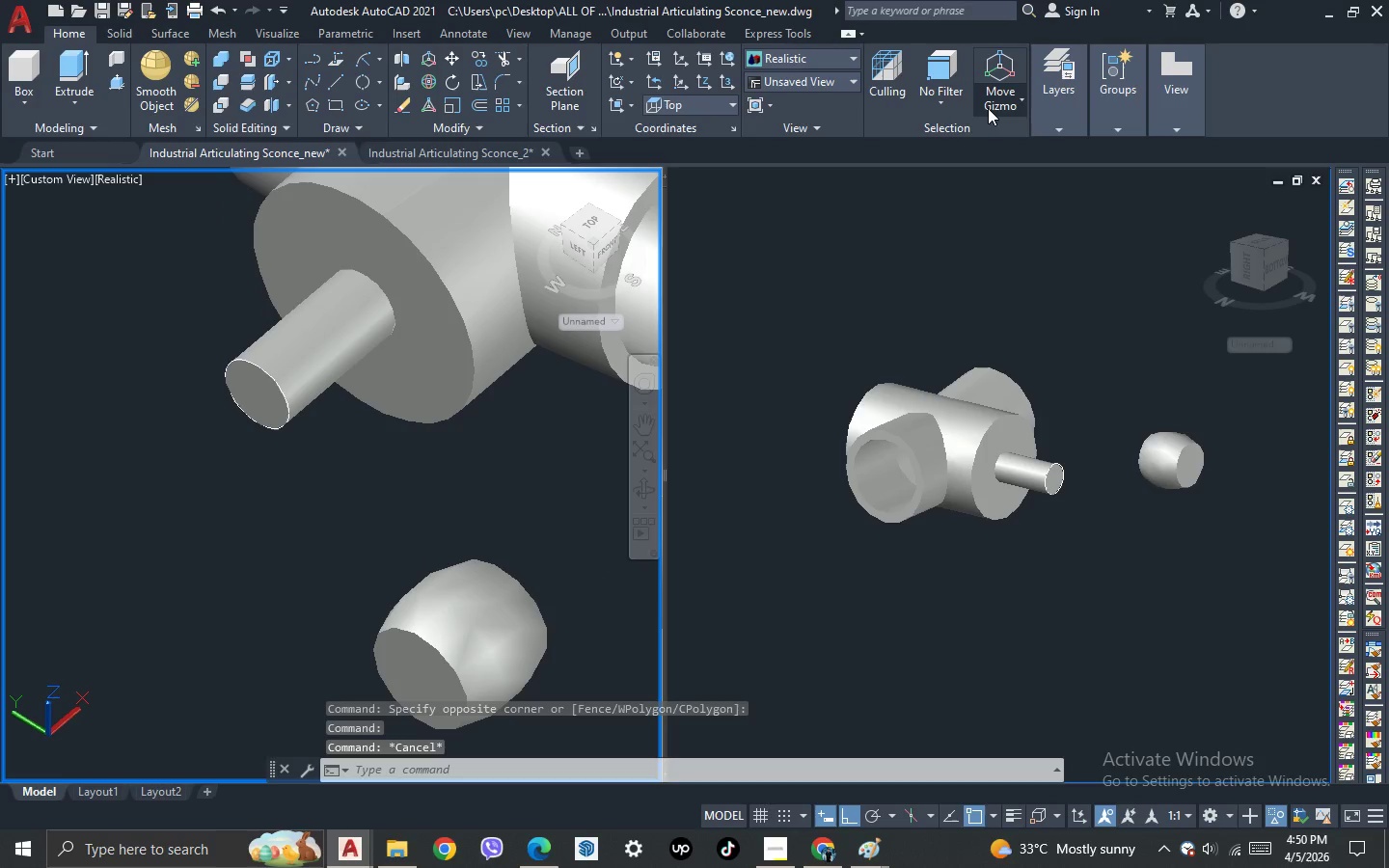 
left_click([989, 107])
 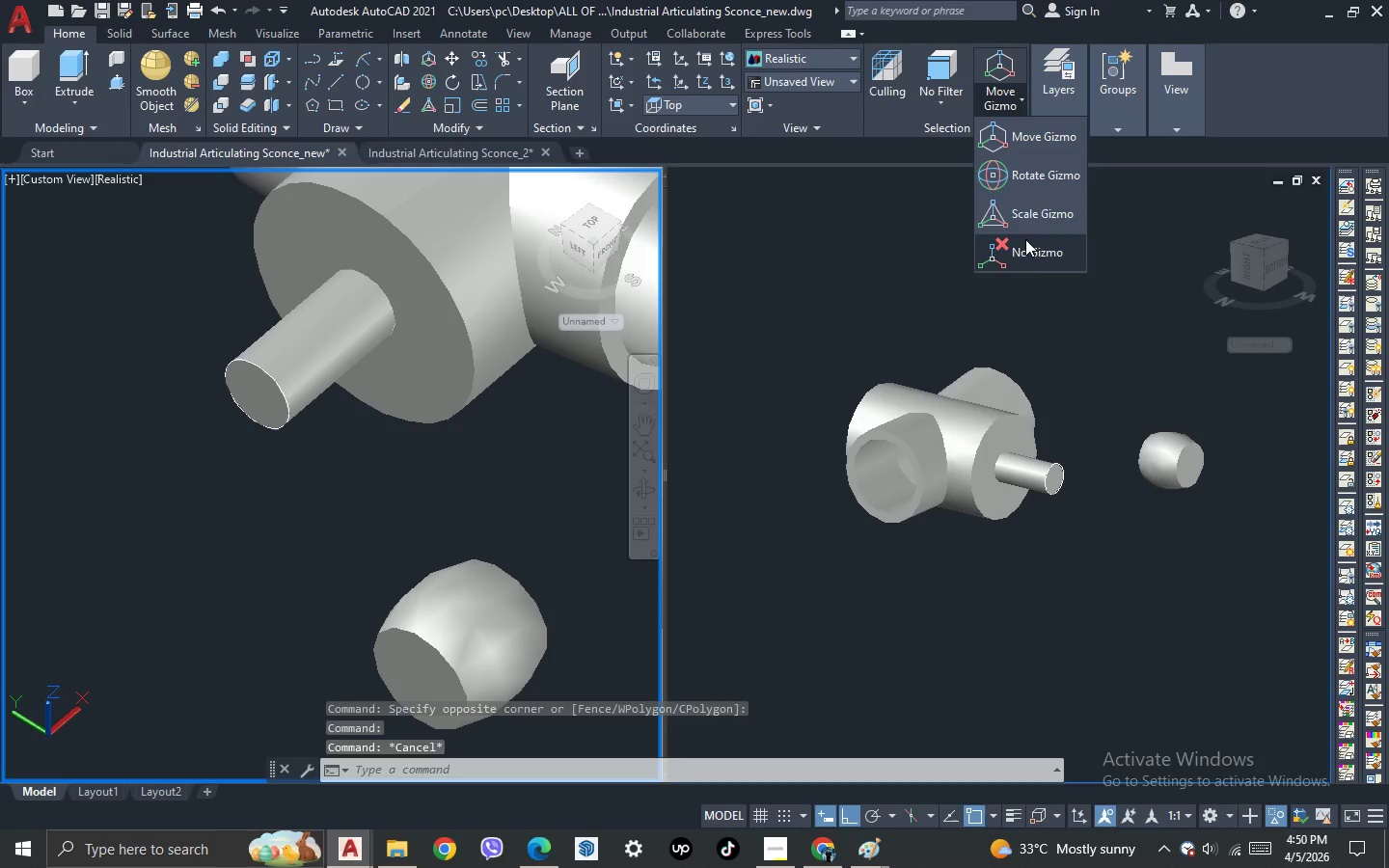 
left_click([1026, 252])
 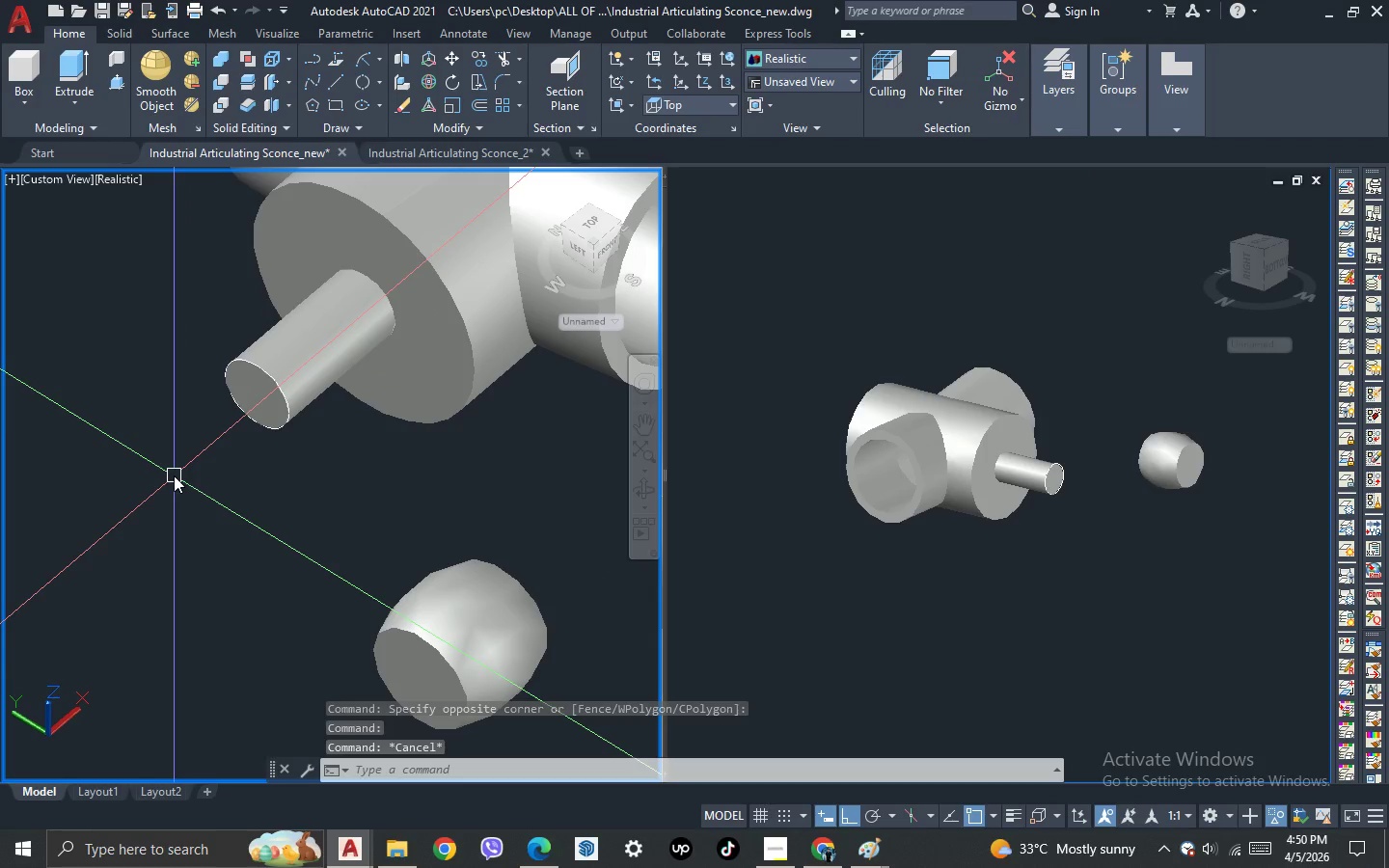 
left_click_drag(start_coordinate=[259, 477], to_coordinate=[258, 469])
 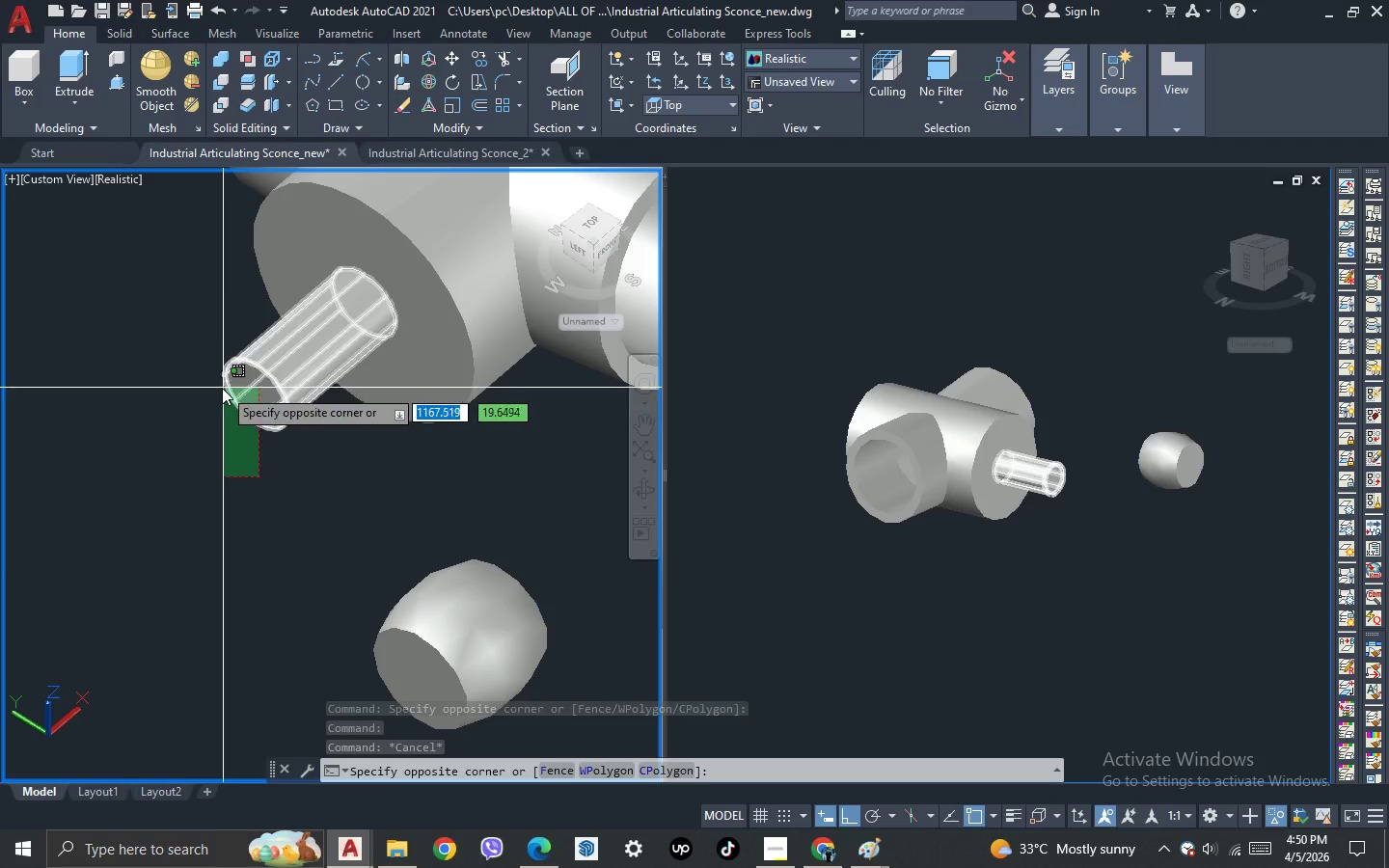 
double_click([222, 388])
 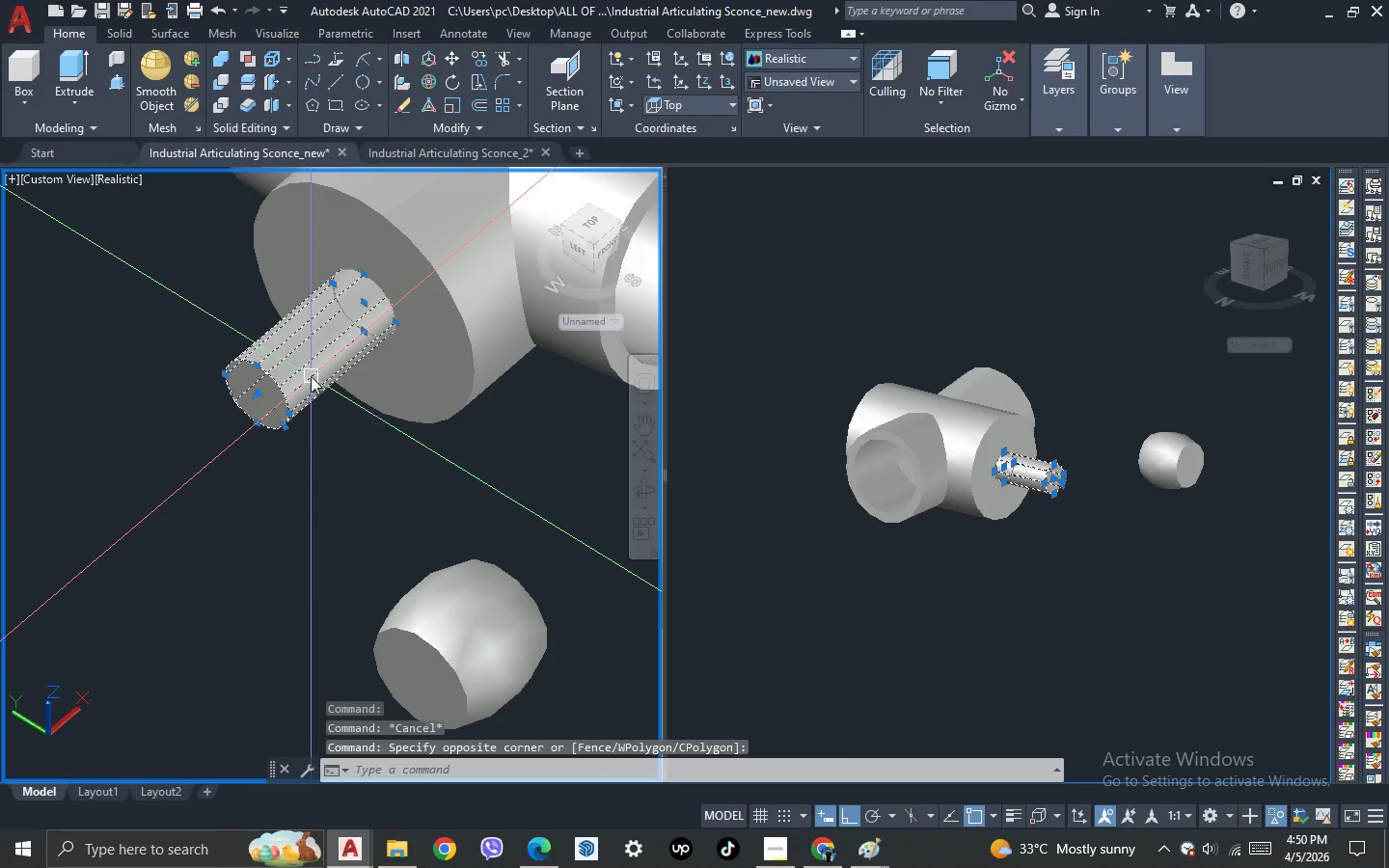 
hold_key(key=ShiftLeft, duration=0.36)
left_click([315, 366])
 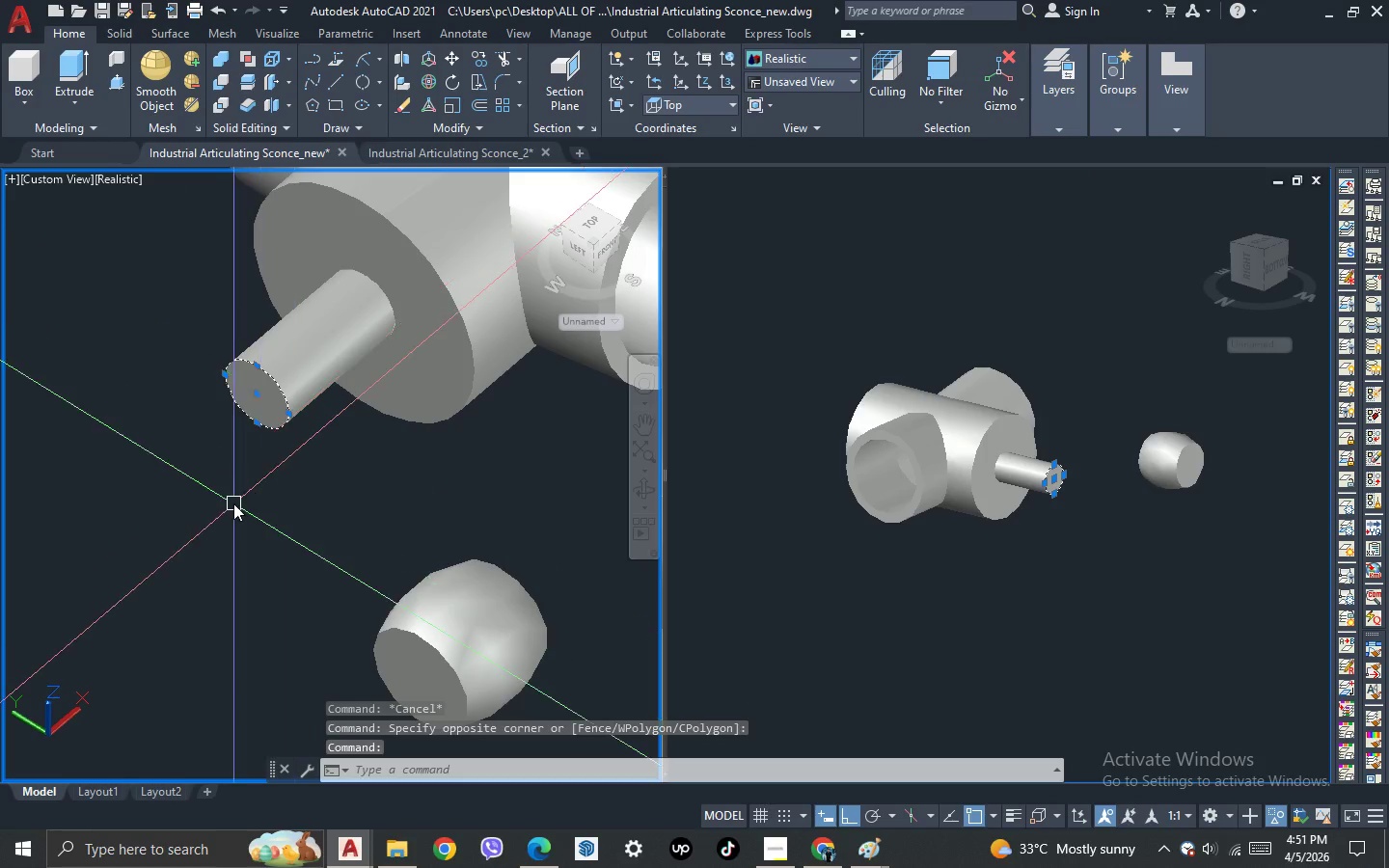 
key(Control+Shift+C)
 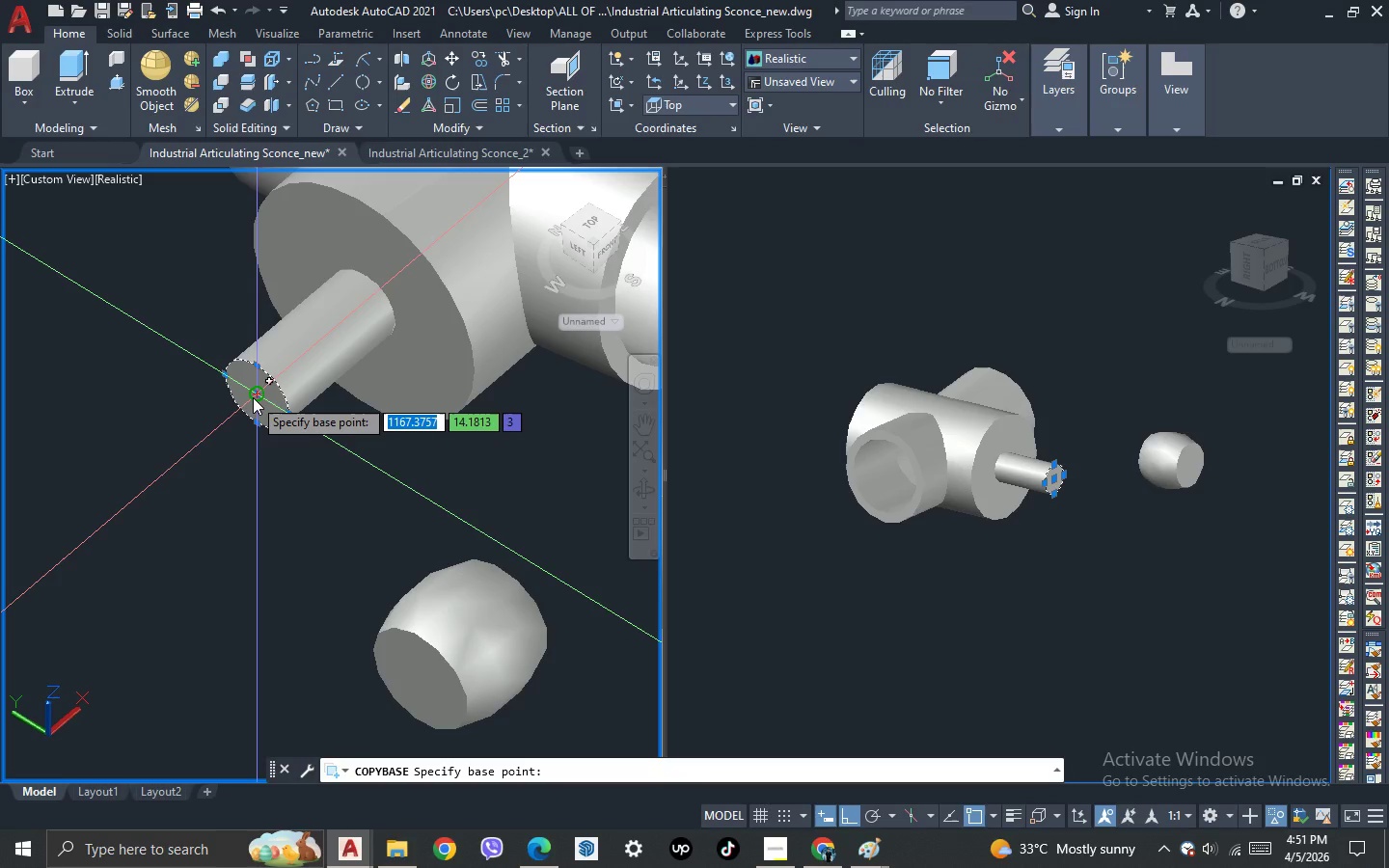 
left_click([253, 397])
 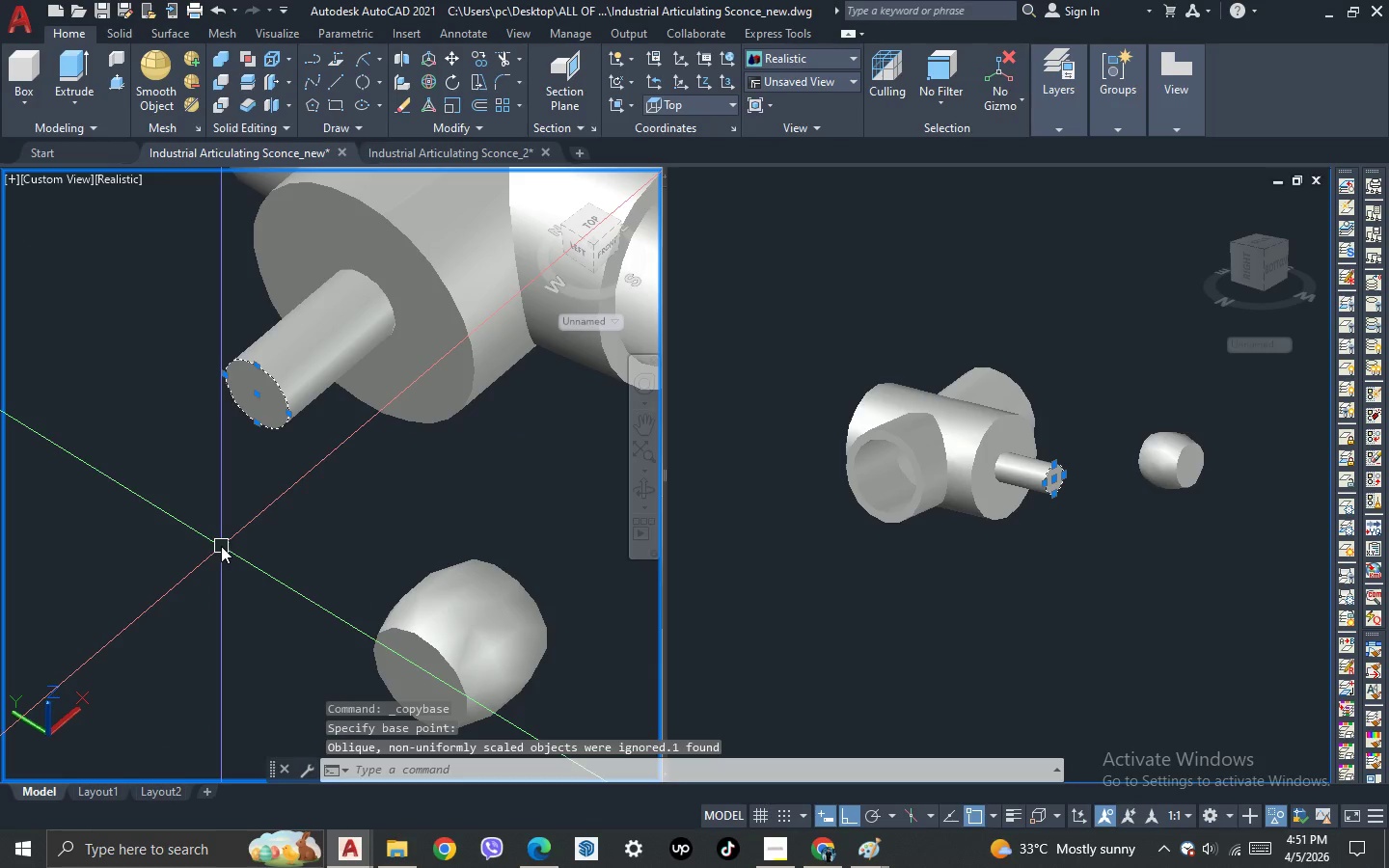 
key(Delete)
 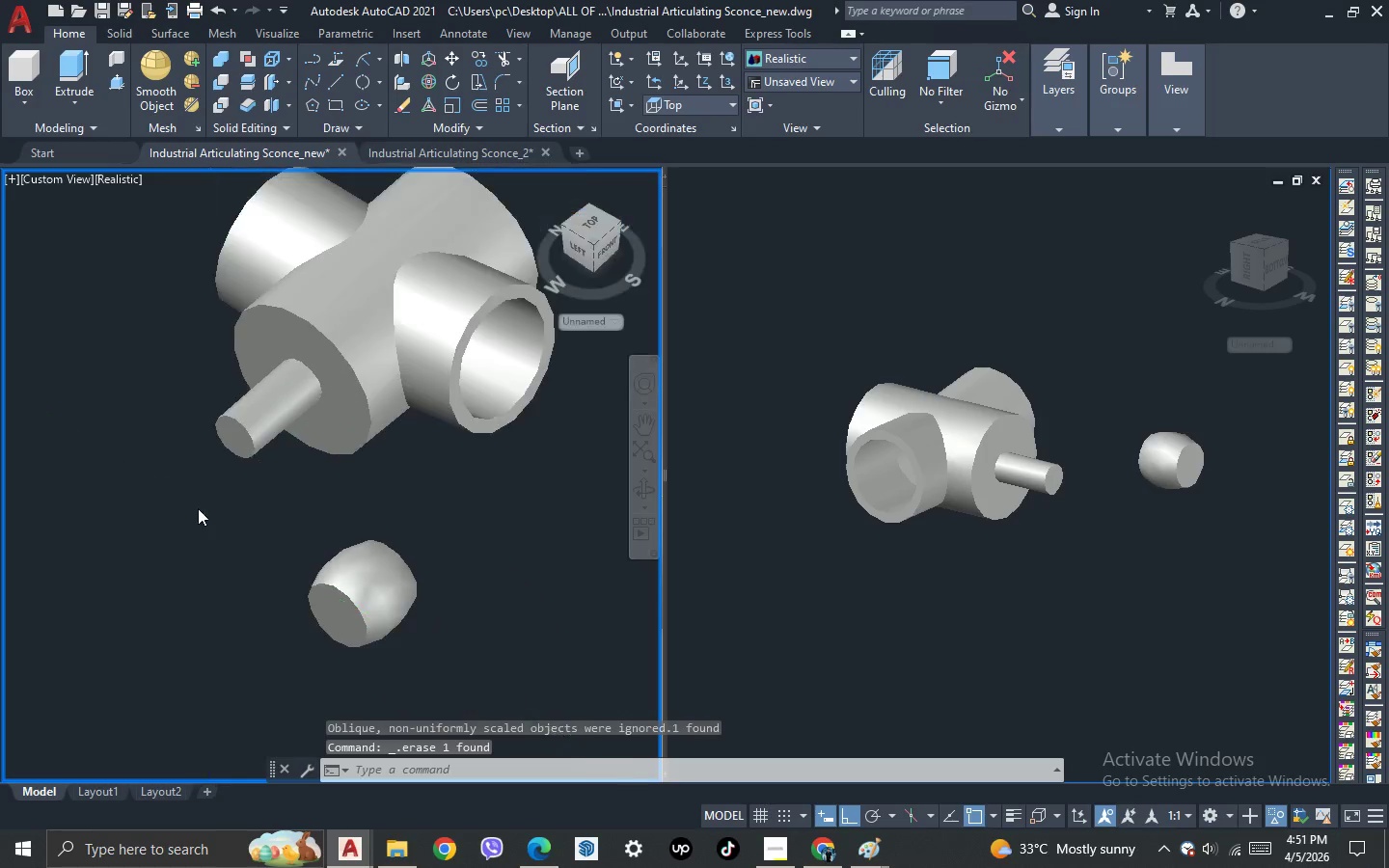 
scroll: coordinate [199, 509], scroll_direction: down, amount: 1.0
 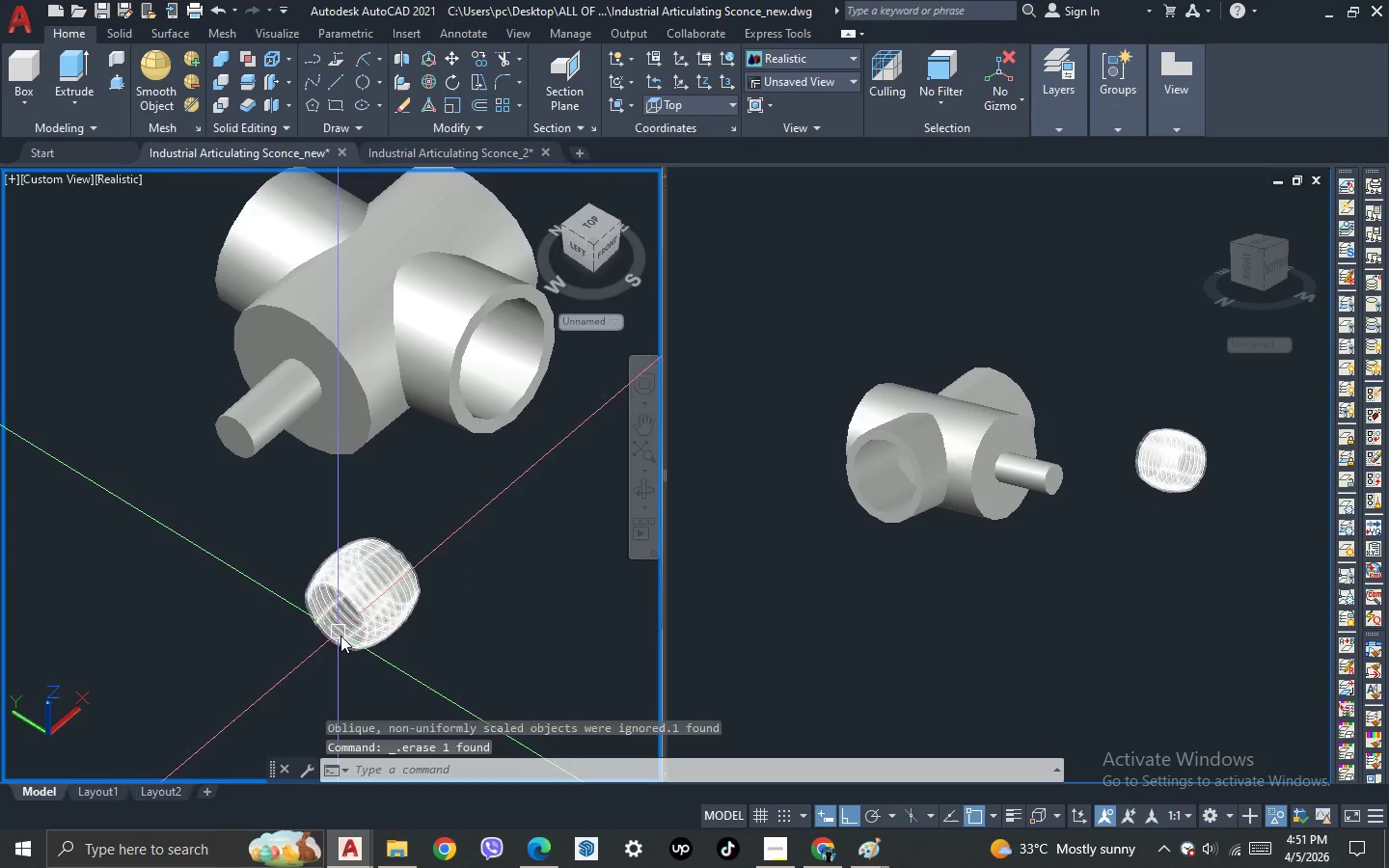 
scroll: coordinate [345, 642], scroll_direction: up, amount: 1.0
 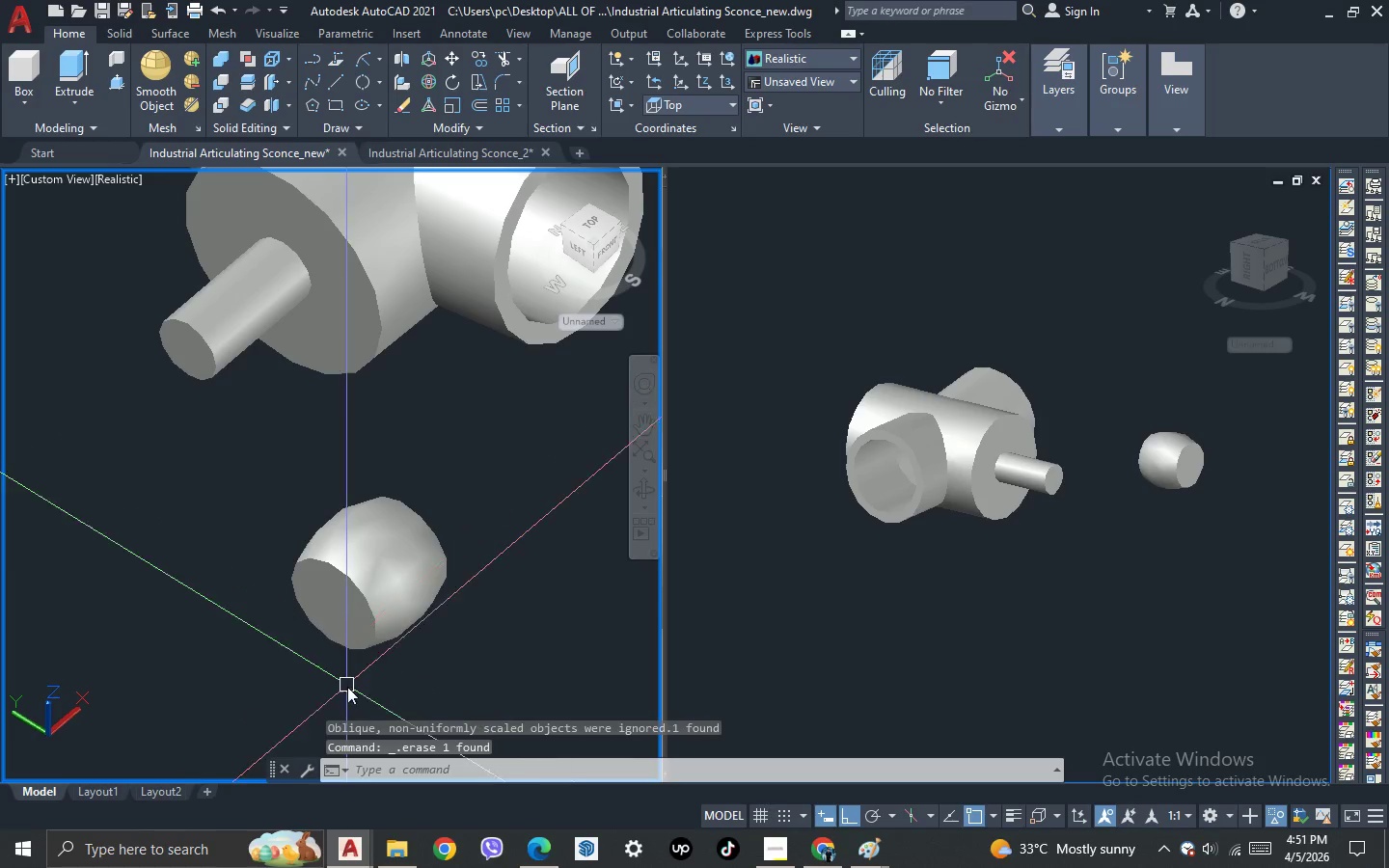 
key(Control+V)
 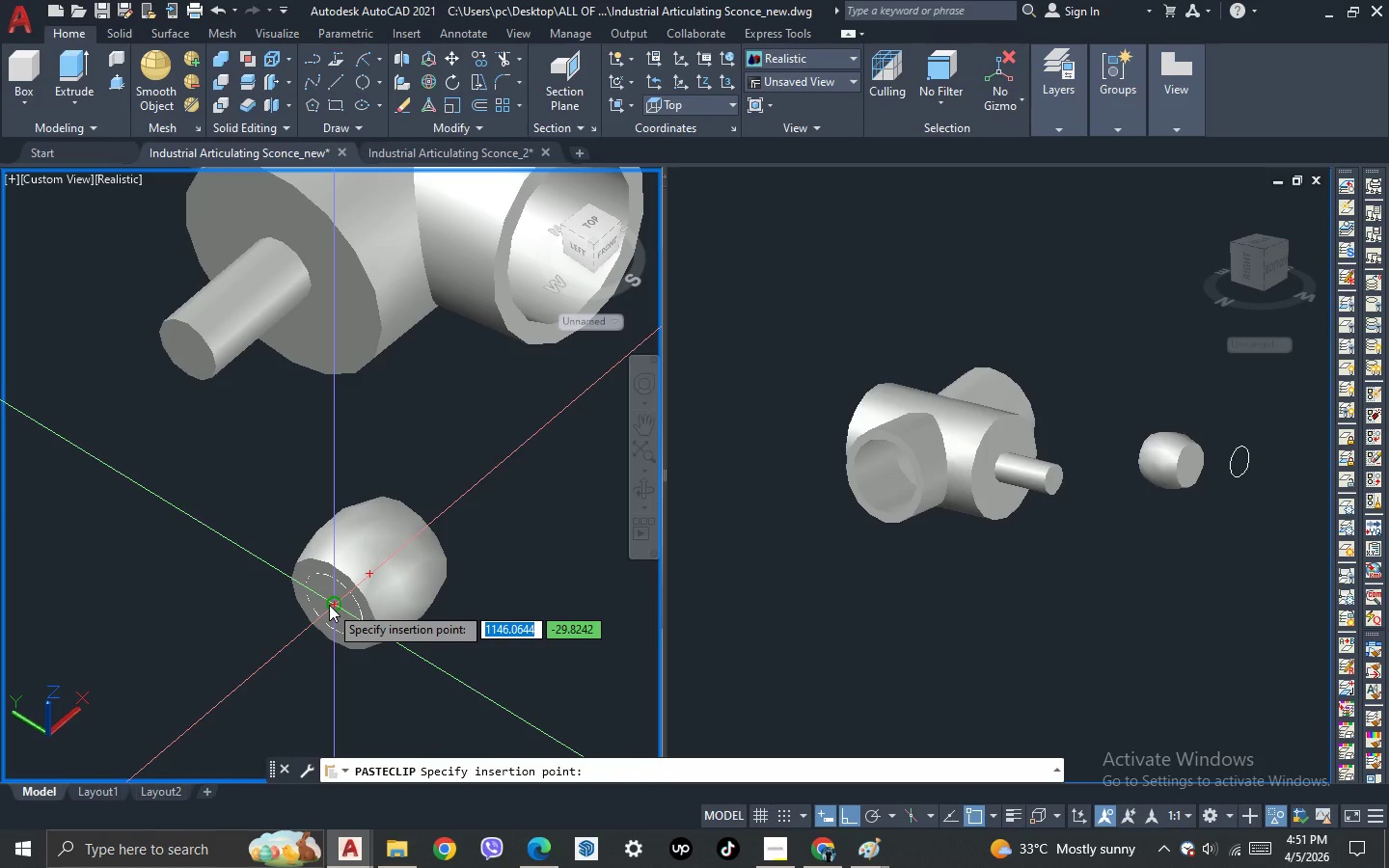 
left_click([329, 605])
 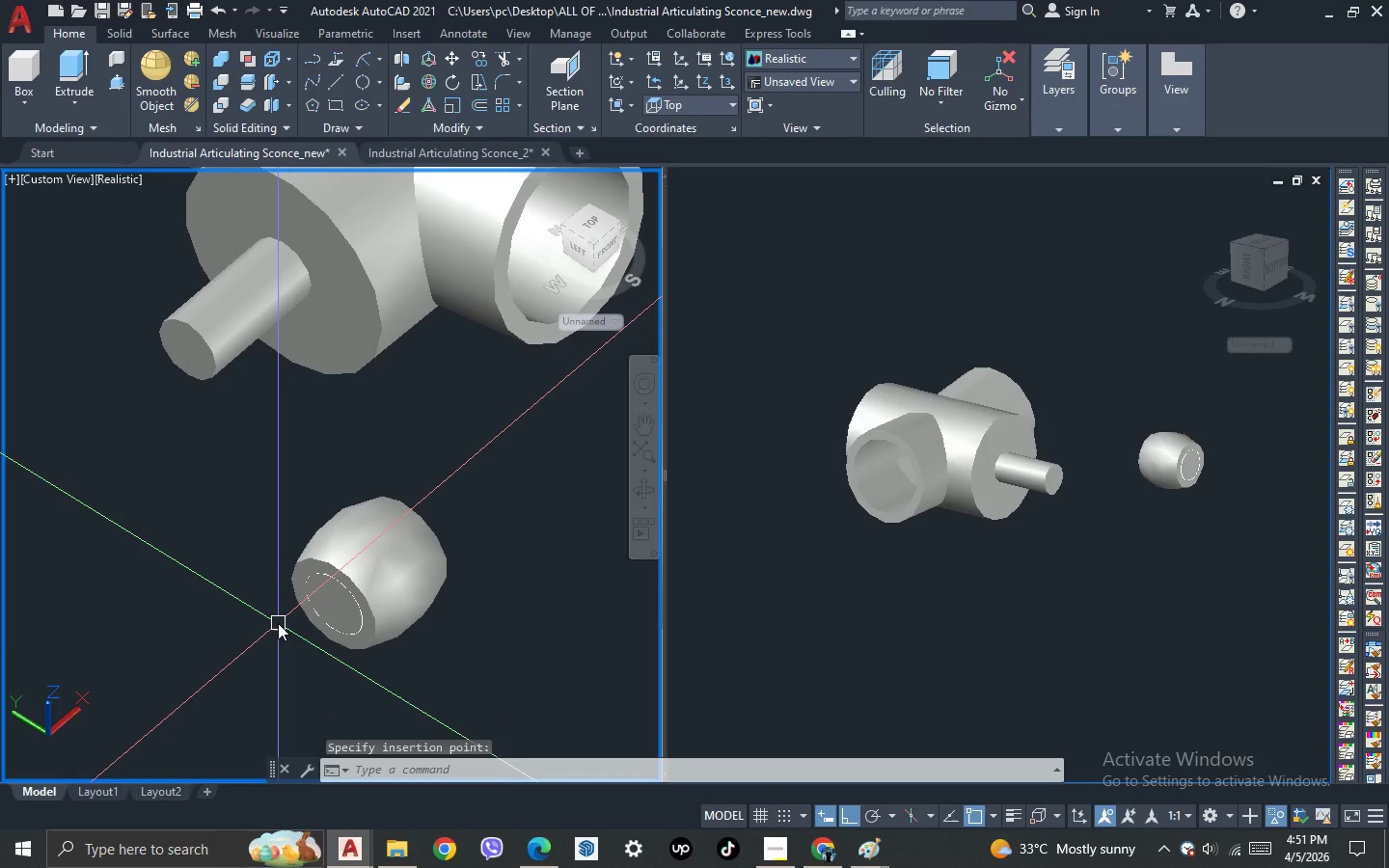 
type(pre)
 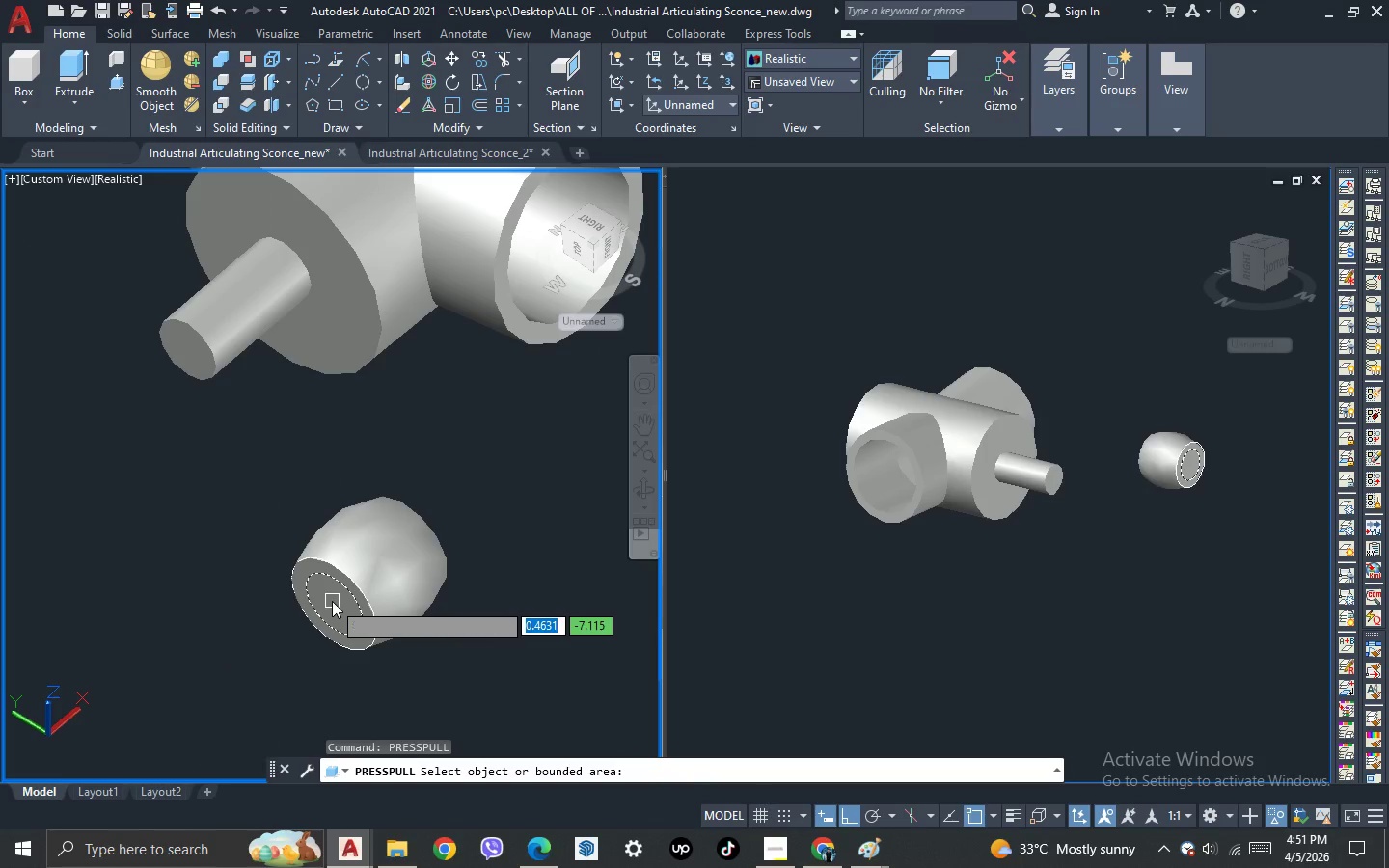 
double_click([491, 502])
 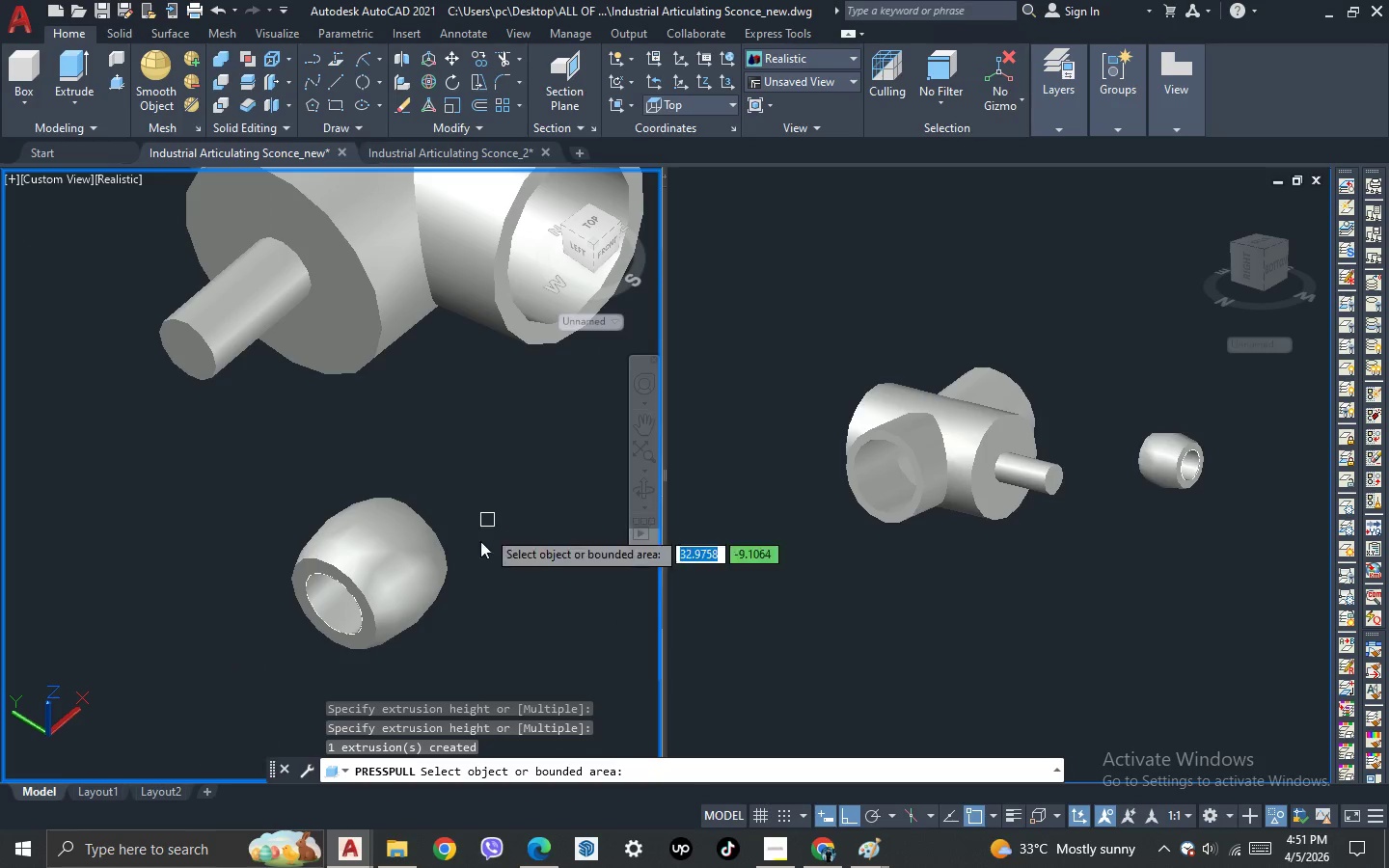 
key(Escape)
 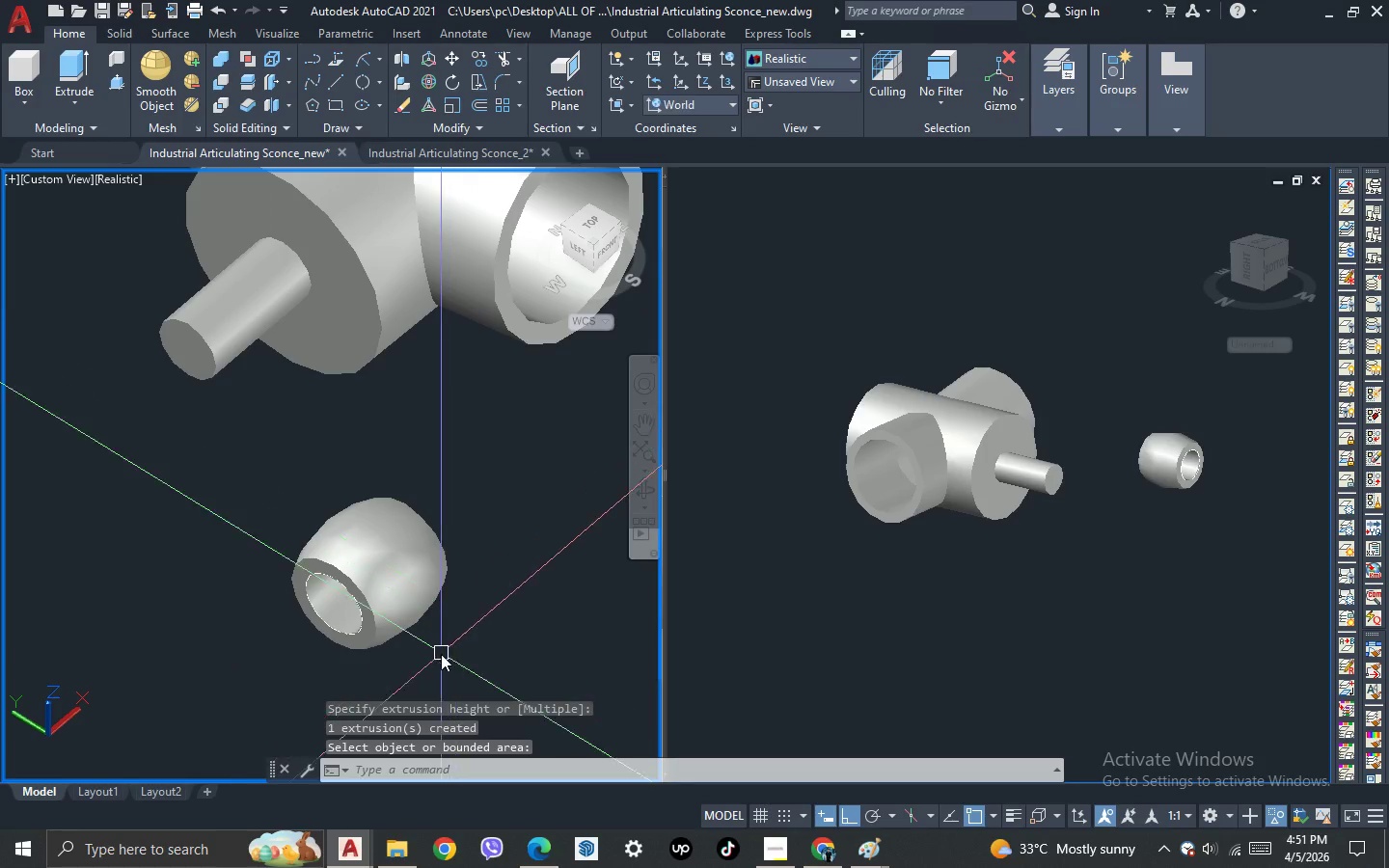 
left_click_drag(start_coordinate=[441, 654], to_coordinate=[395, 619])
 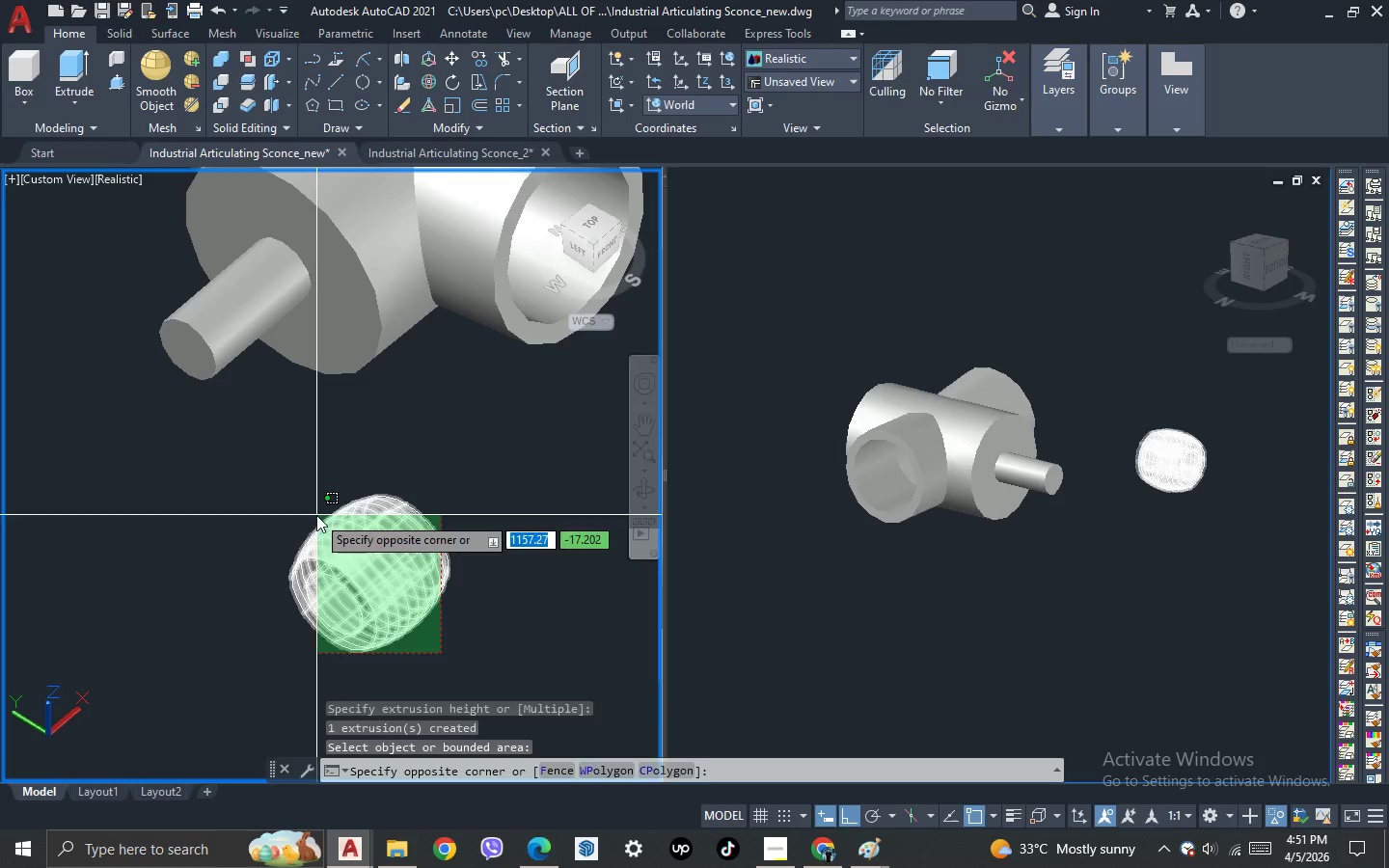 
double_click([316, 515])
 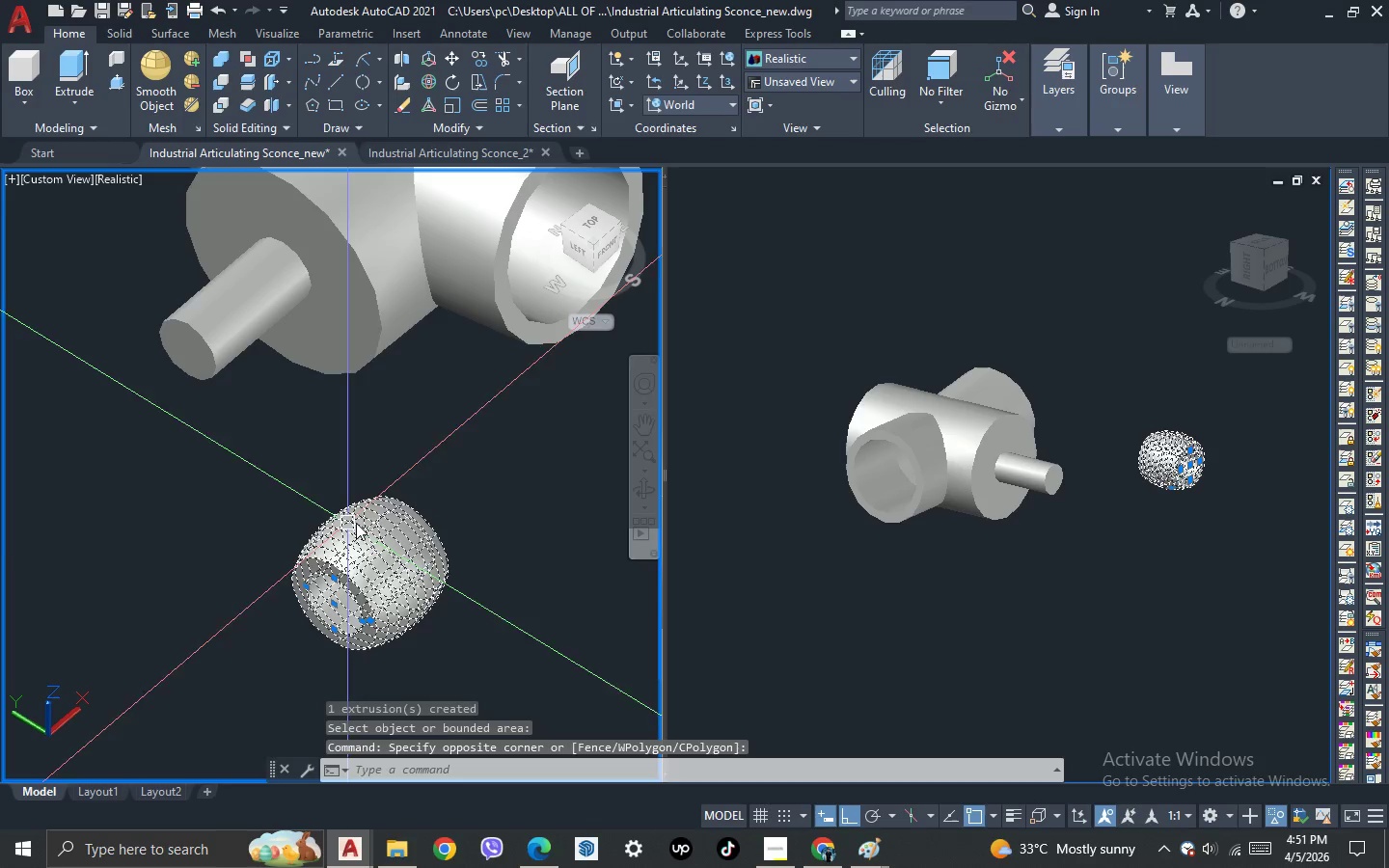 
hold_key(key=ShiftLeft, duration=0.33)
triple_click([383, 522])
 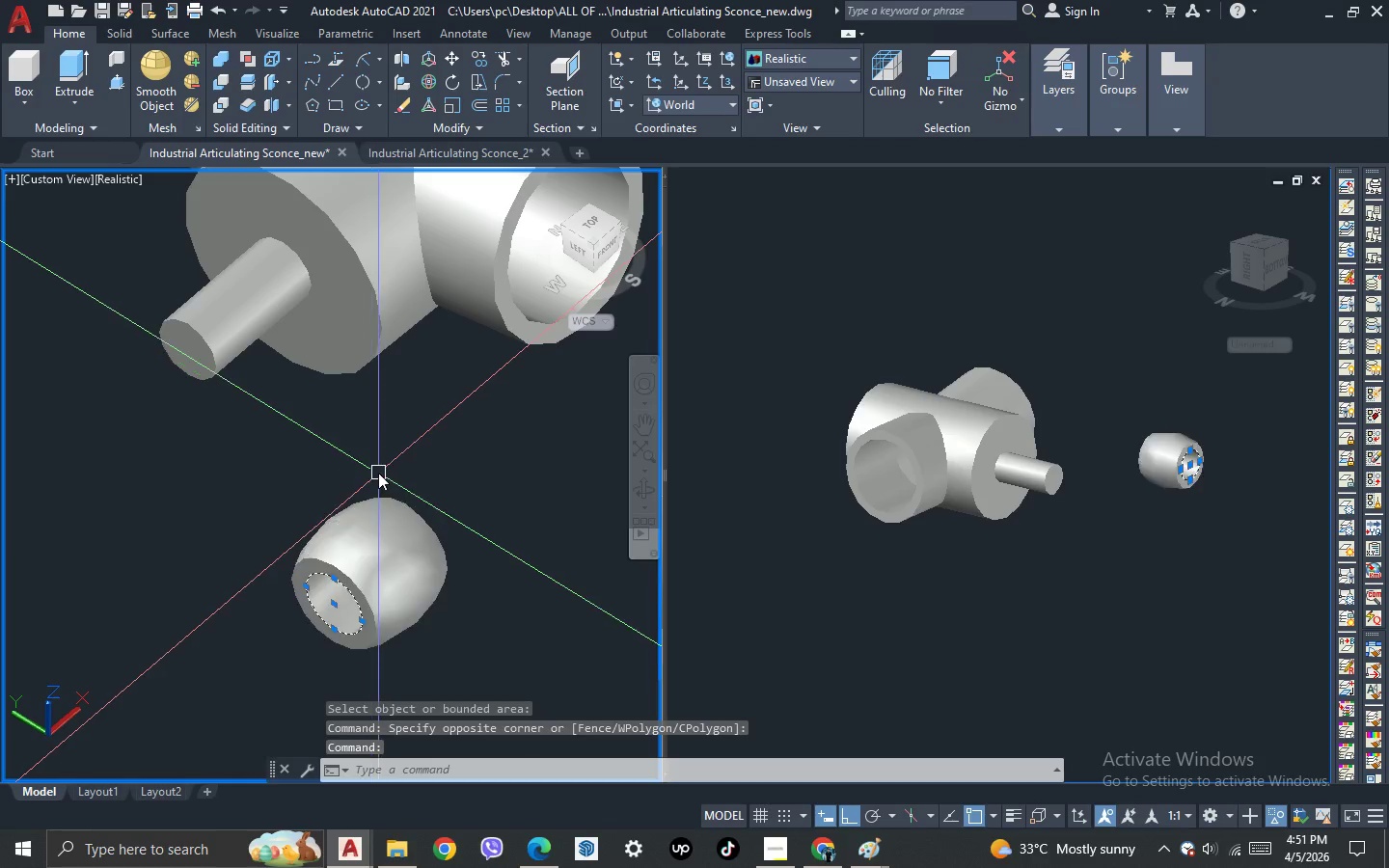 
key(Delete)
 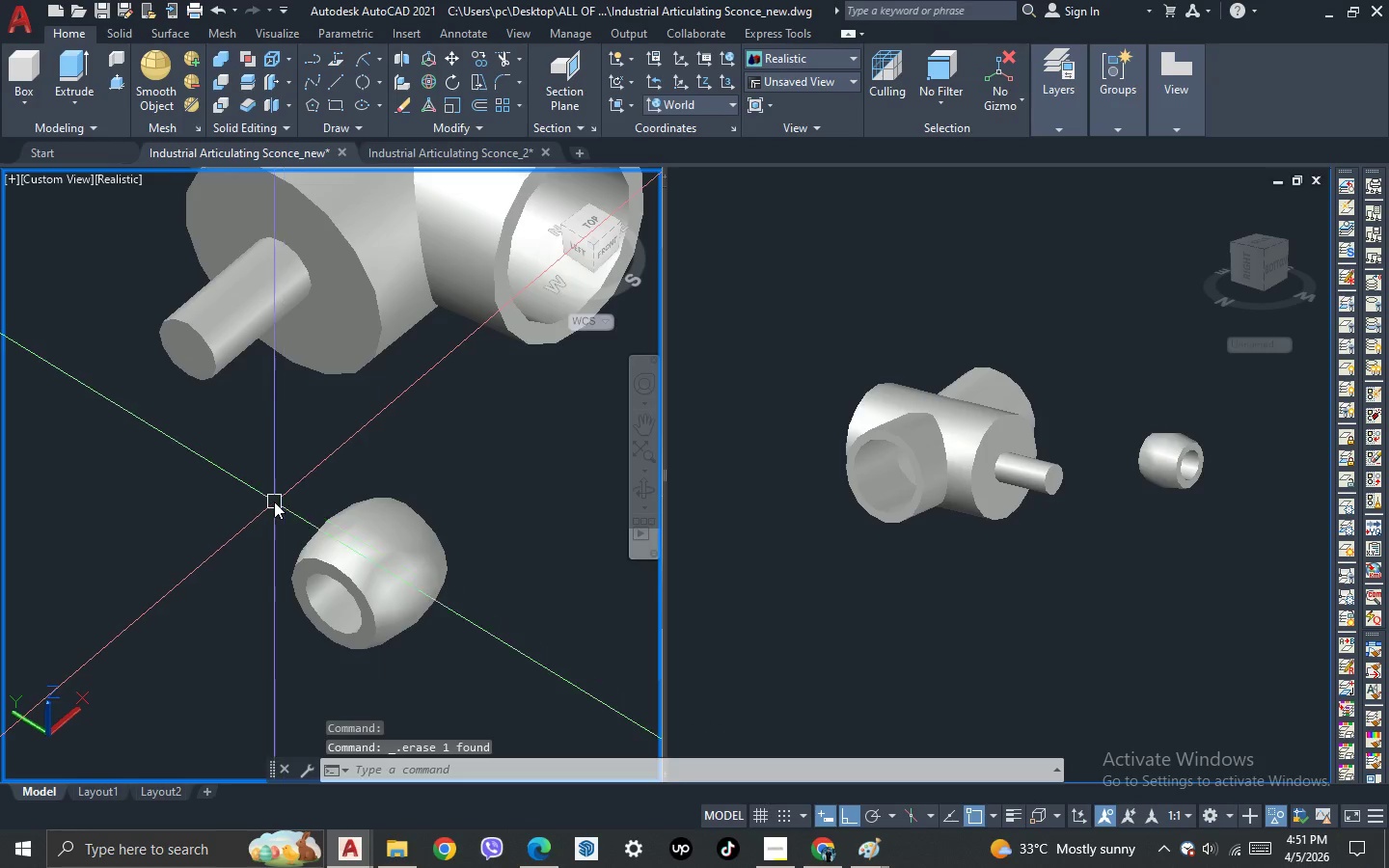 
scroll: coordinate [274, 507], scroll_direction: down, amount: 2.0
 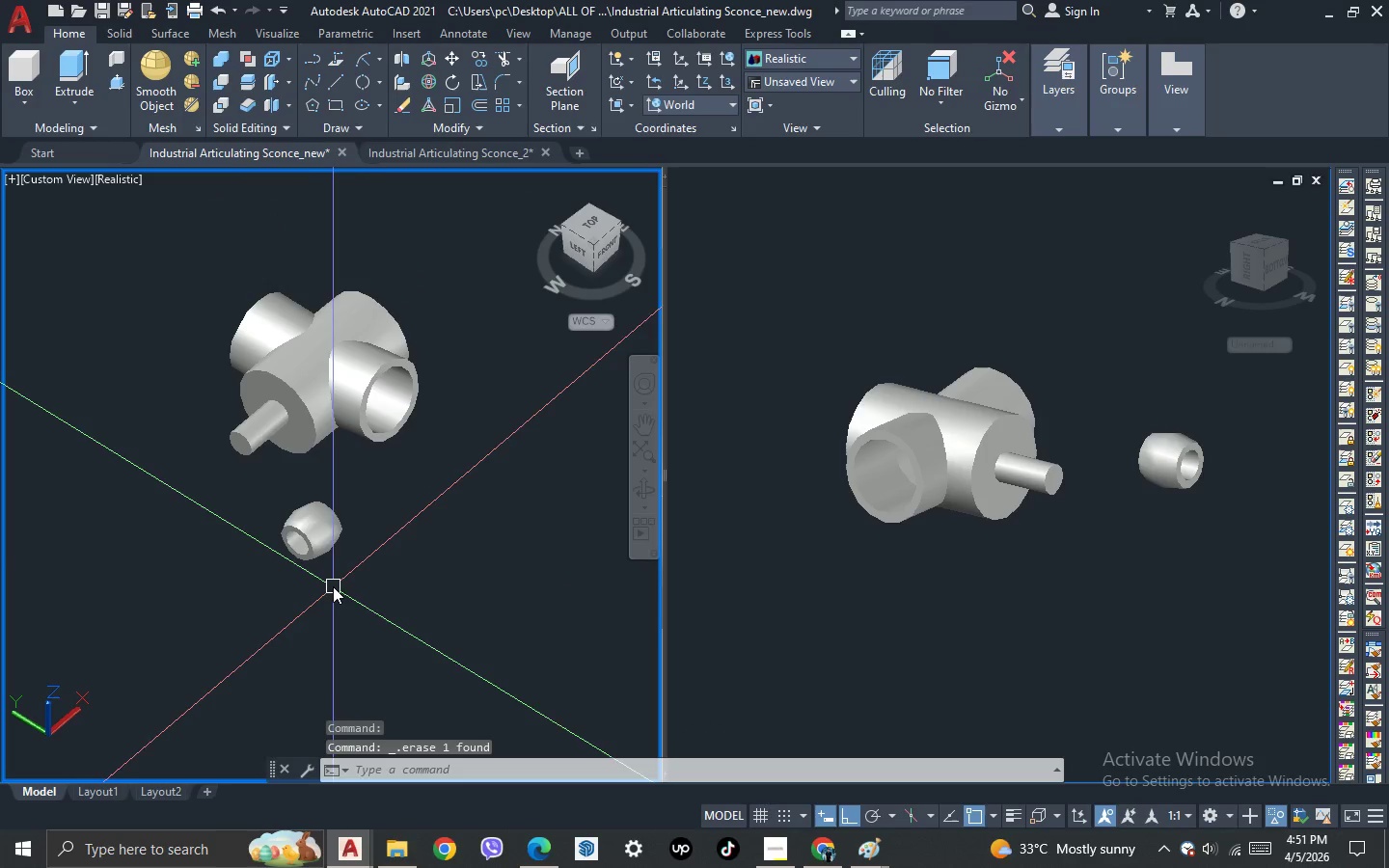 
scroll: coordinate [334, 587], scroll_direction: up, amount: 1.0
 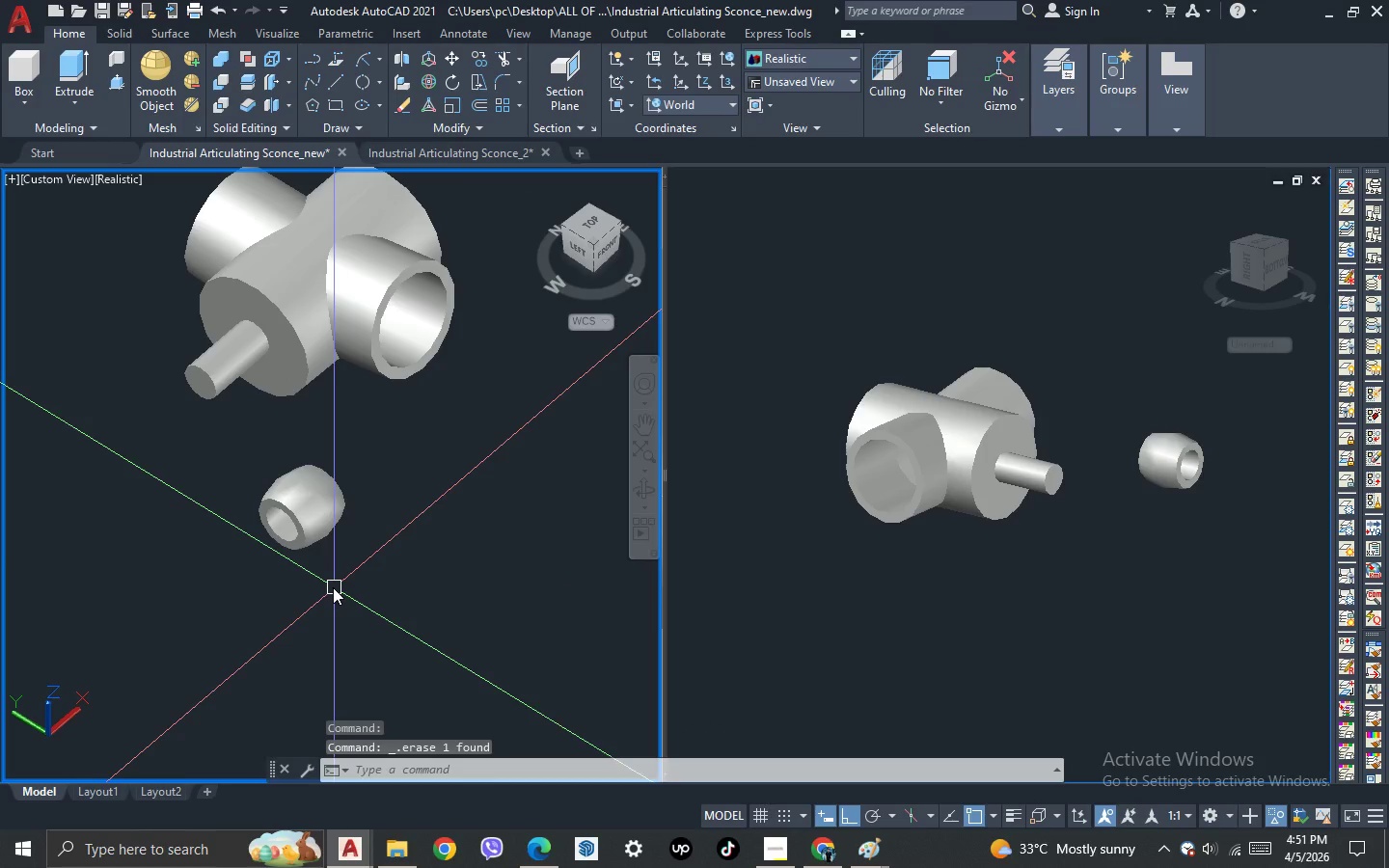 
left_click_drag(start_coordinate=[308, 584], to_coordinate=[271, 533])
 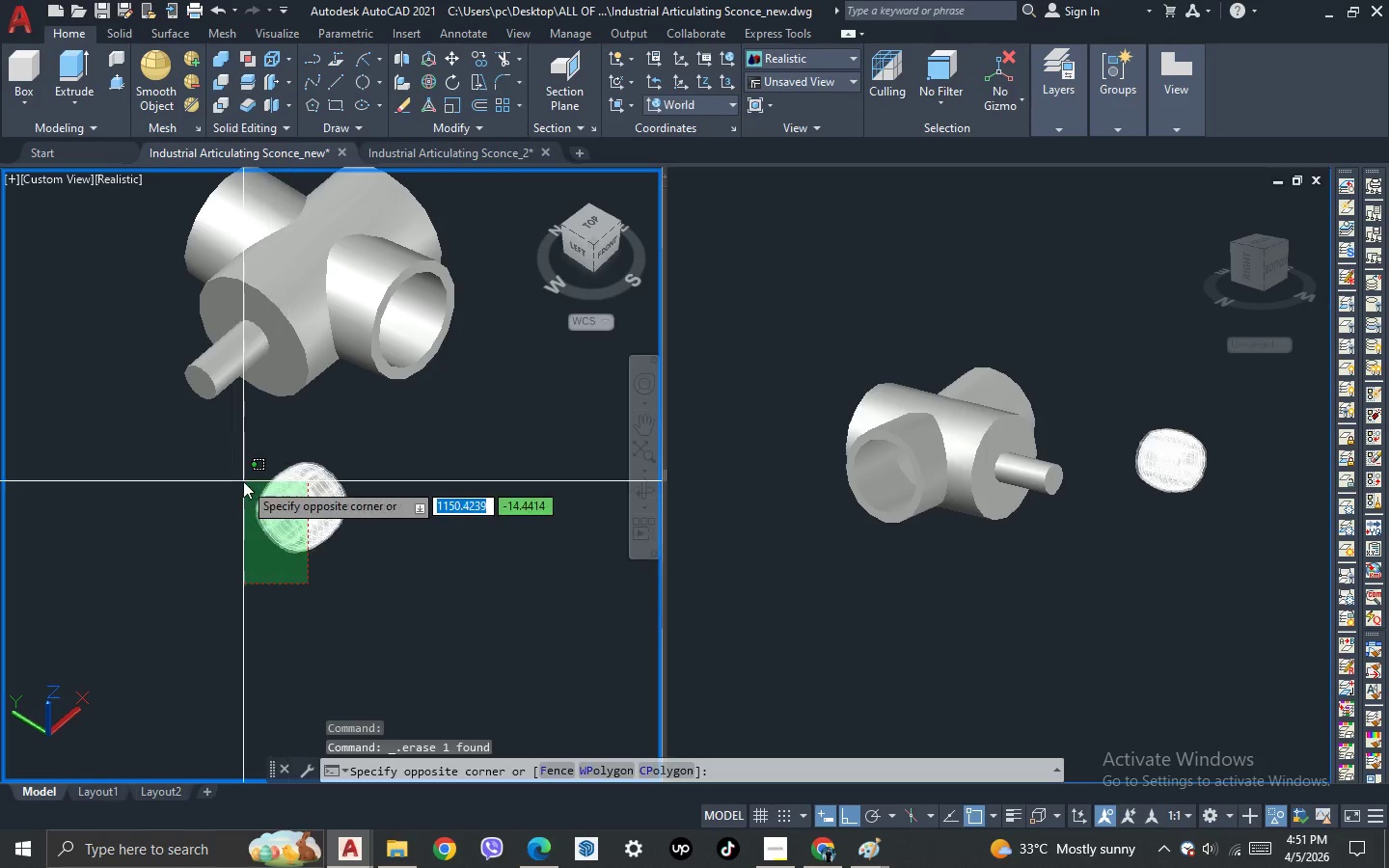 
double_click([243, 481])
 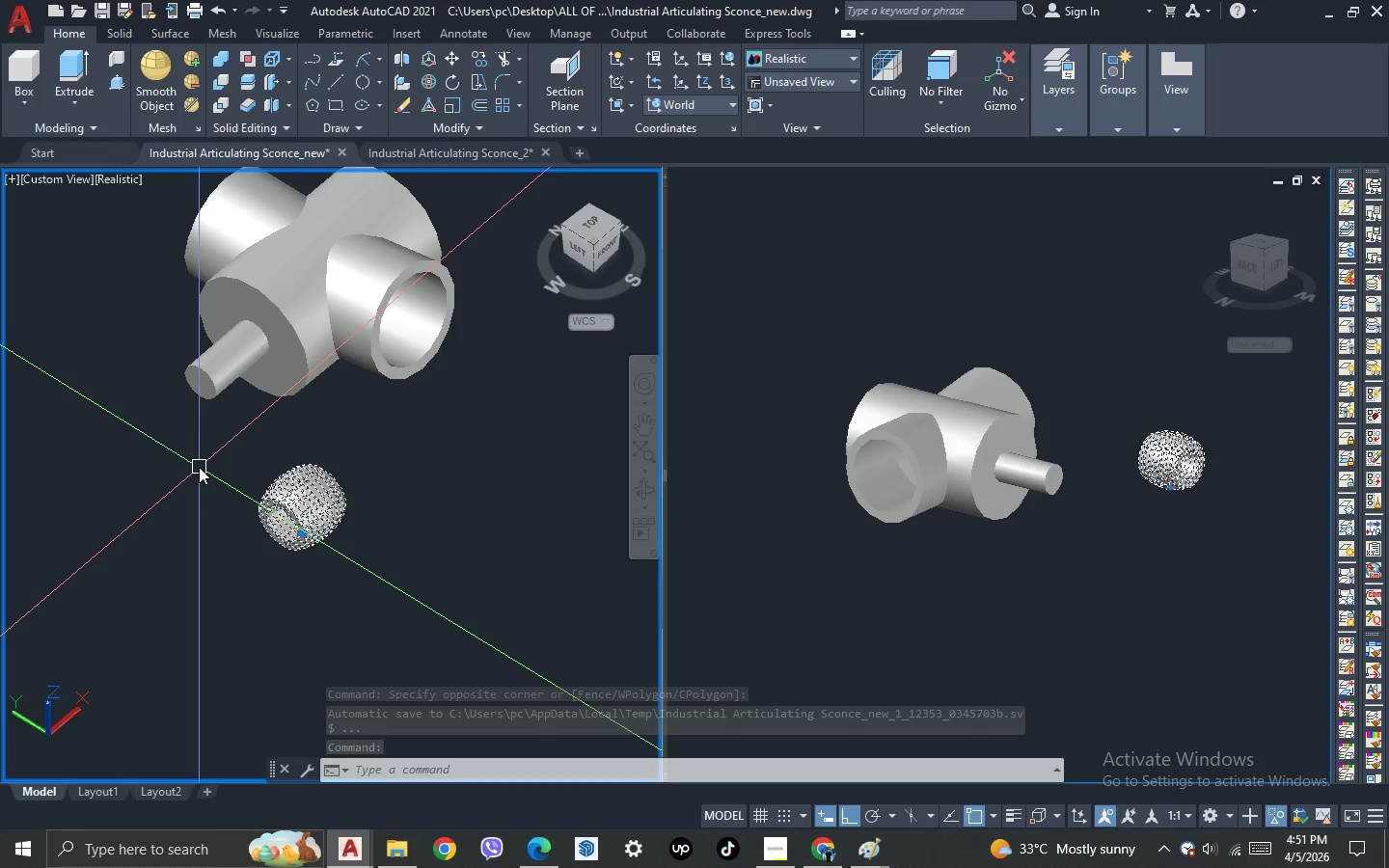 
wait(6.78)
 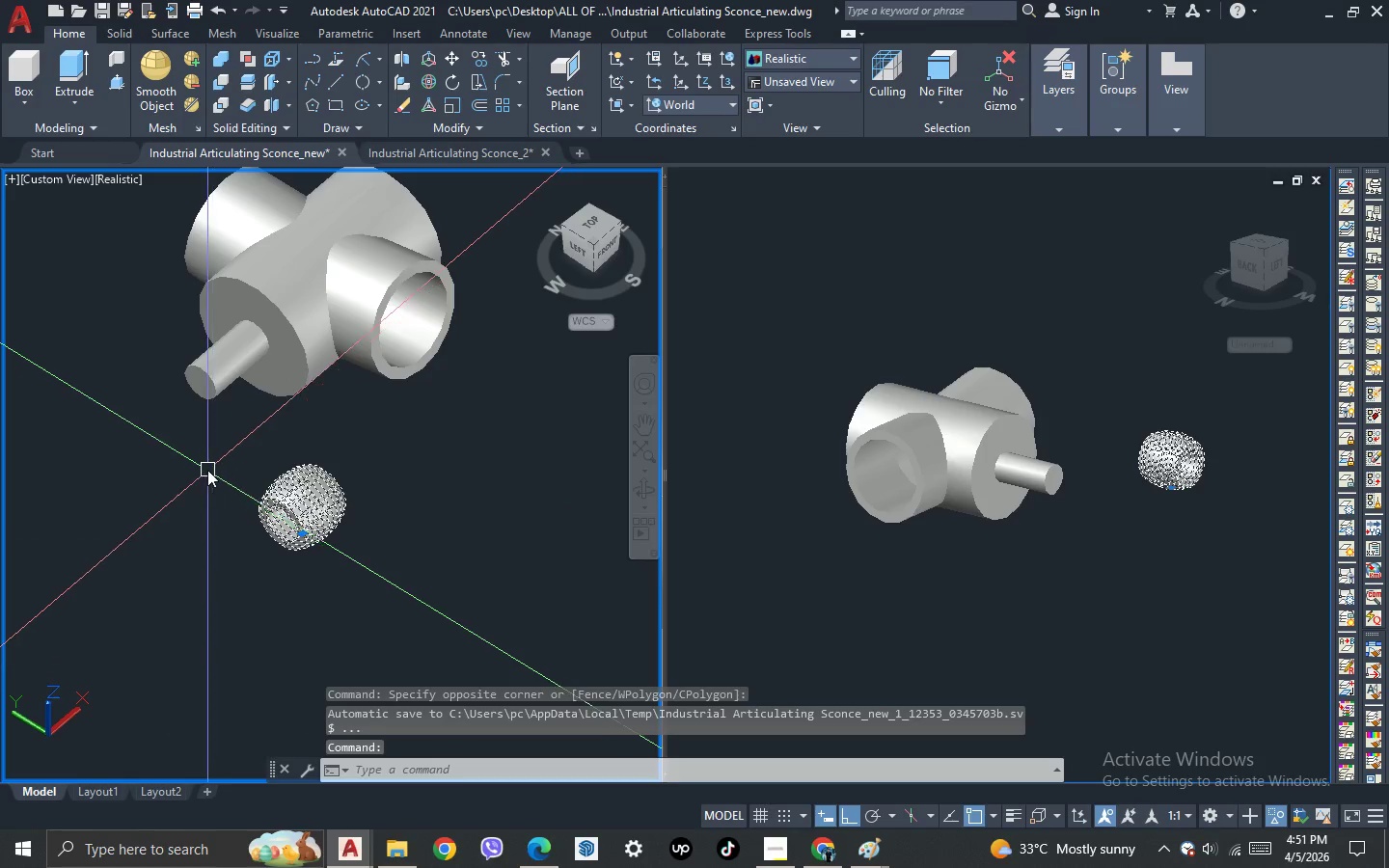 
key(M)
 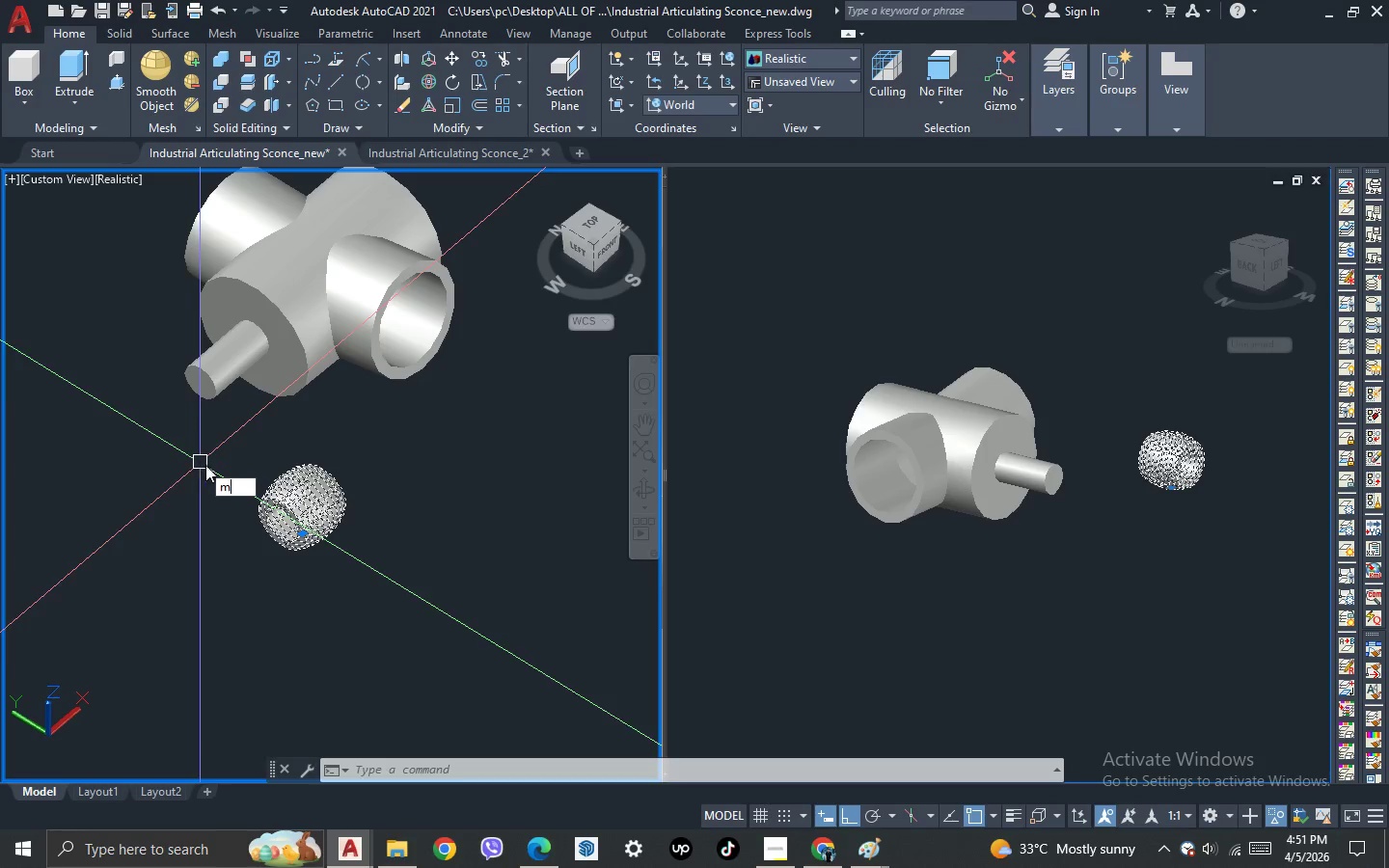 
key(Space)
 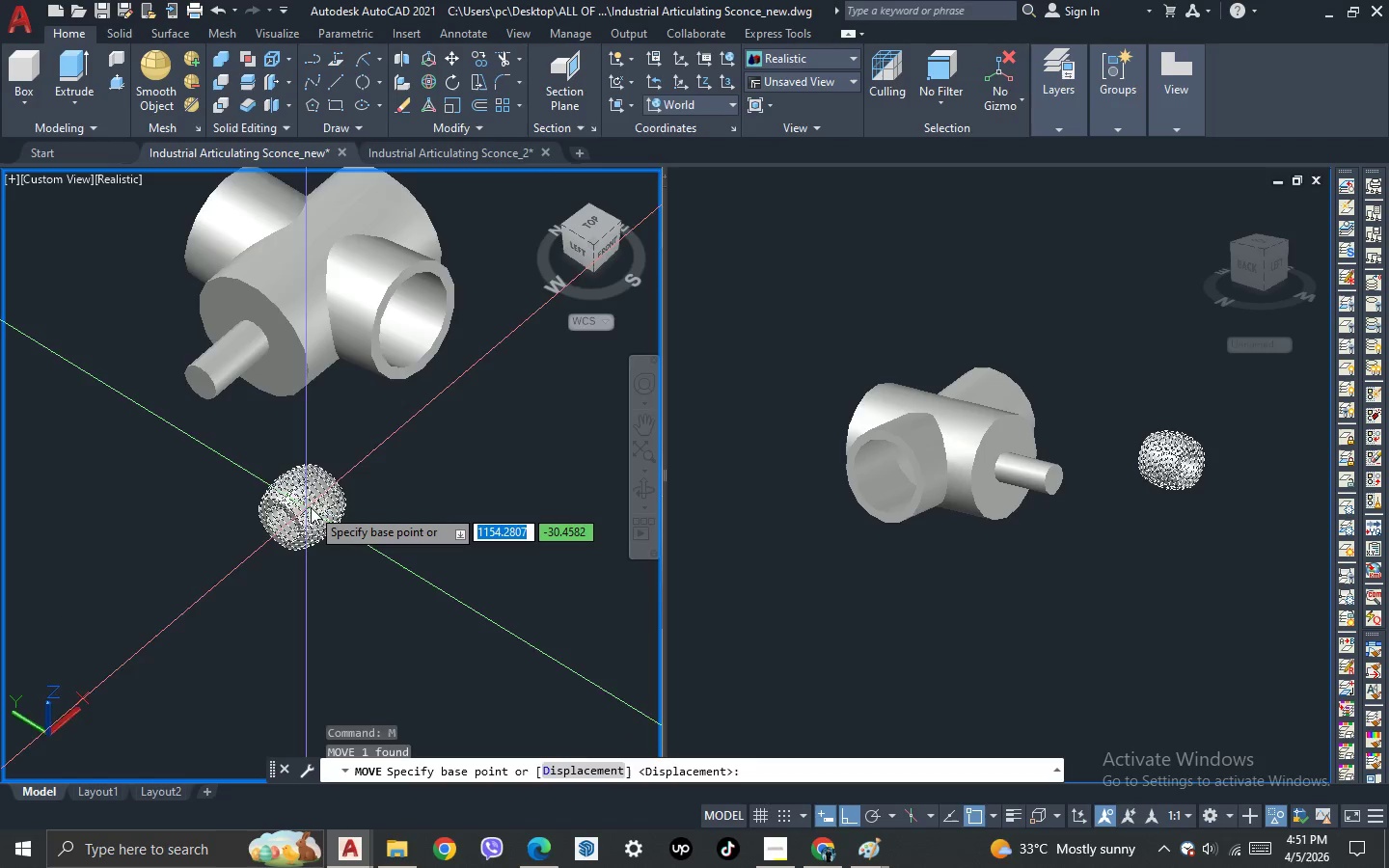 
scroll: coordinate [312, 507], scroll_direction: up, amount: 2.0
 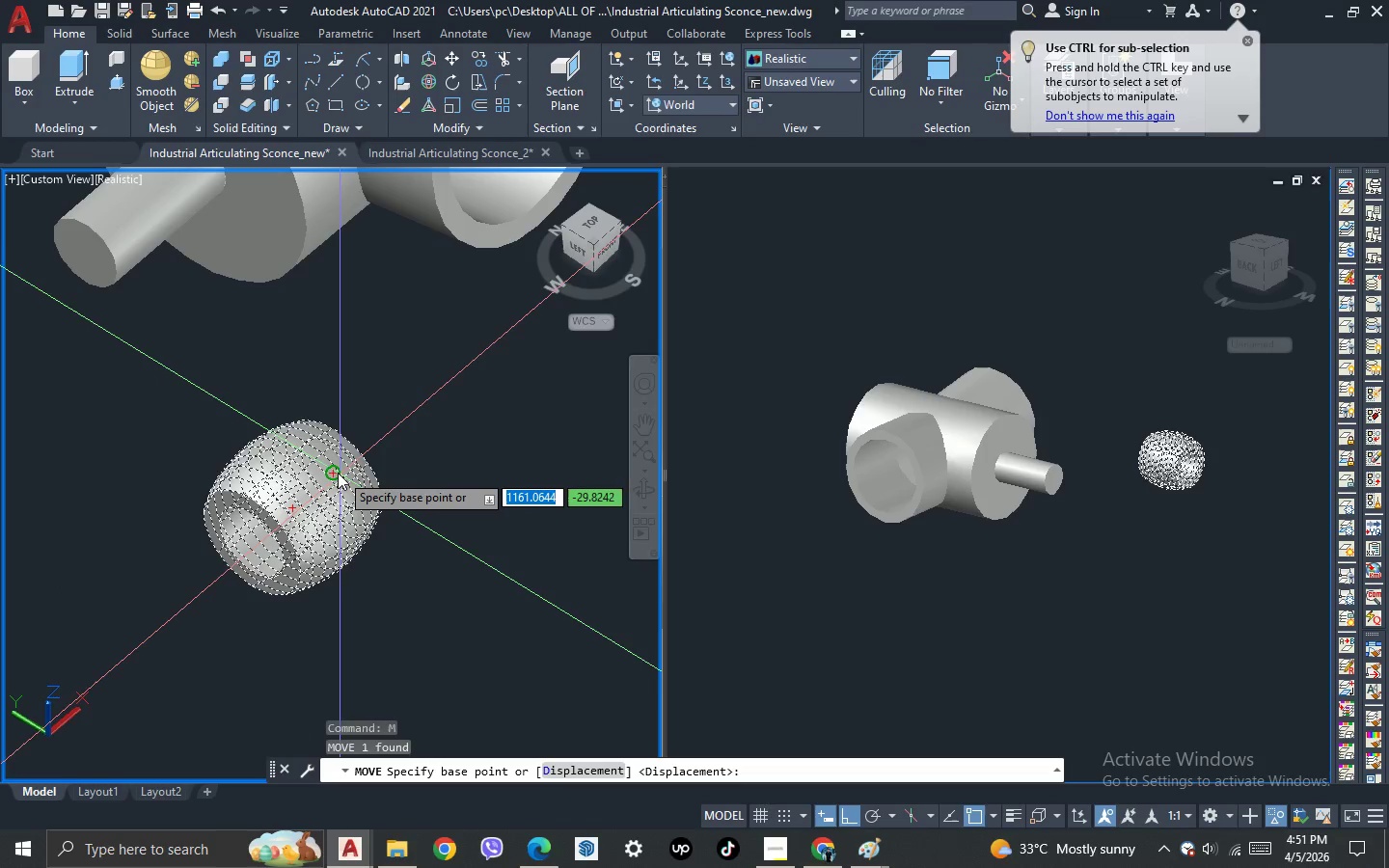 
left_click([335, 473])
 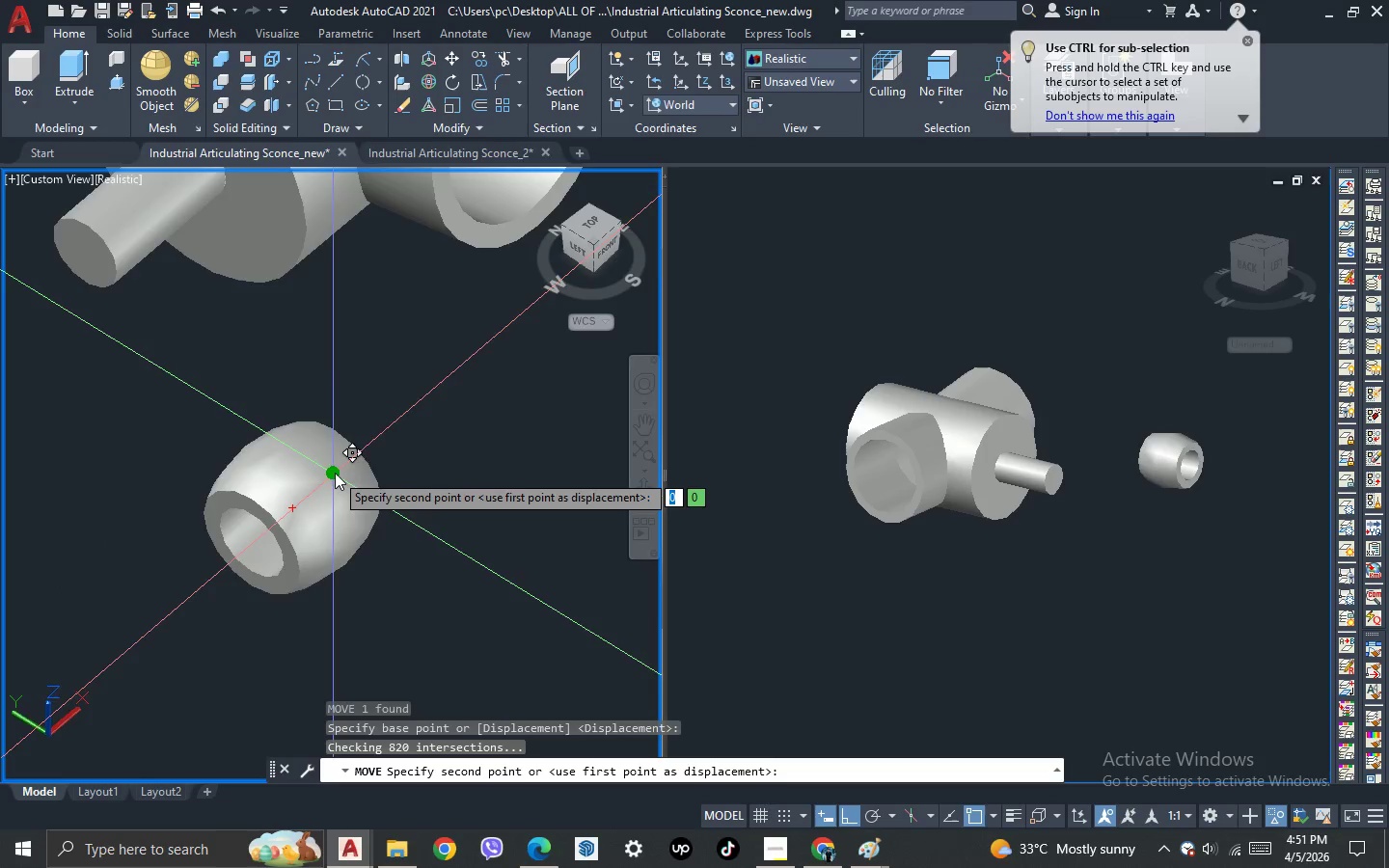 
scroll: coordinate [334, 472], scroll_direction: down, amount: 2.0
 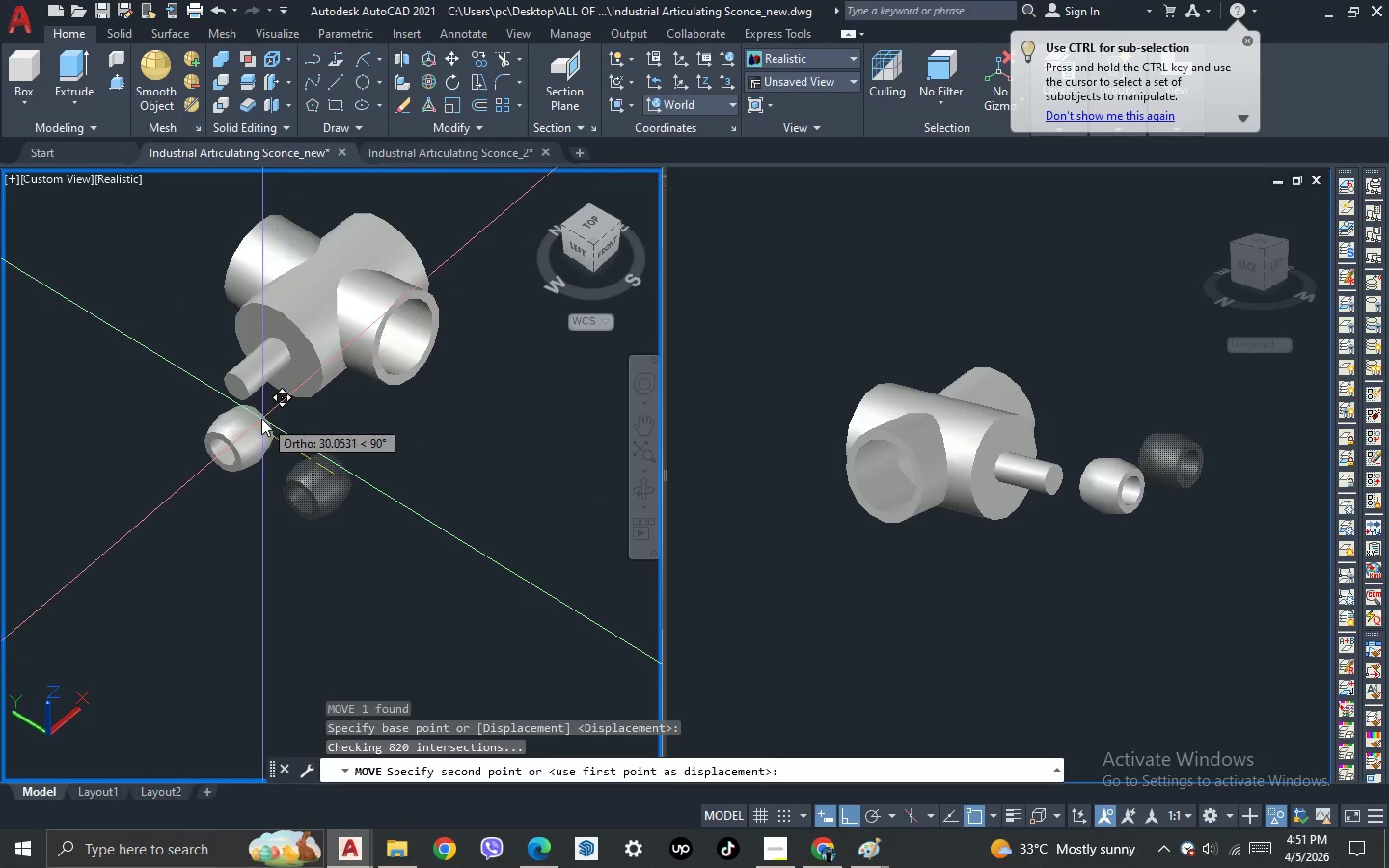 
scroll: coordinate [261, 419], scroll_direction: up, amount: 2.0
 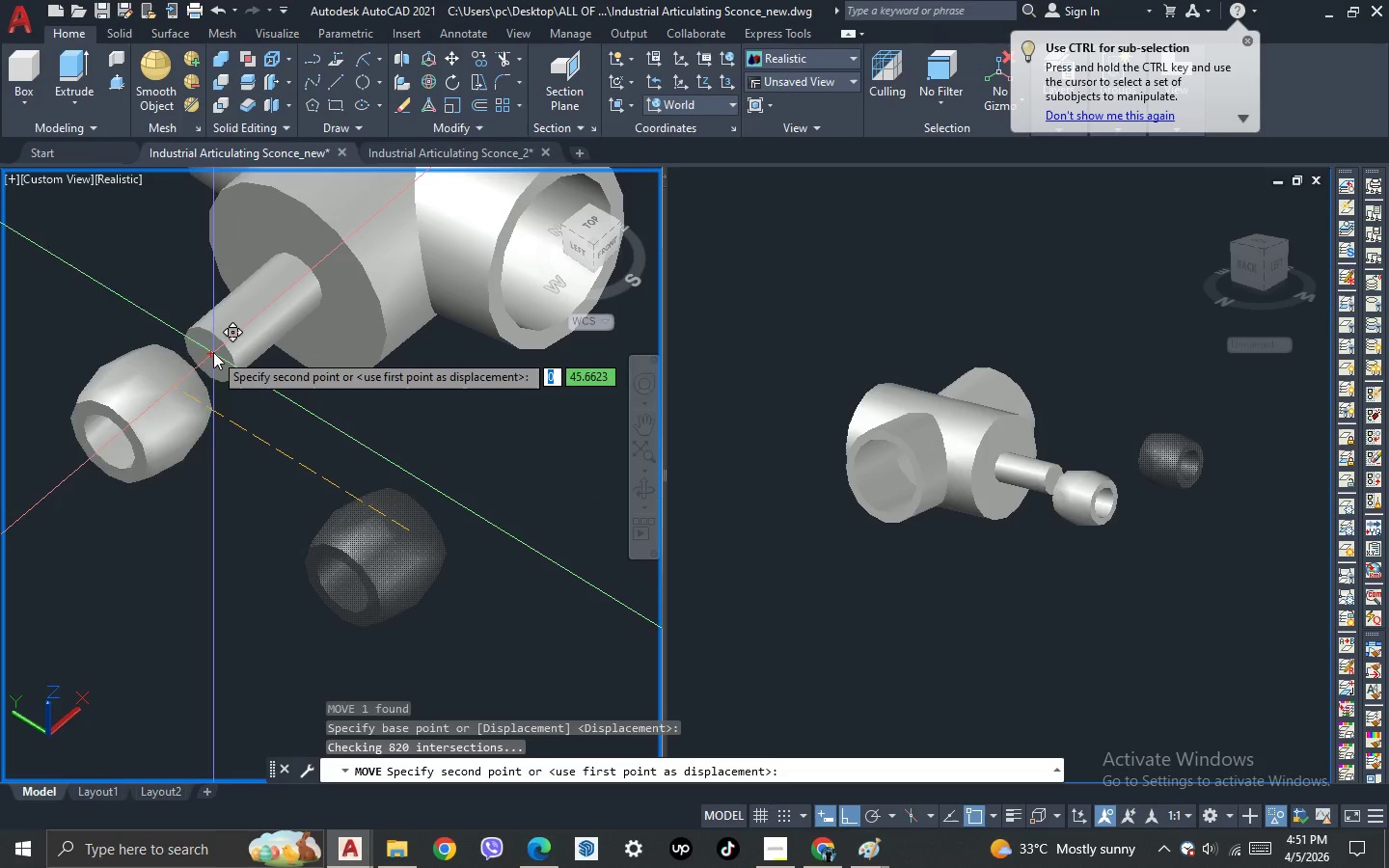 
left_click([213, 352])
 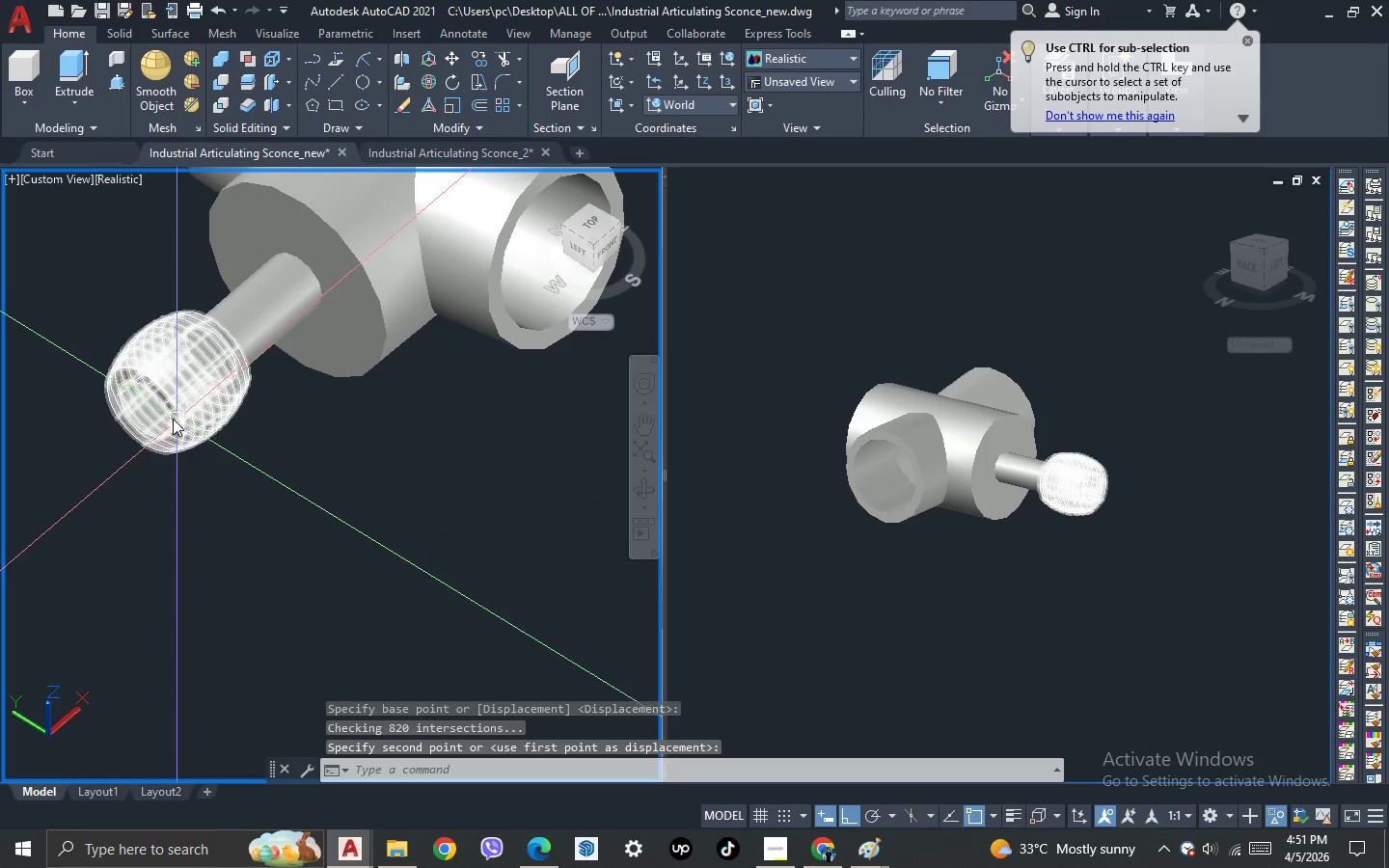 
left_click([172, 407])
 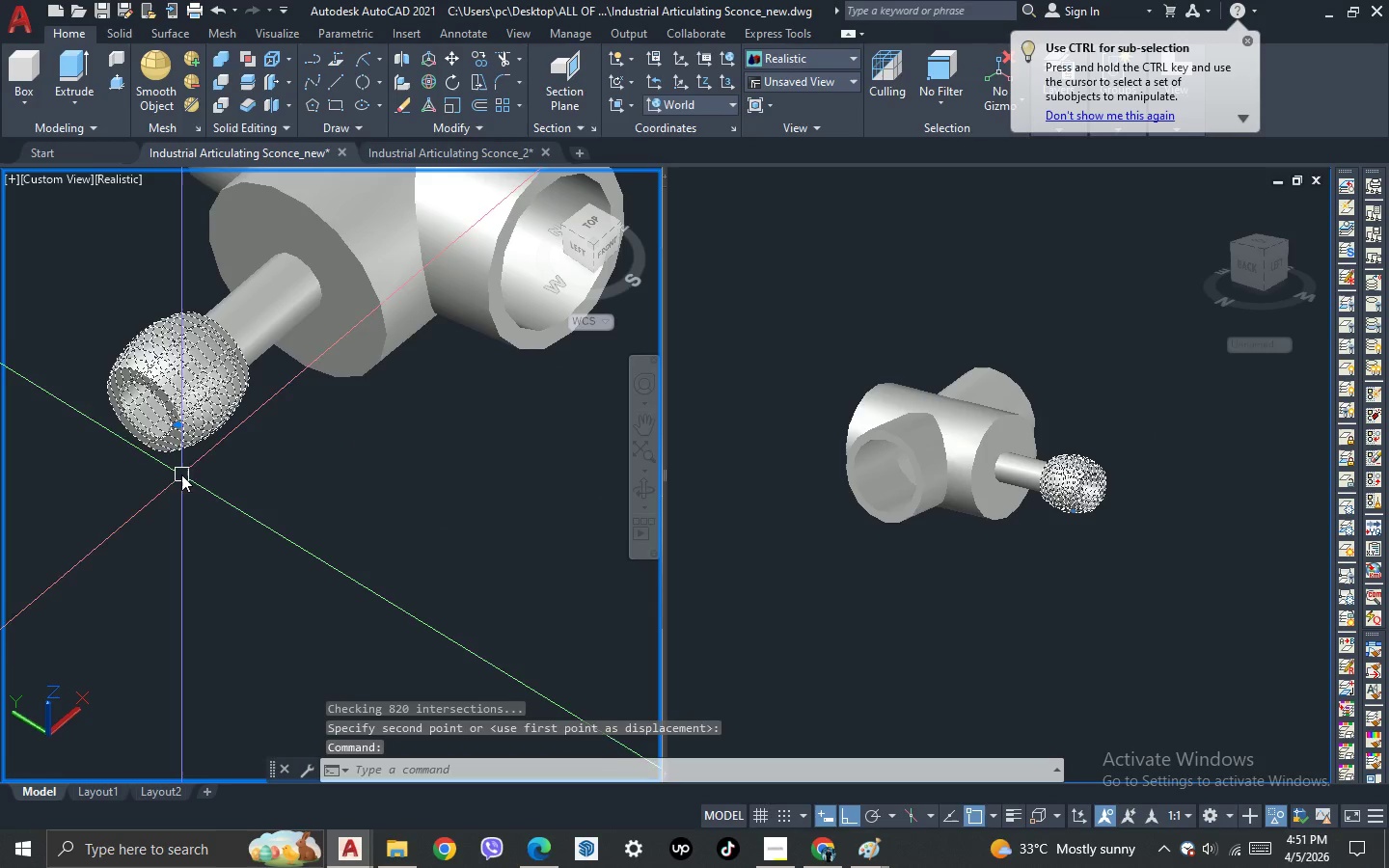 
key(M)
 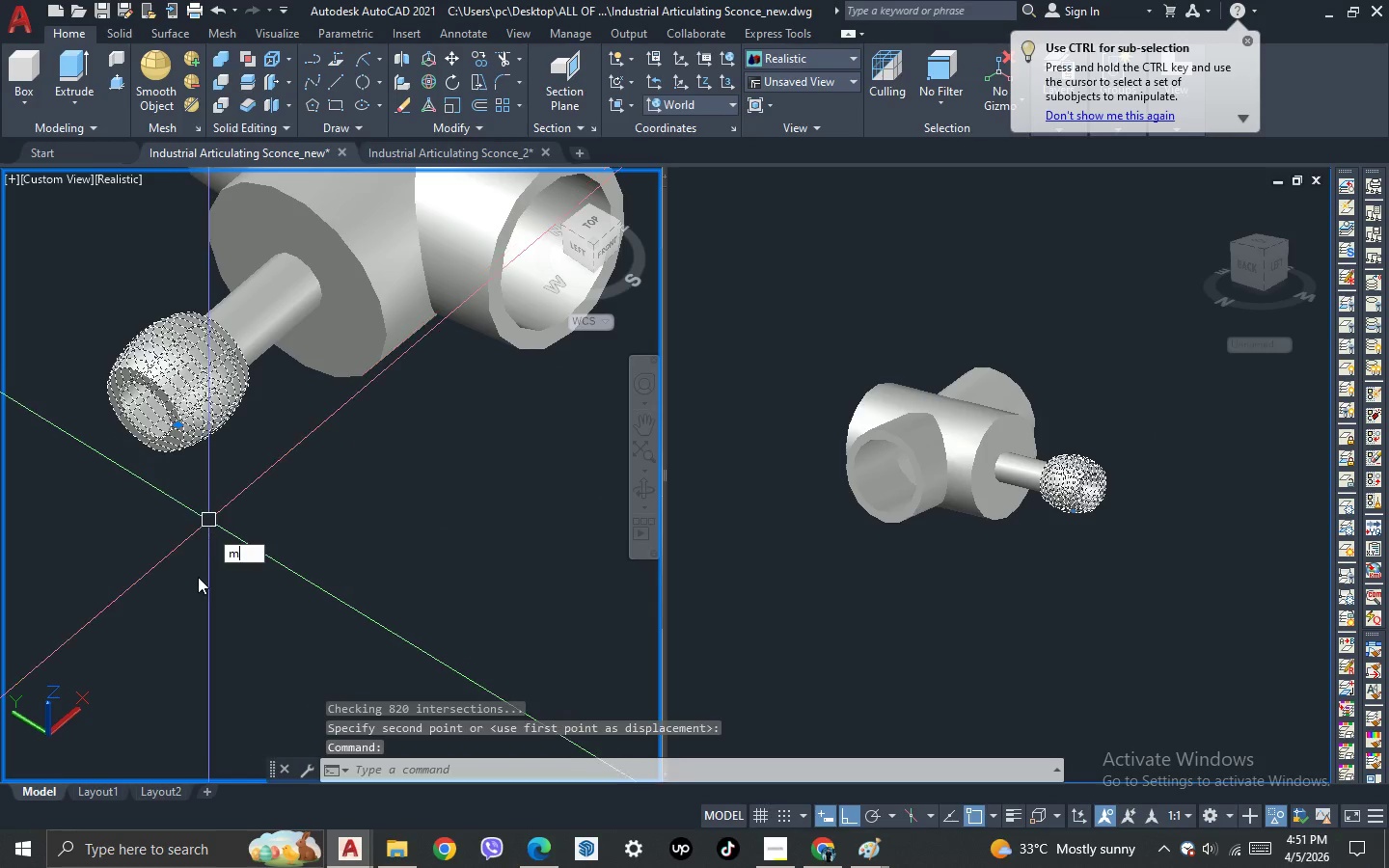 
key(Space)
 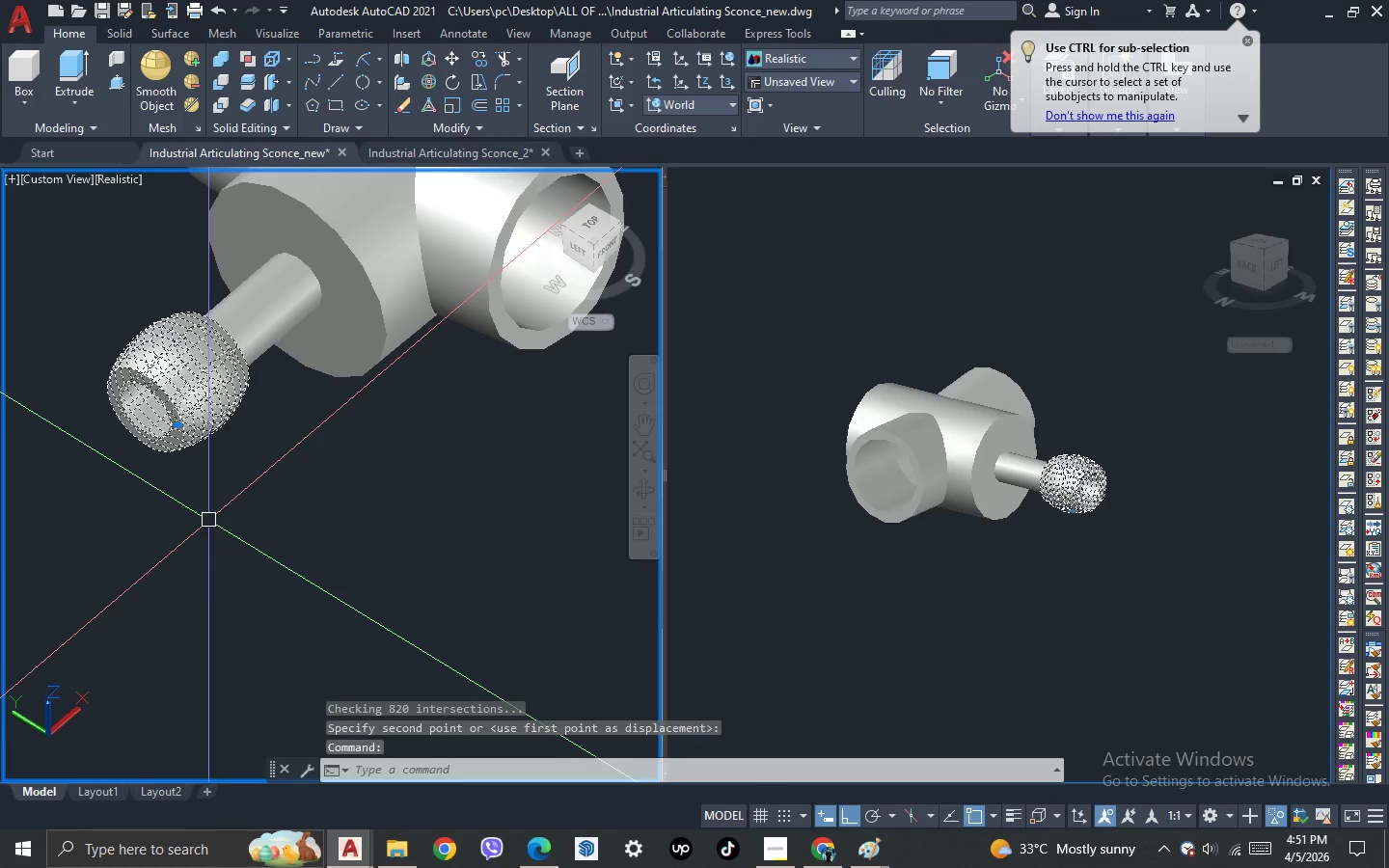 
left_click_drag(start_coordinate=[198, 577], to_coordinate=[210, 563])
 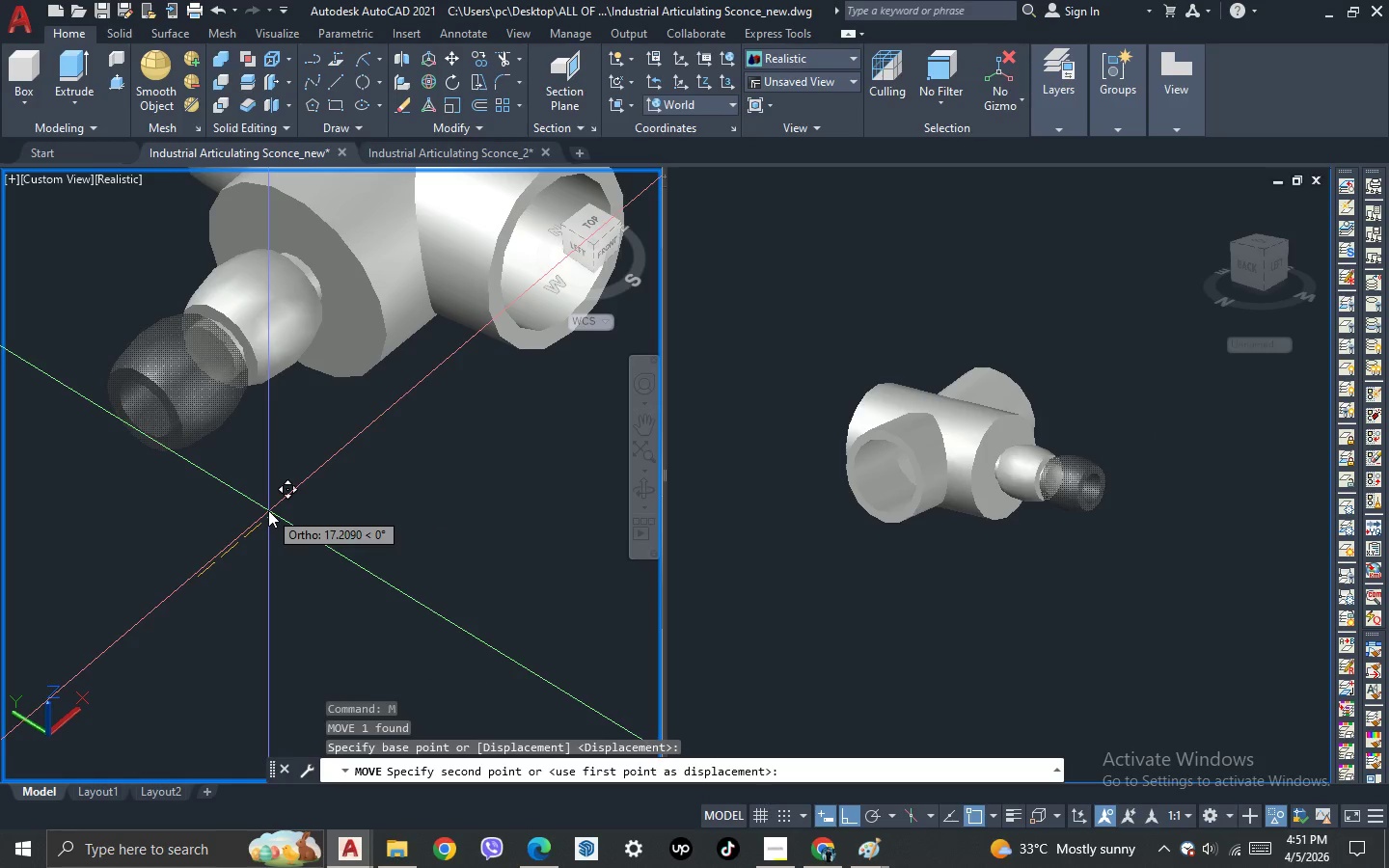 
left_click([268, 509])
 